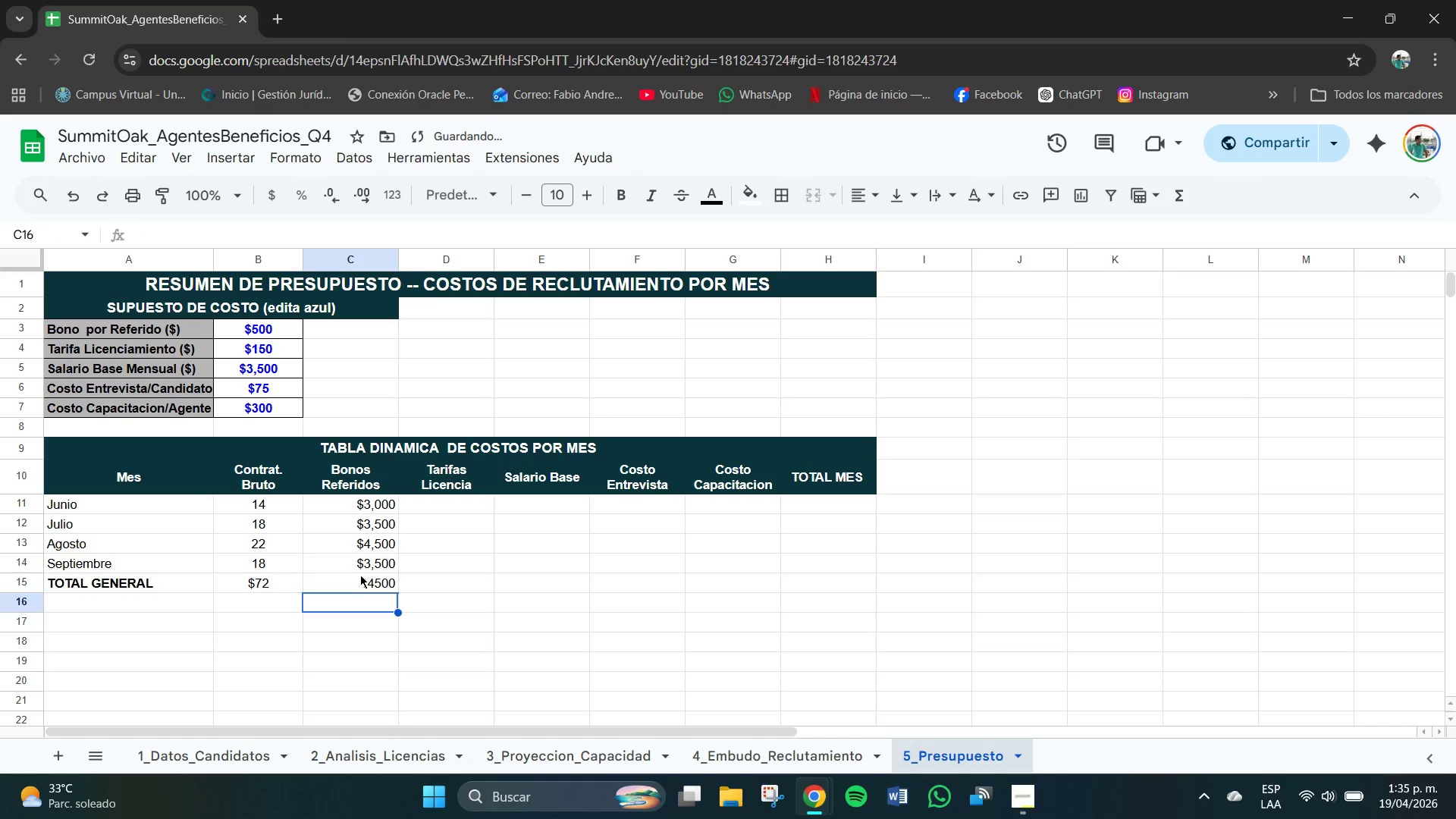 
left_click([359, 576])
 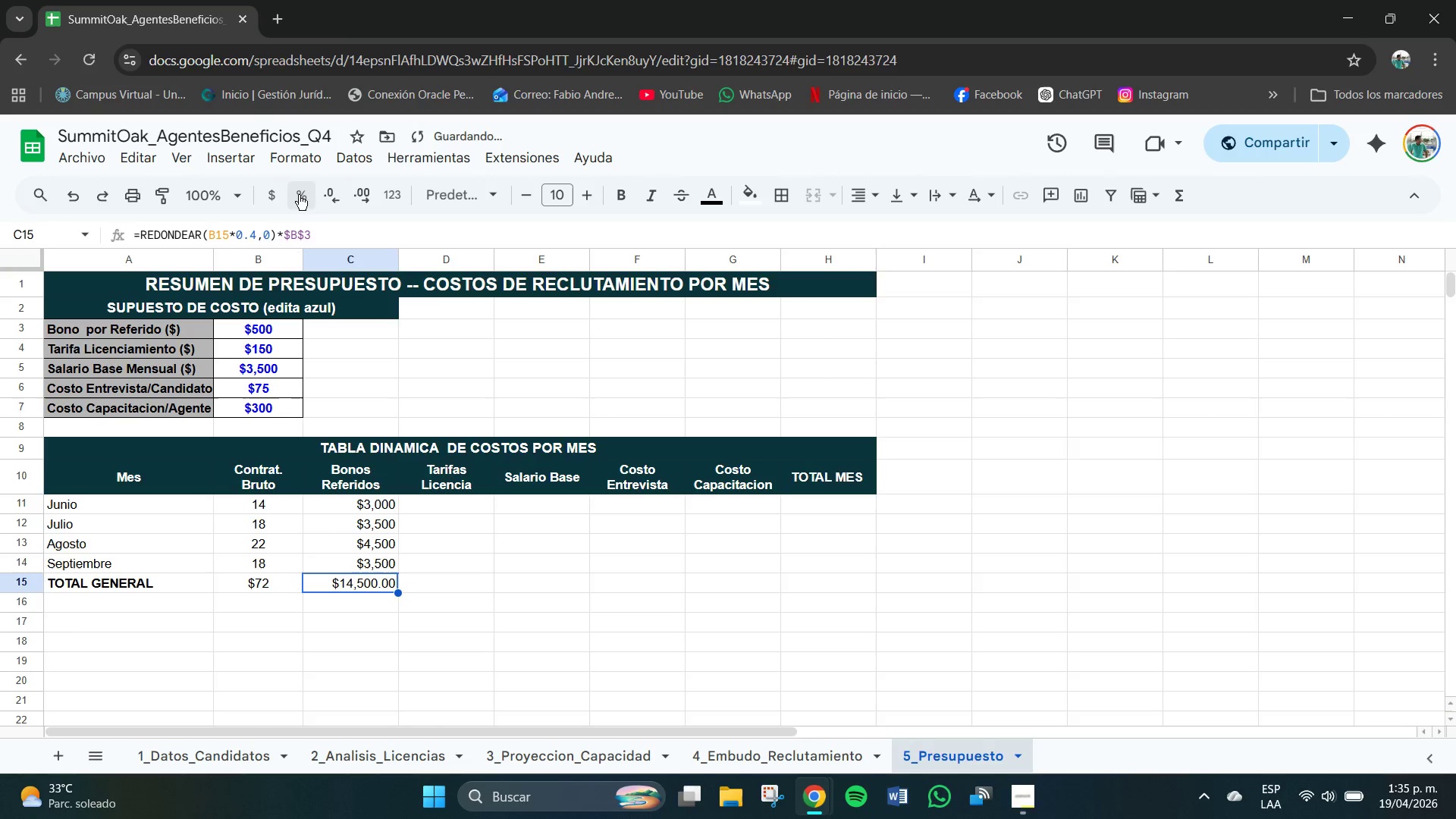 
double_click([326, 190])
 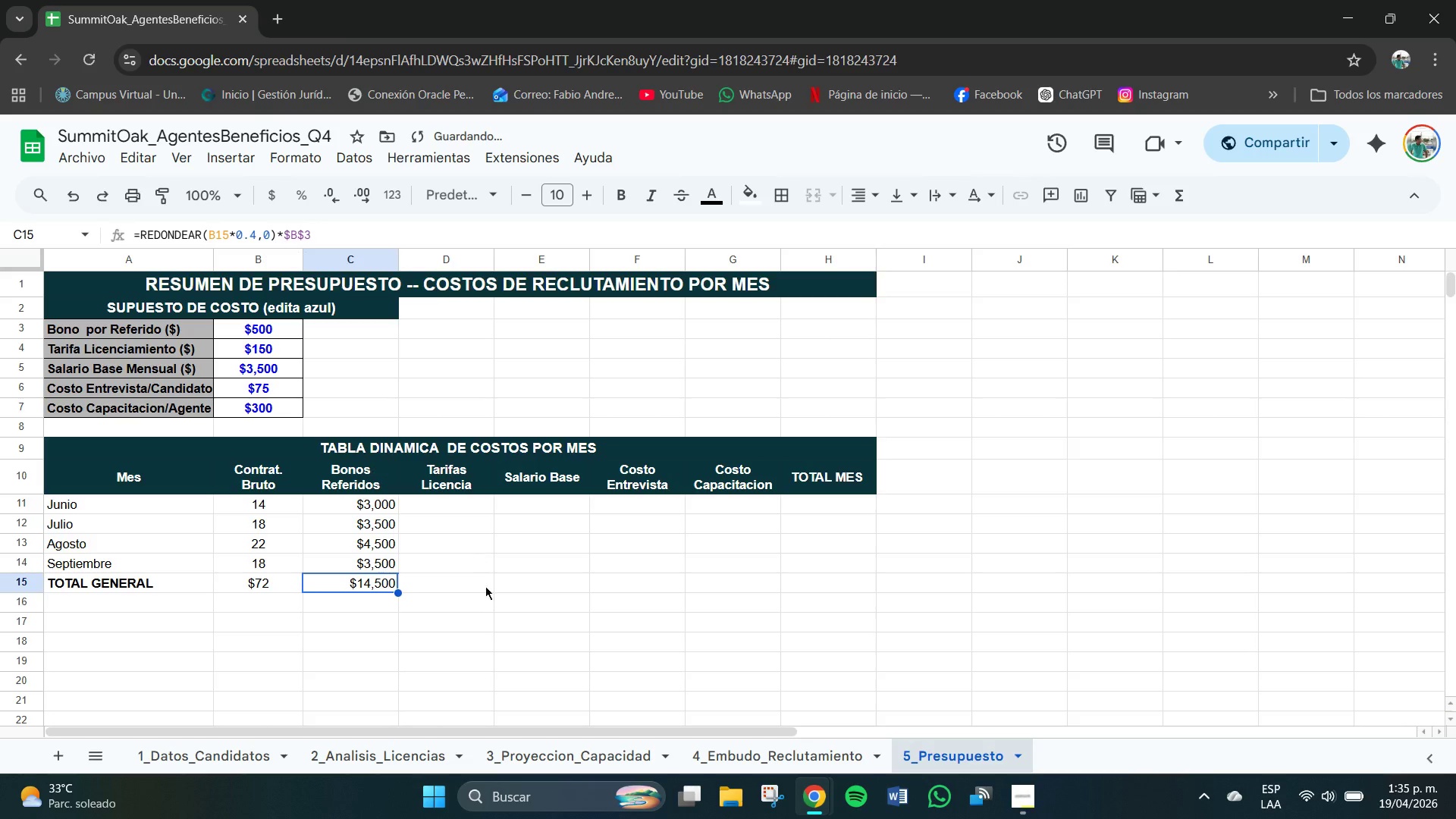 
left_click([463, 633])
 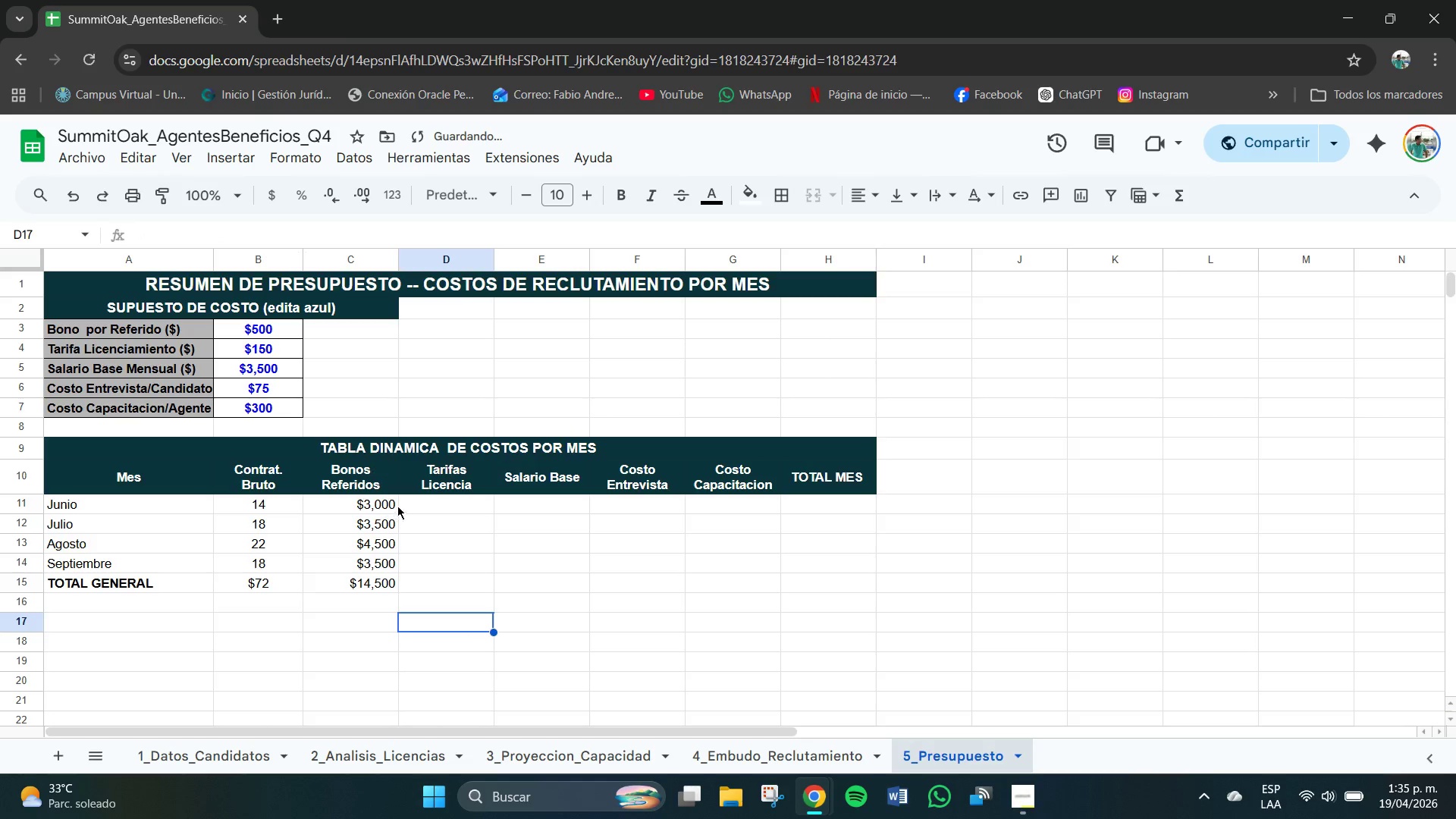 
left_click_drag(start_coordinate=[388, 501], to_coordinate=[379, 589])
 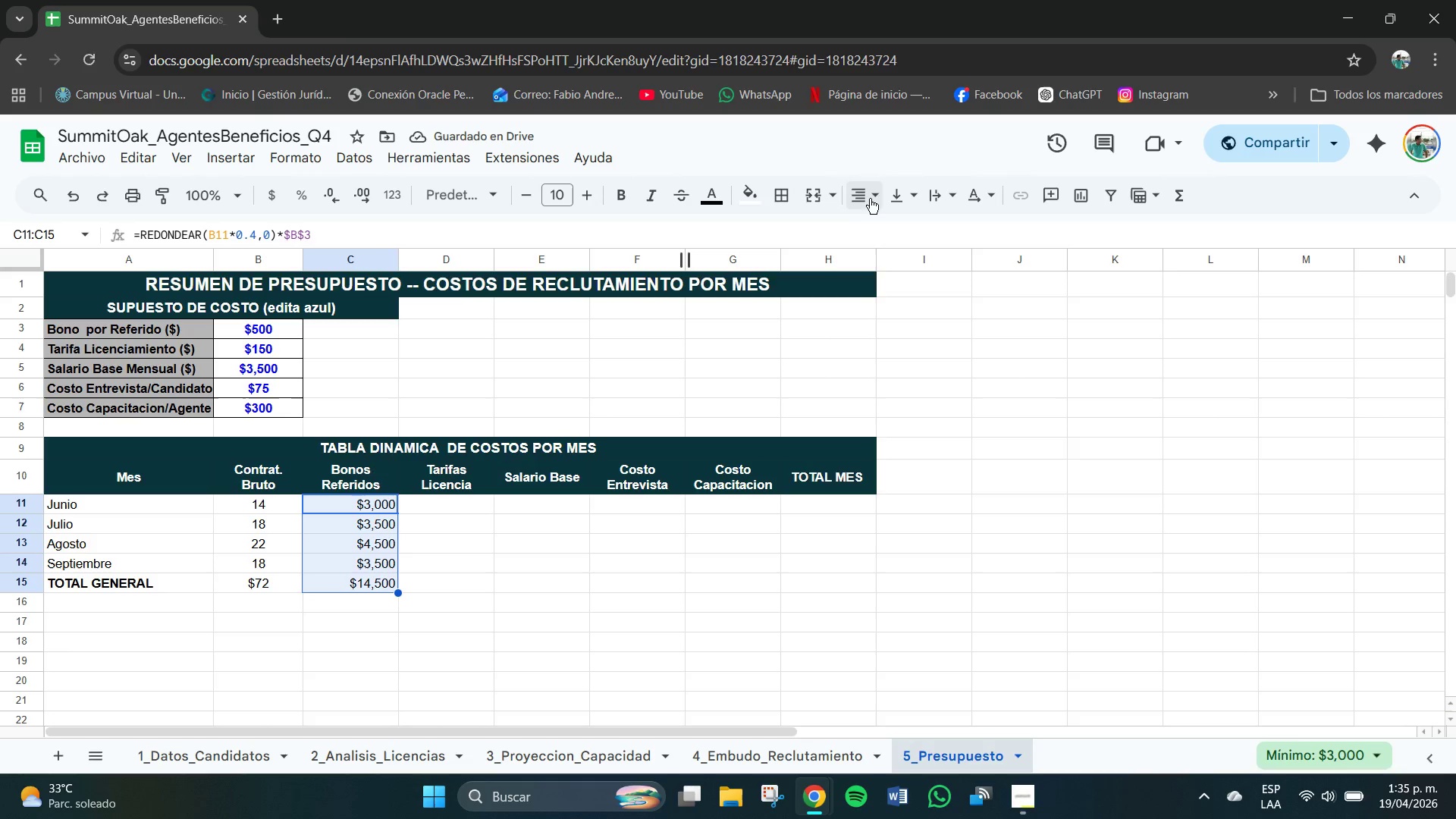 
left_click([864, 194])
 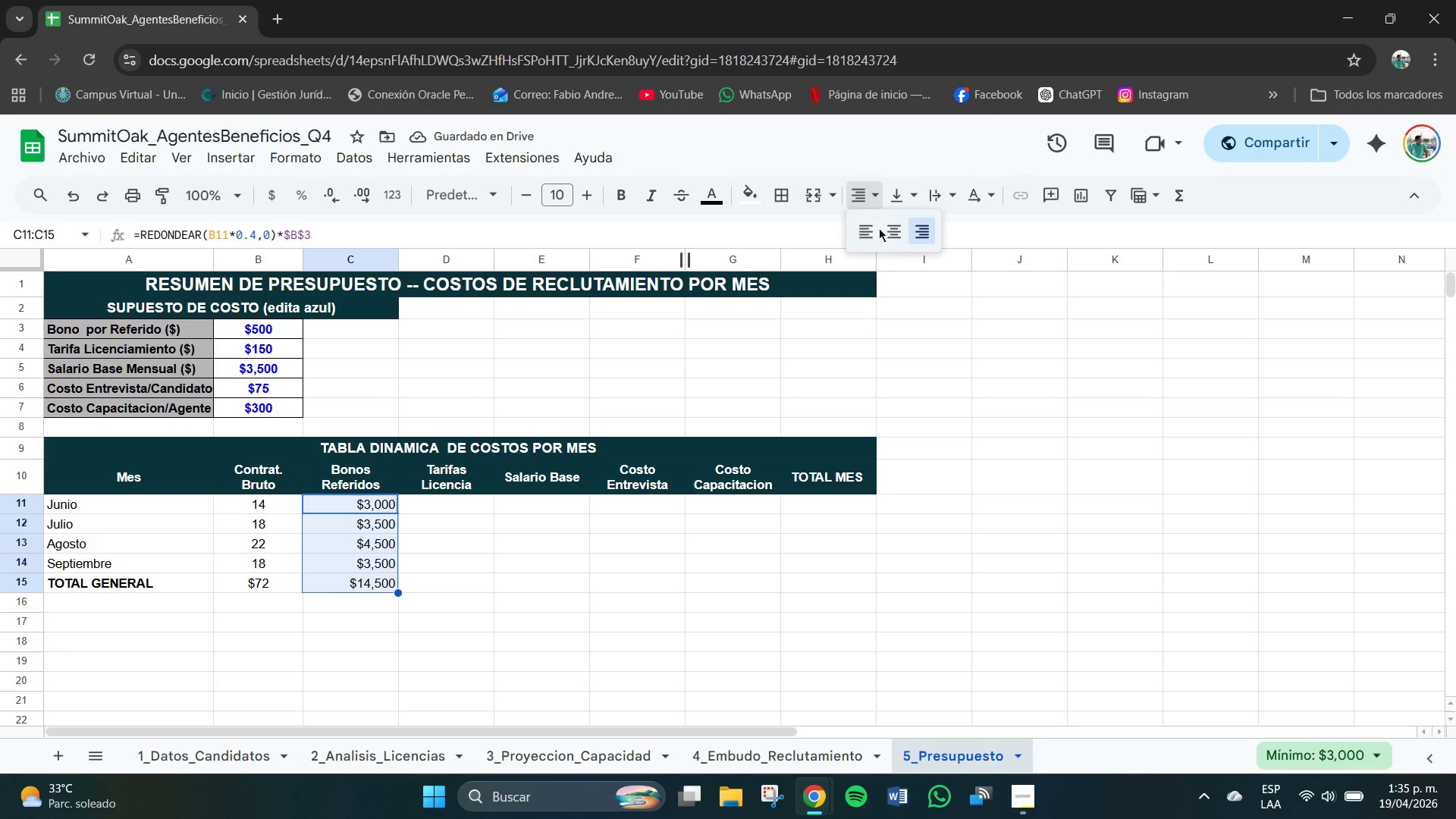 
left_click([886, 228])
 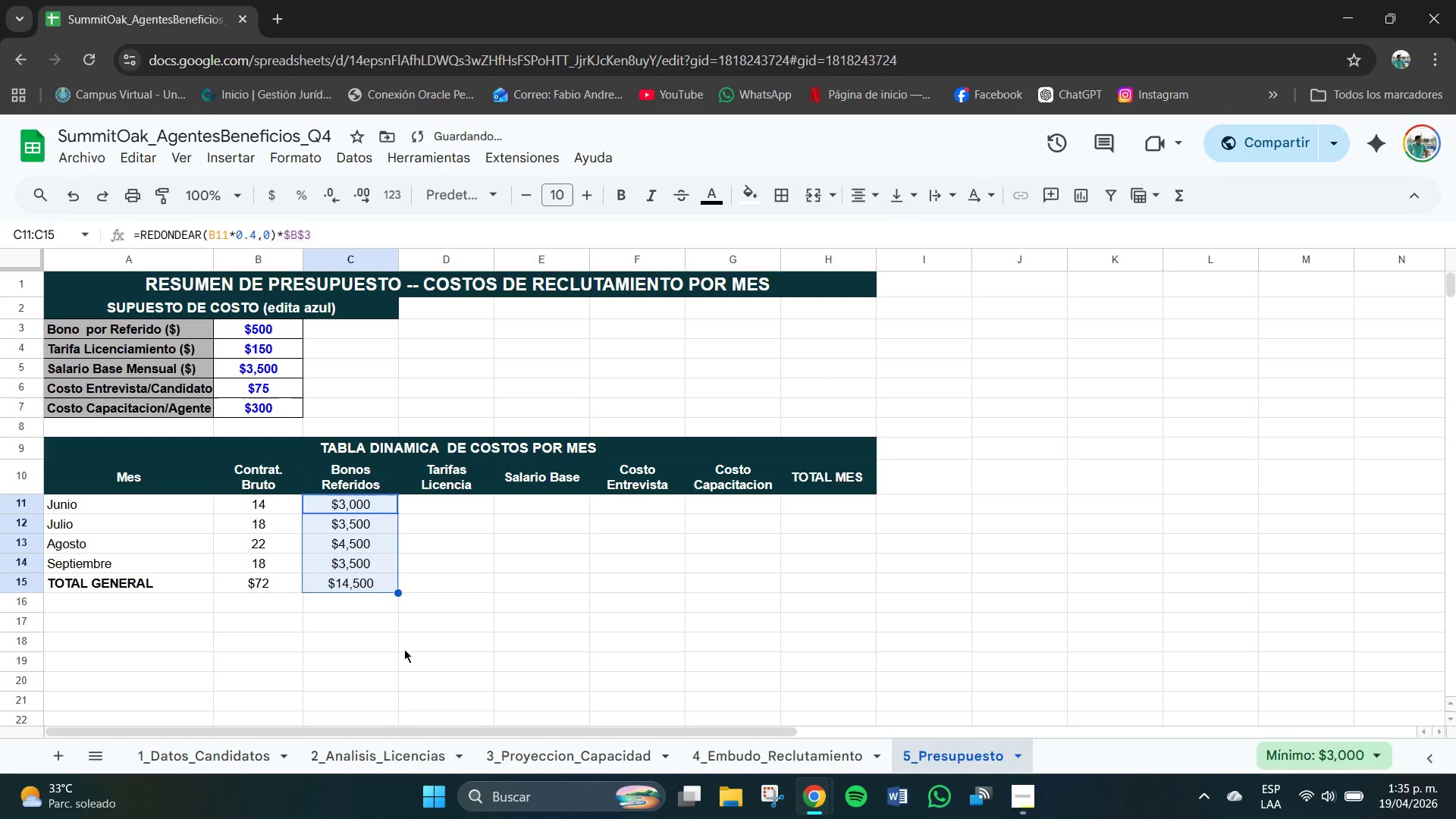 
left_click([391, 659])
 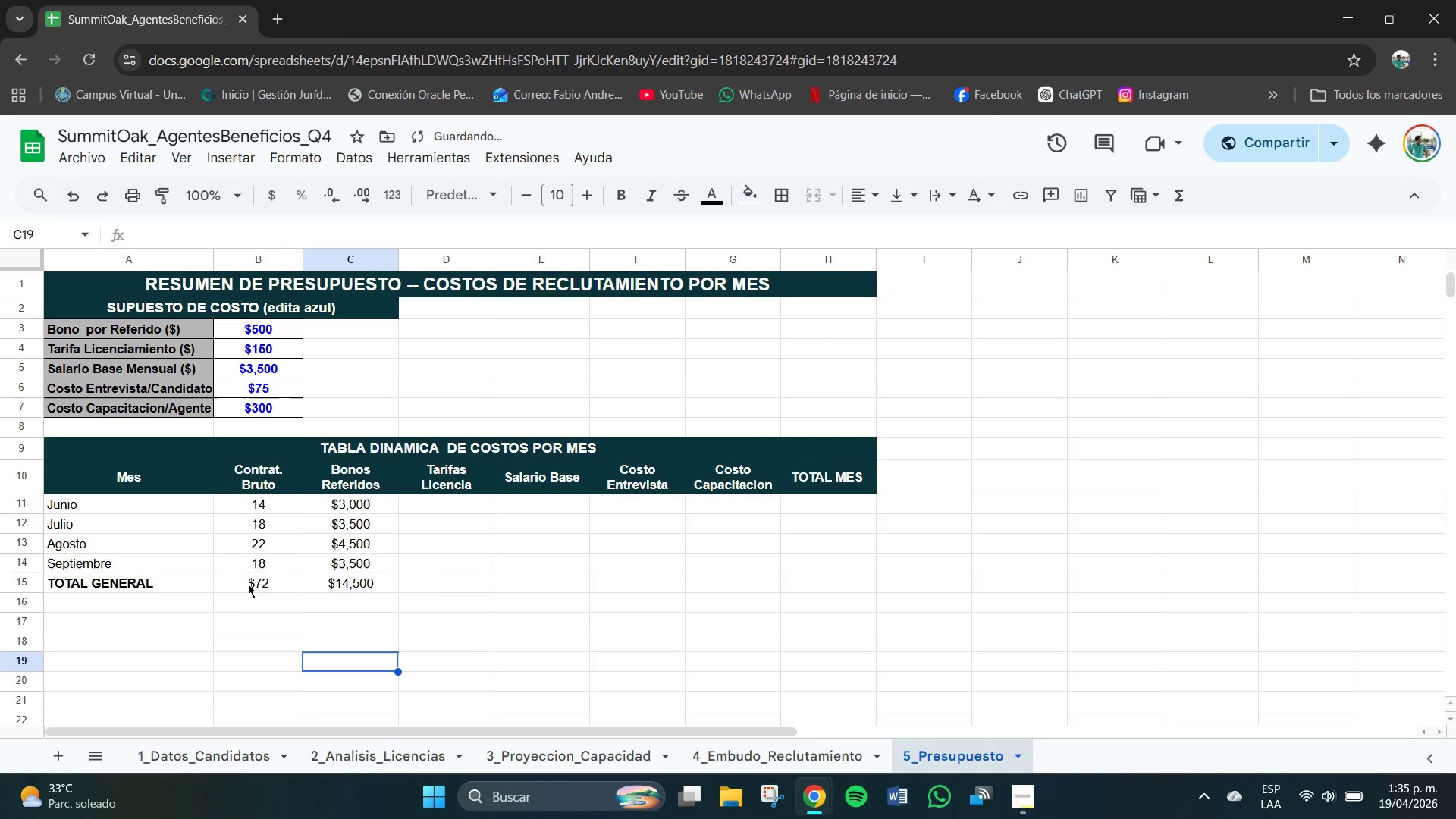 
left_click_drag(start_coordinate=[246, 584], to_coordinate=[340, 576])
 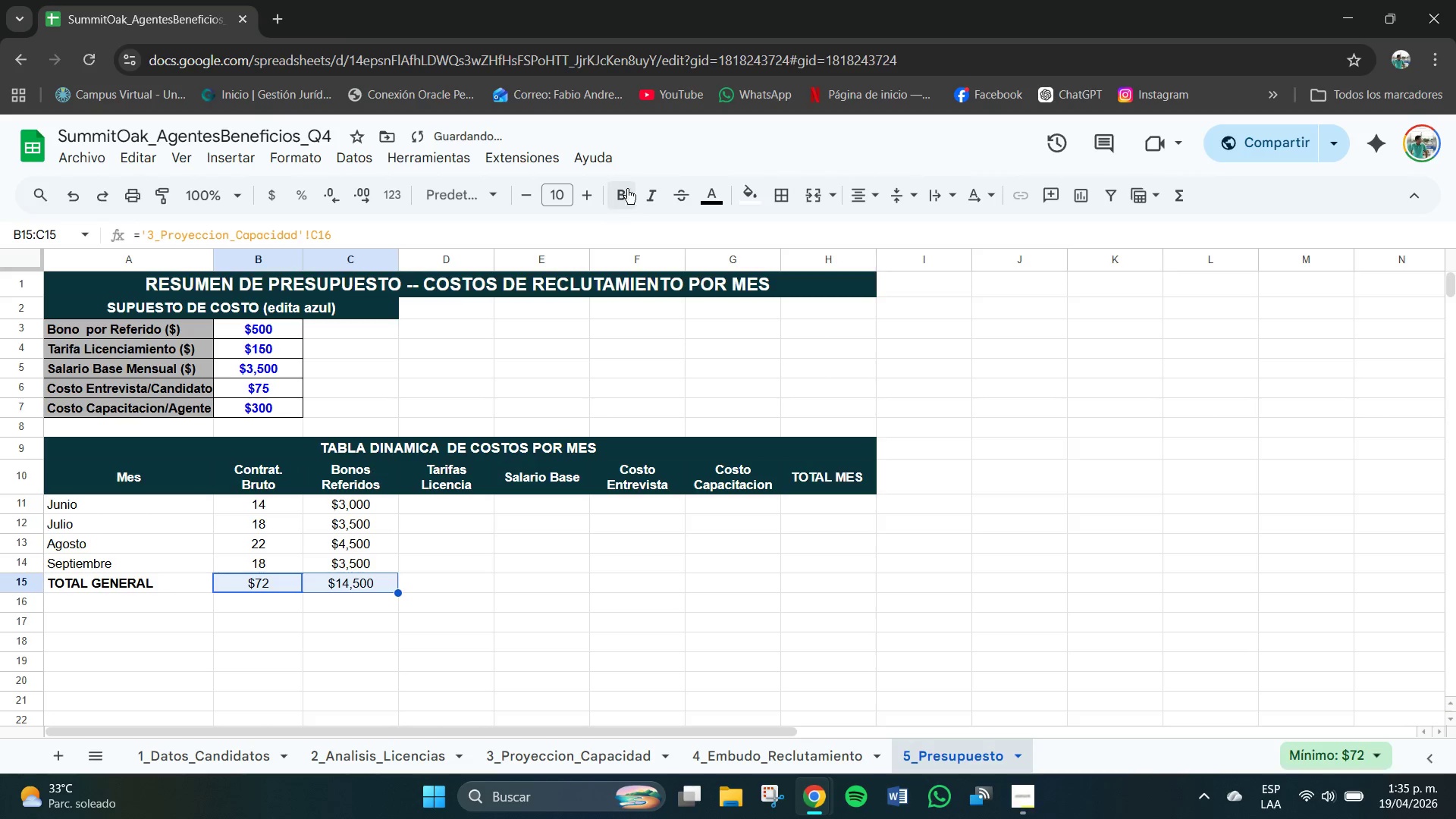 
left_click([627, 187])
 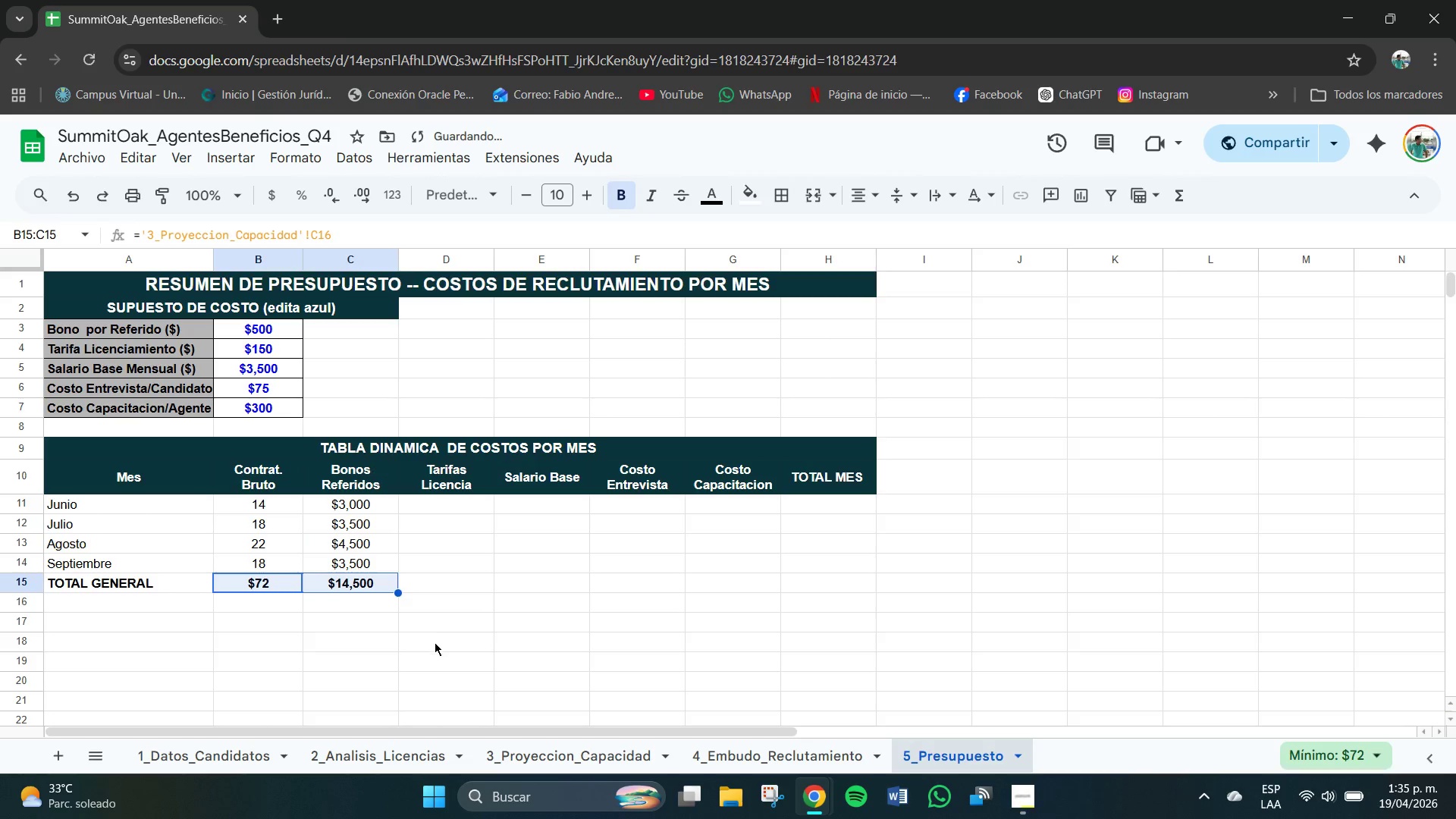 
left_click([435, 642])
 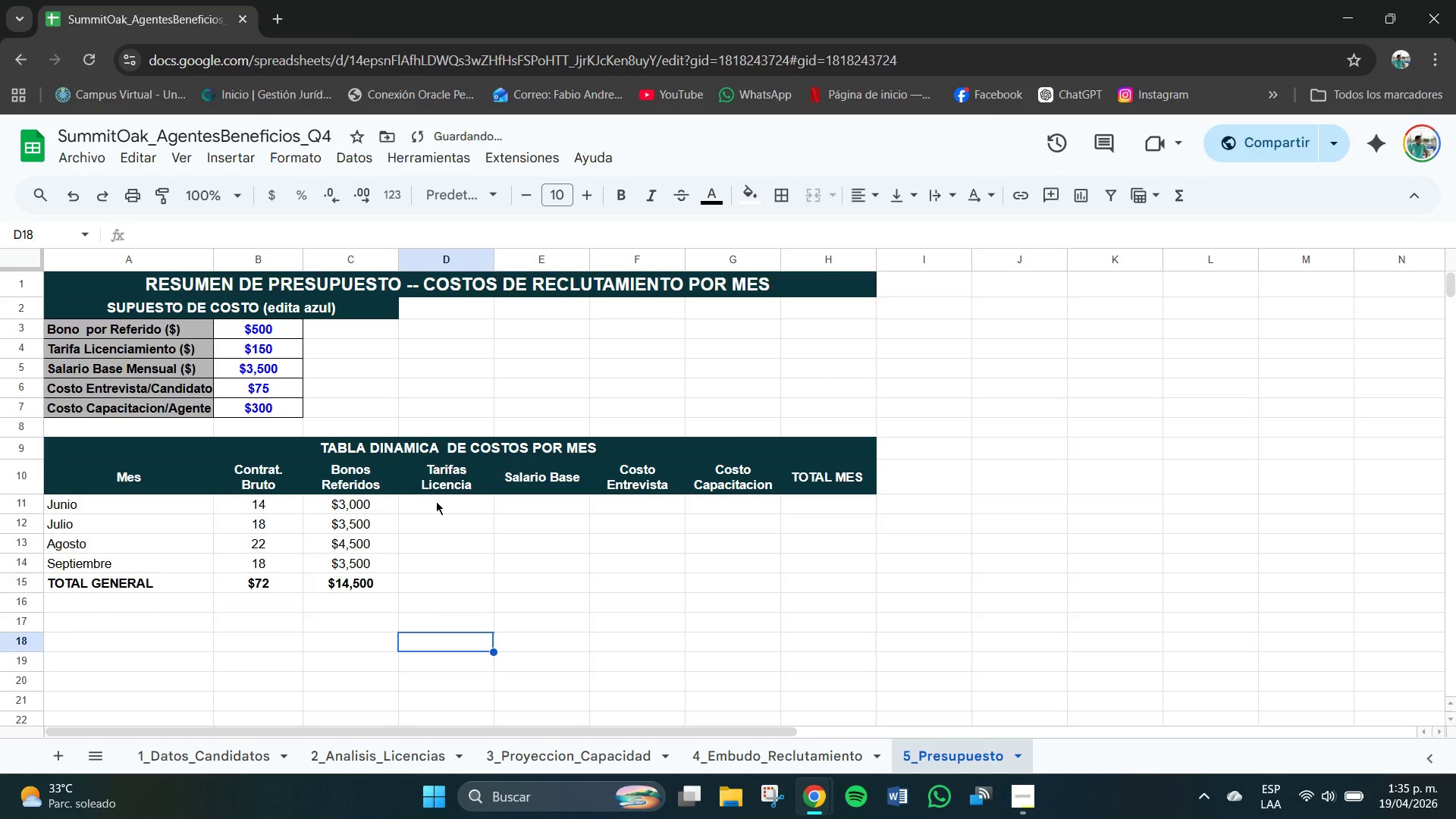 
left_click([436, 501])
 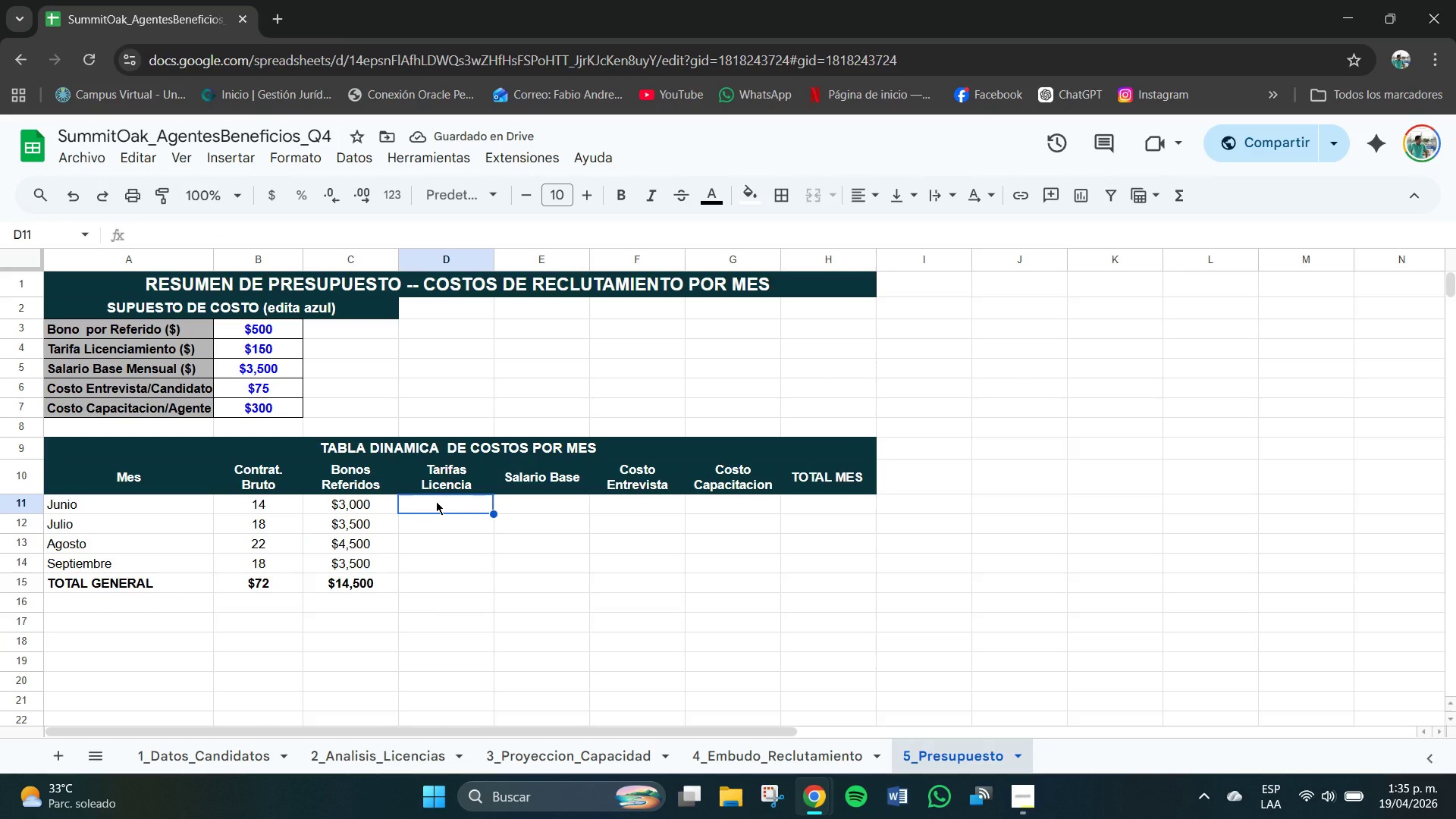 
wait(5.59)
 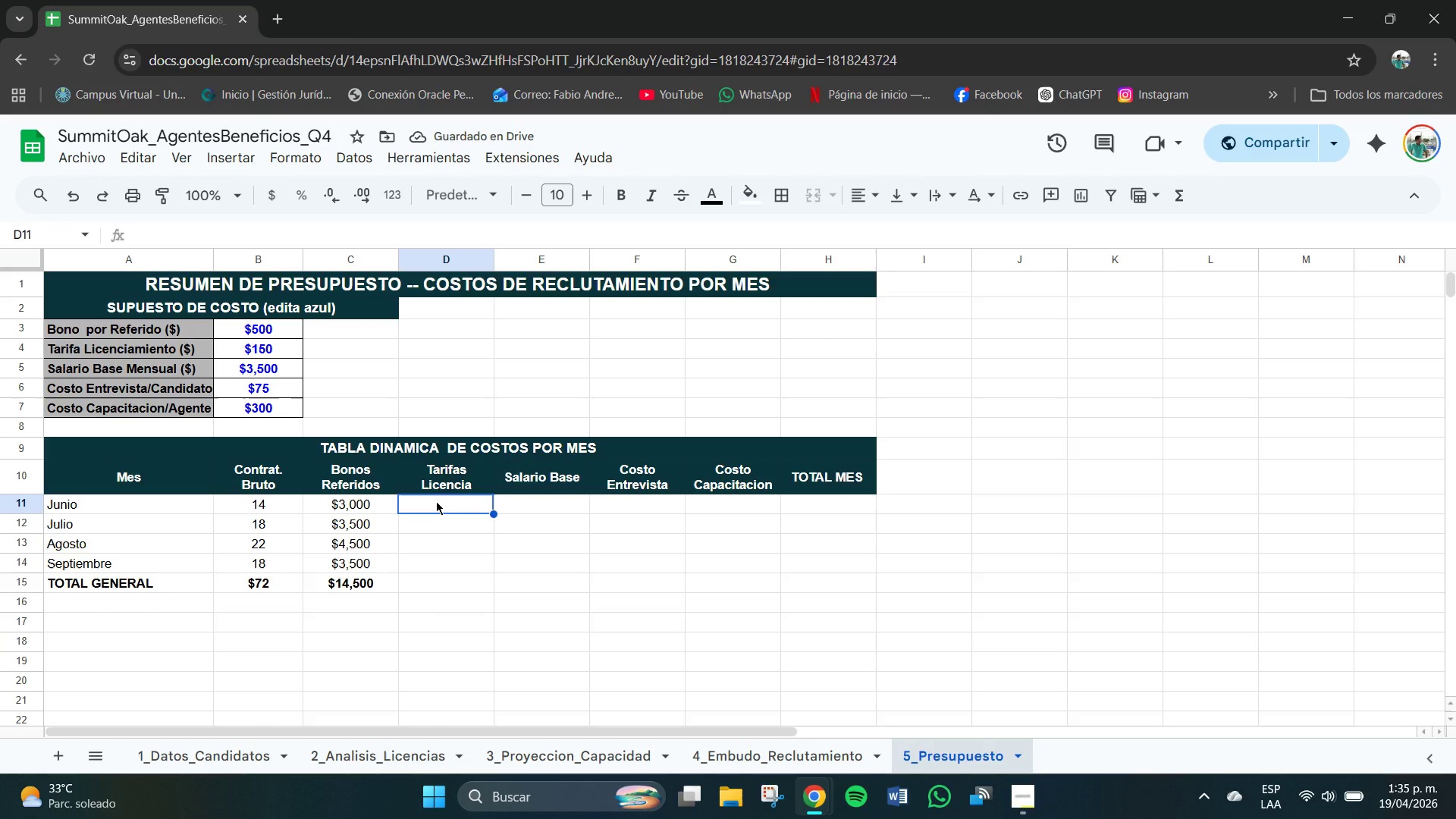 
type()B11+$B$4)
 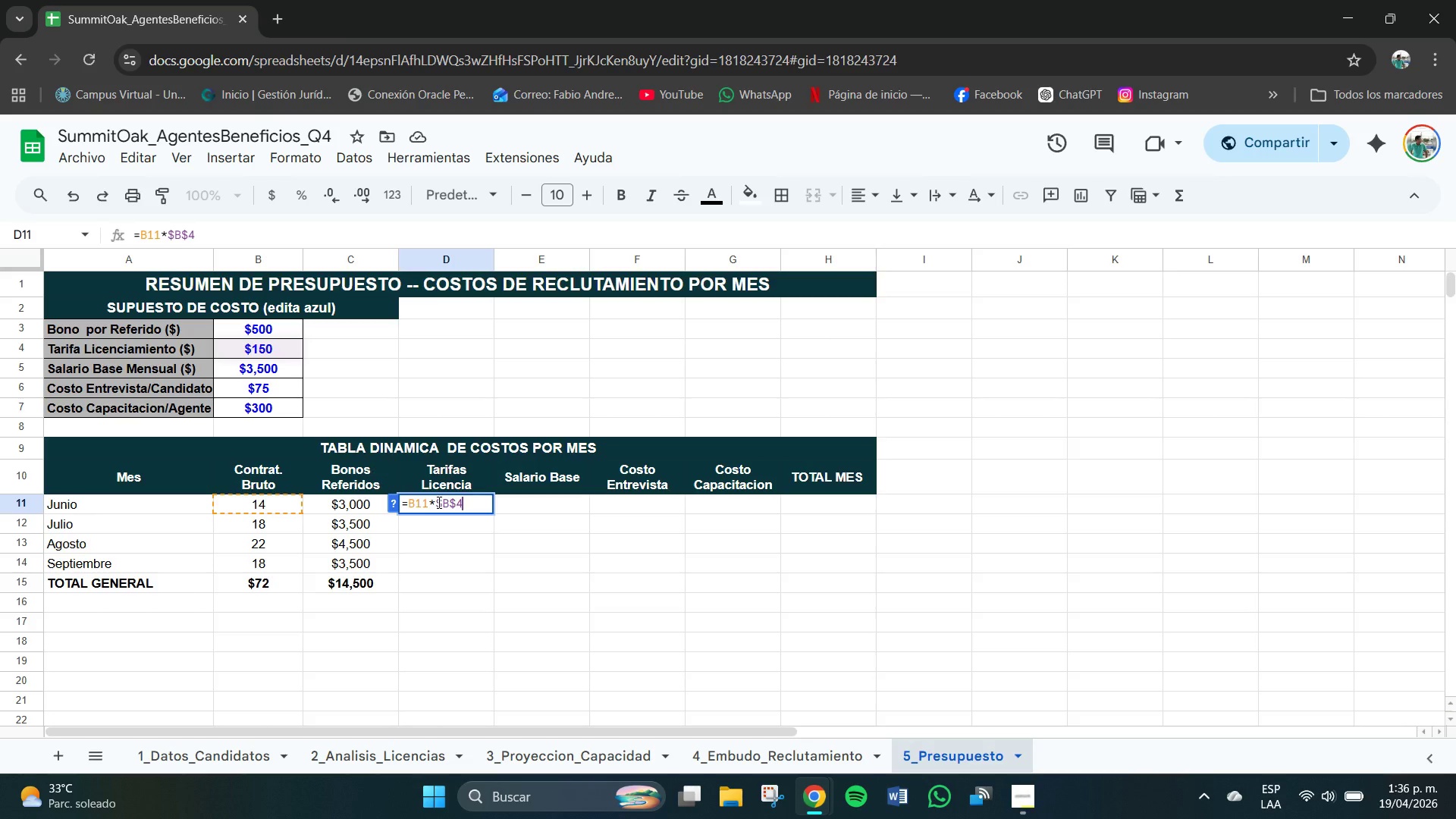 
key(Enter)
 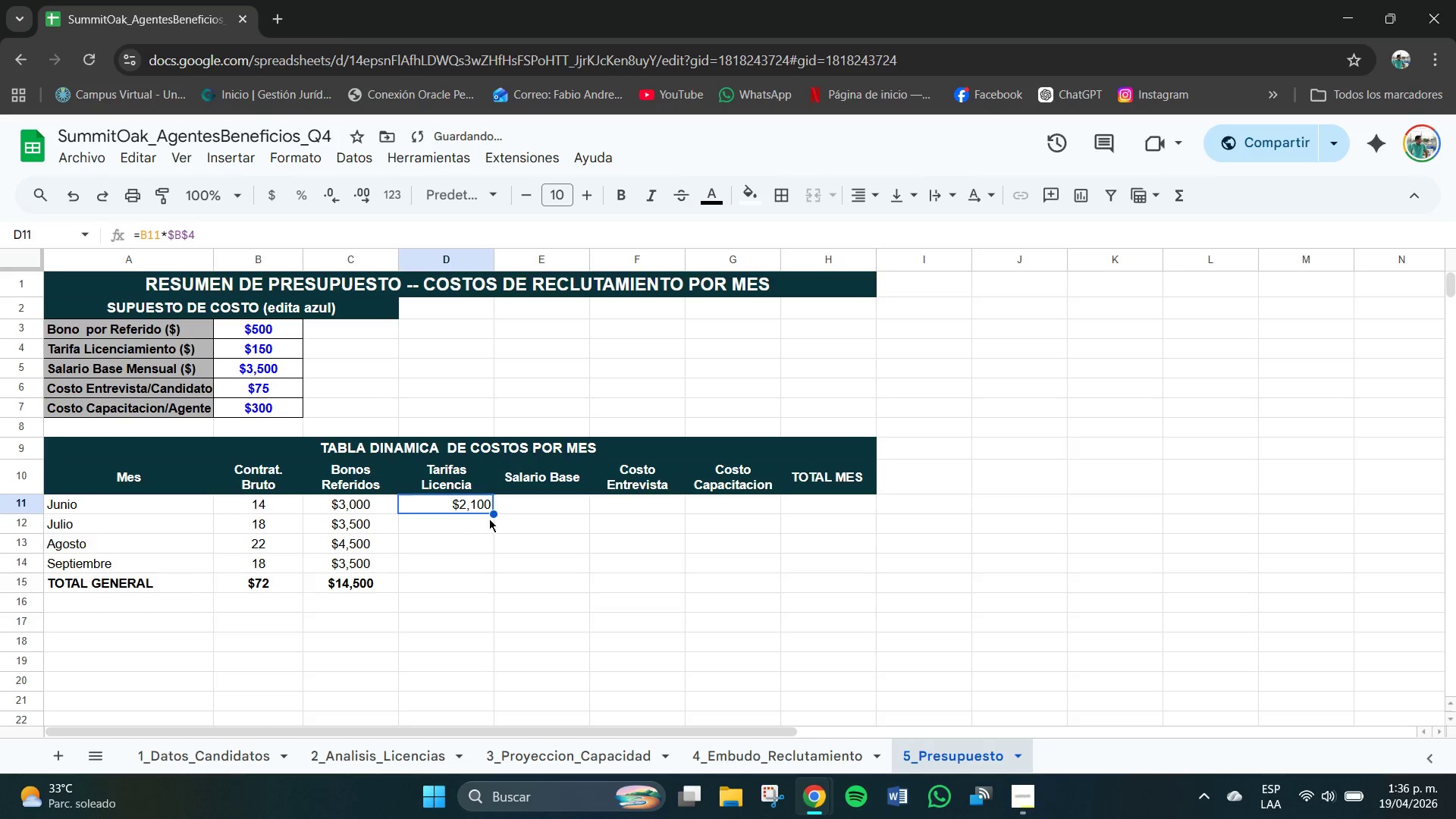 
left_click_drag(start_coordinate=[494, 512], to_coordinate=[492, 523])
 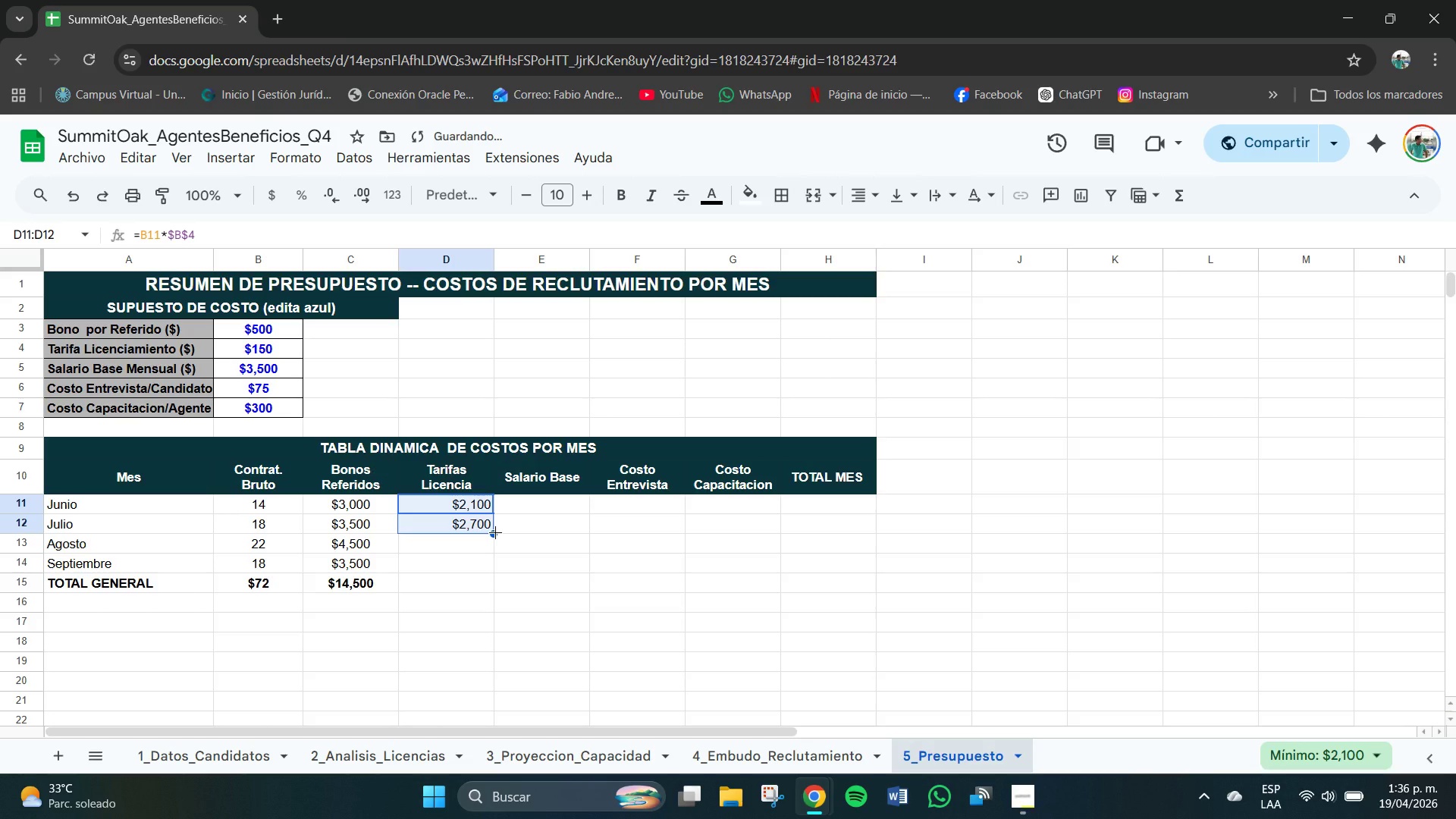 
left_click_drag(start_coordinate=[495, 532], to_coordinate=[485, 583])
 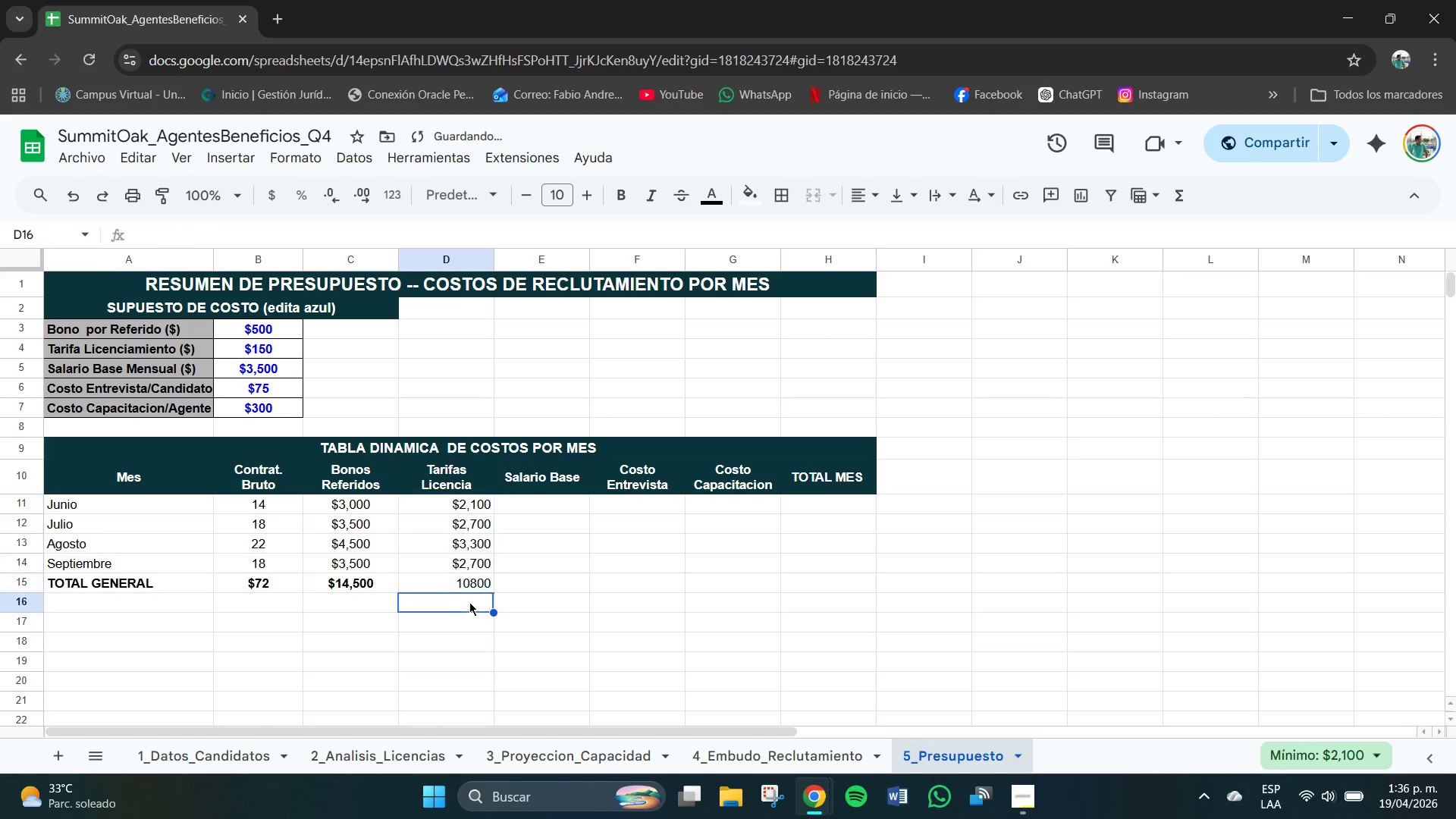 
double_click([467, 580])
 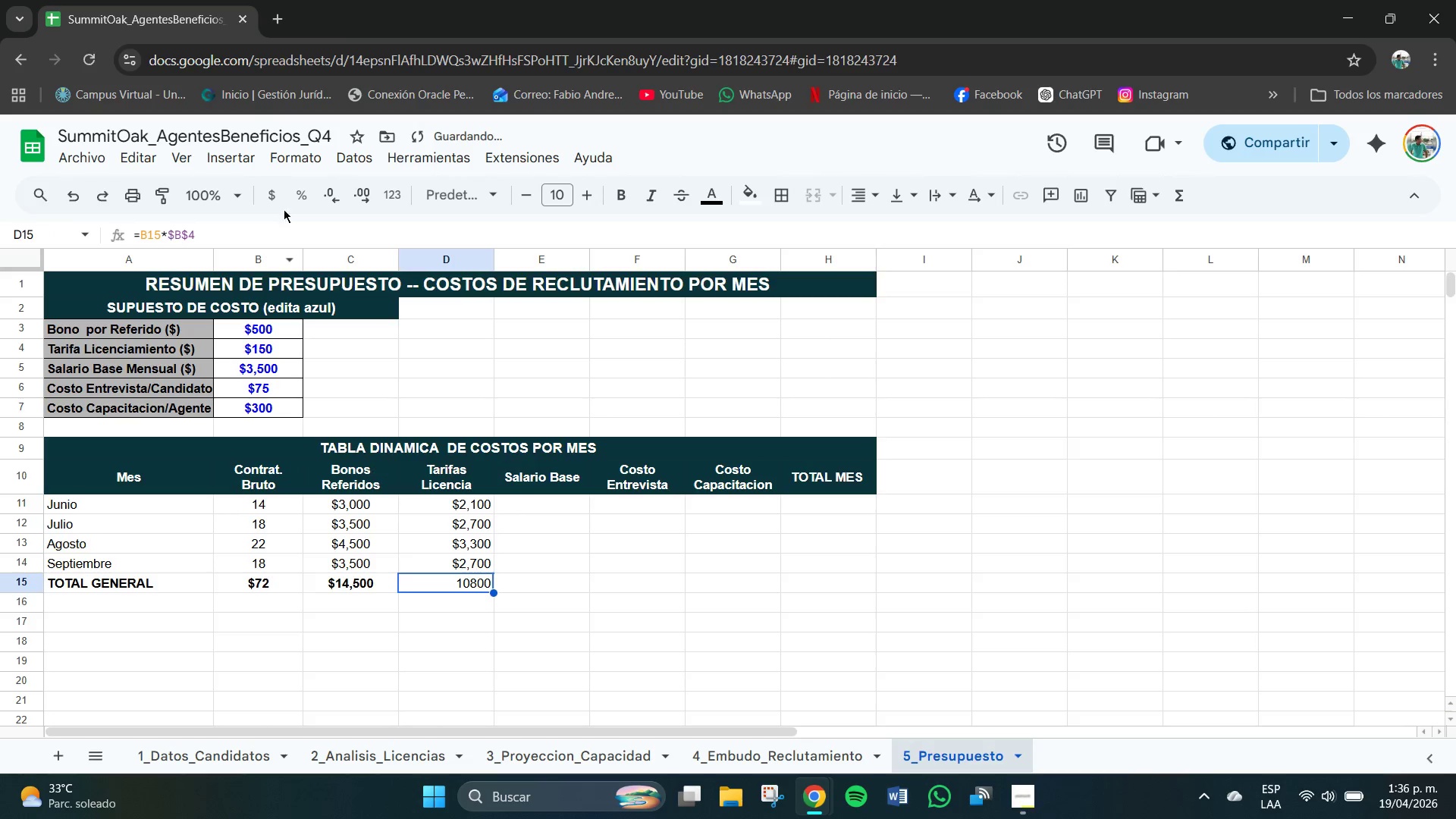 
left_click([277, 194])
 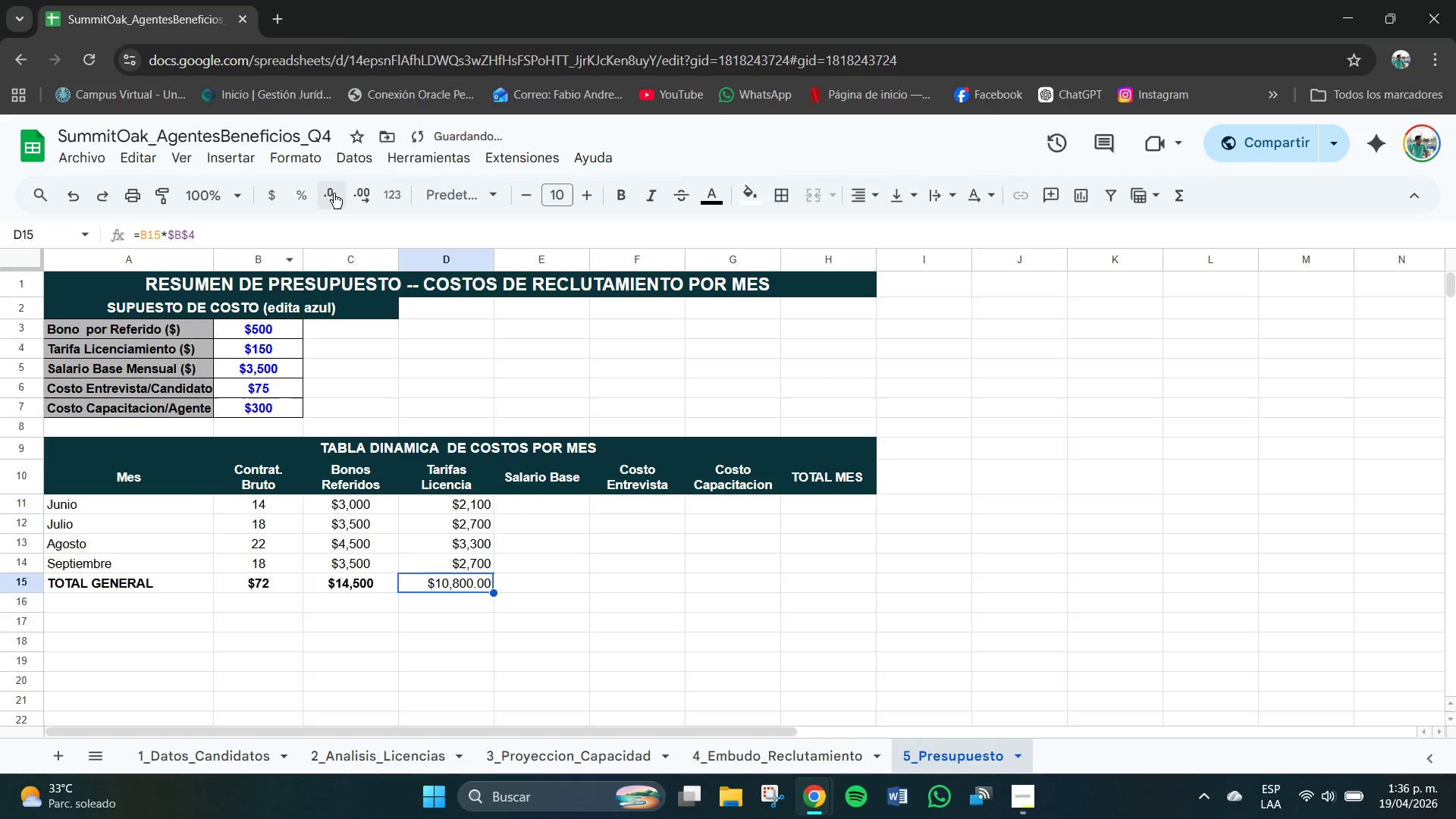 
double_click([335, 193])
 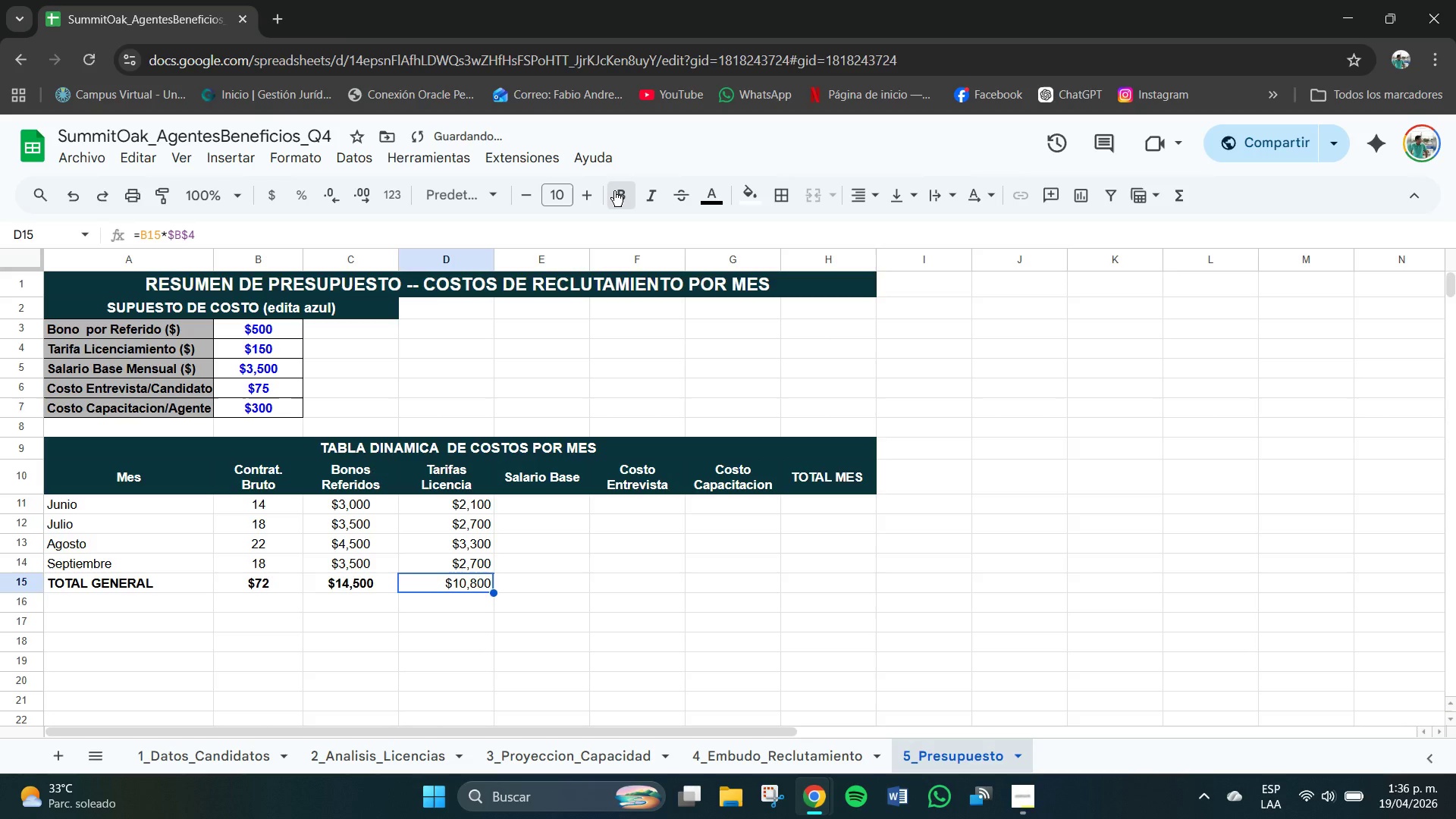 
left_click([488, 673])
 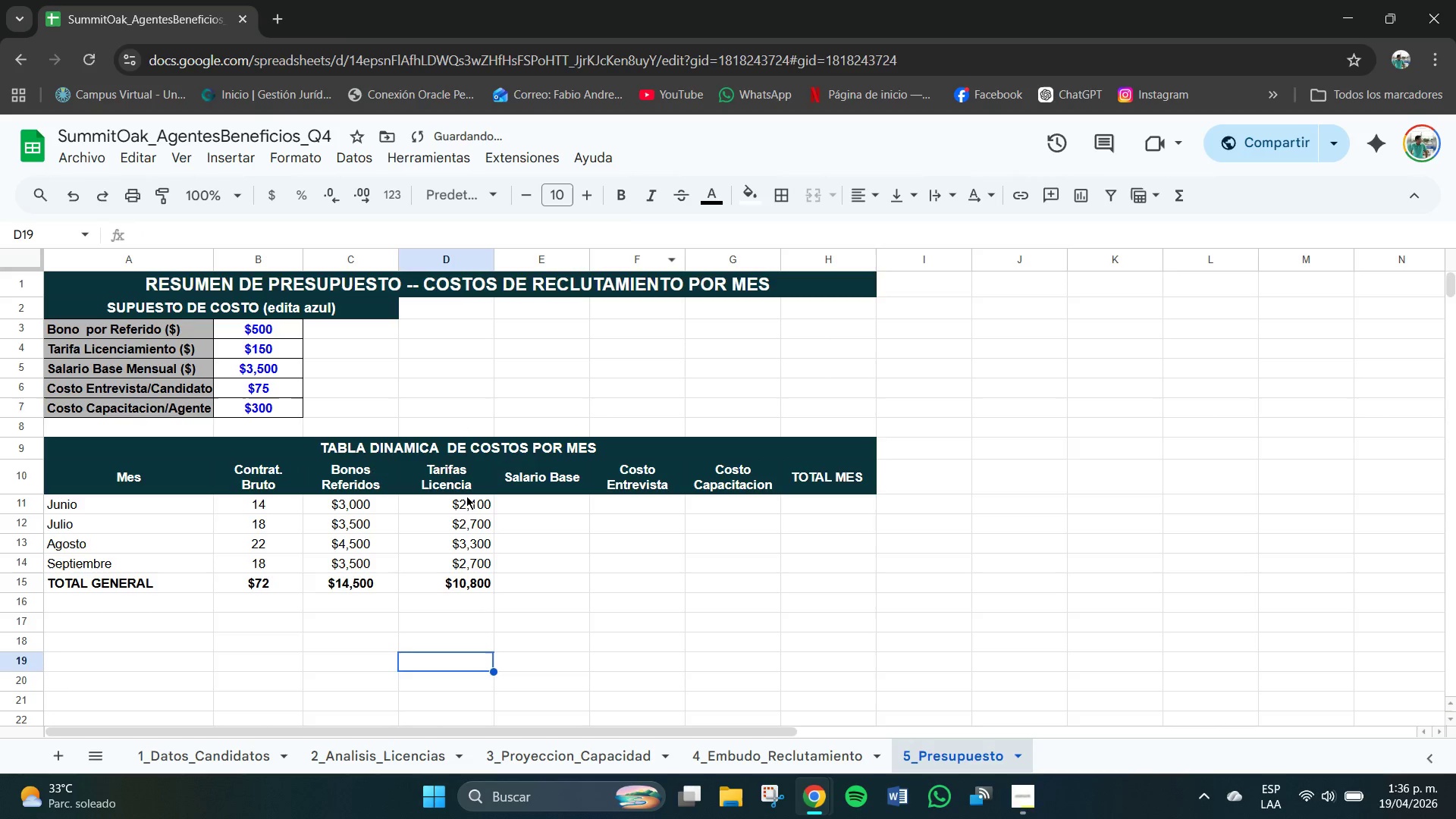 
left_click_drag(start_coordinate=[469, 500], to_coordinate=[467, 578])
 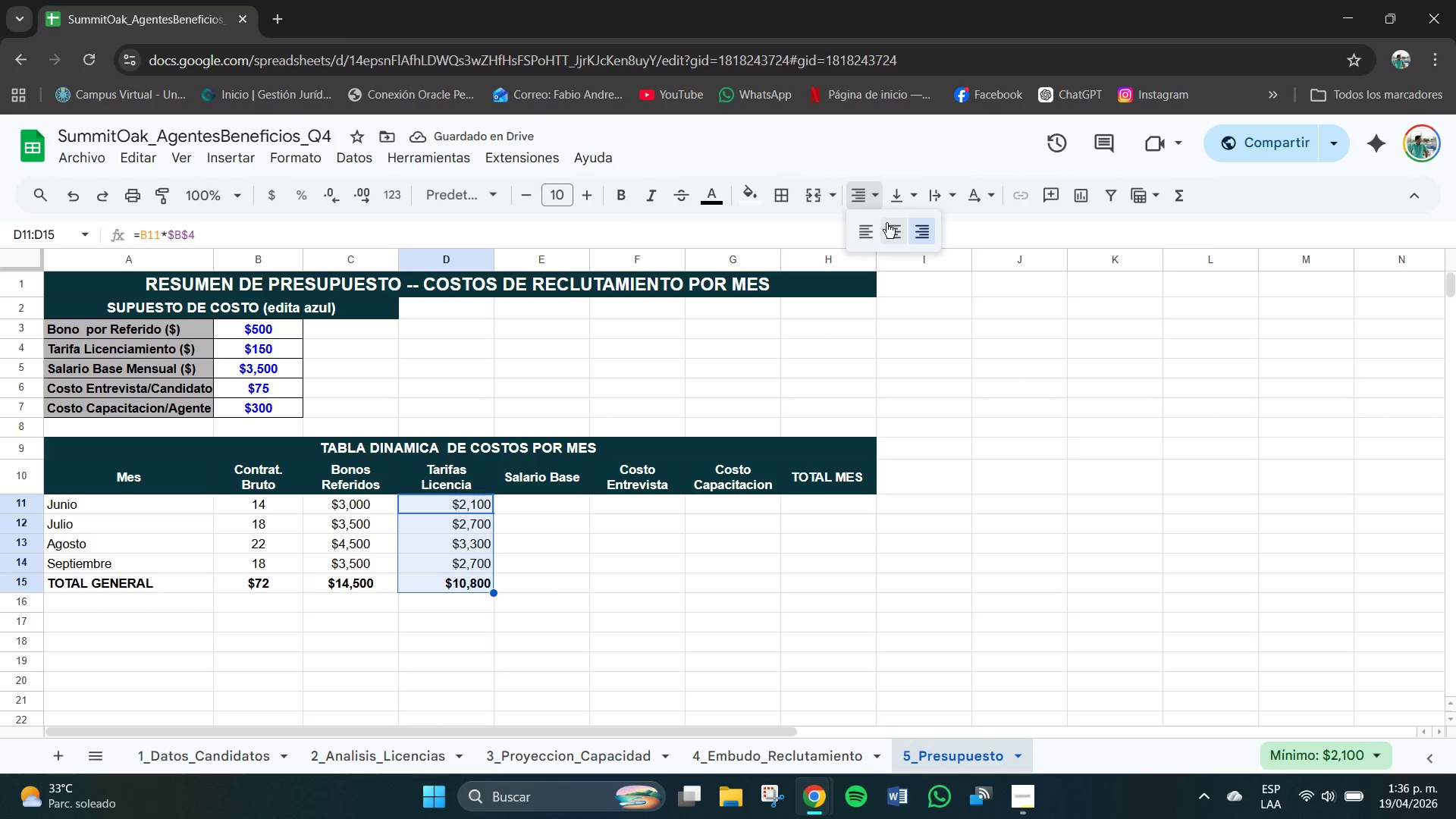 
double_click([895, 188])
 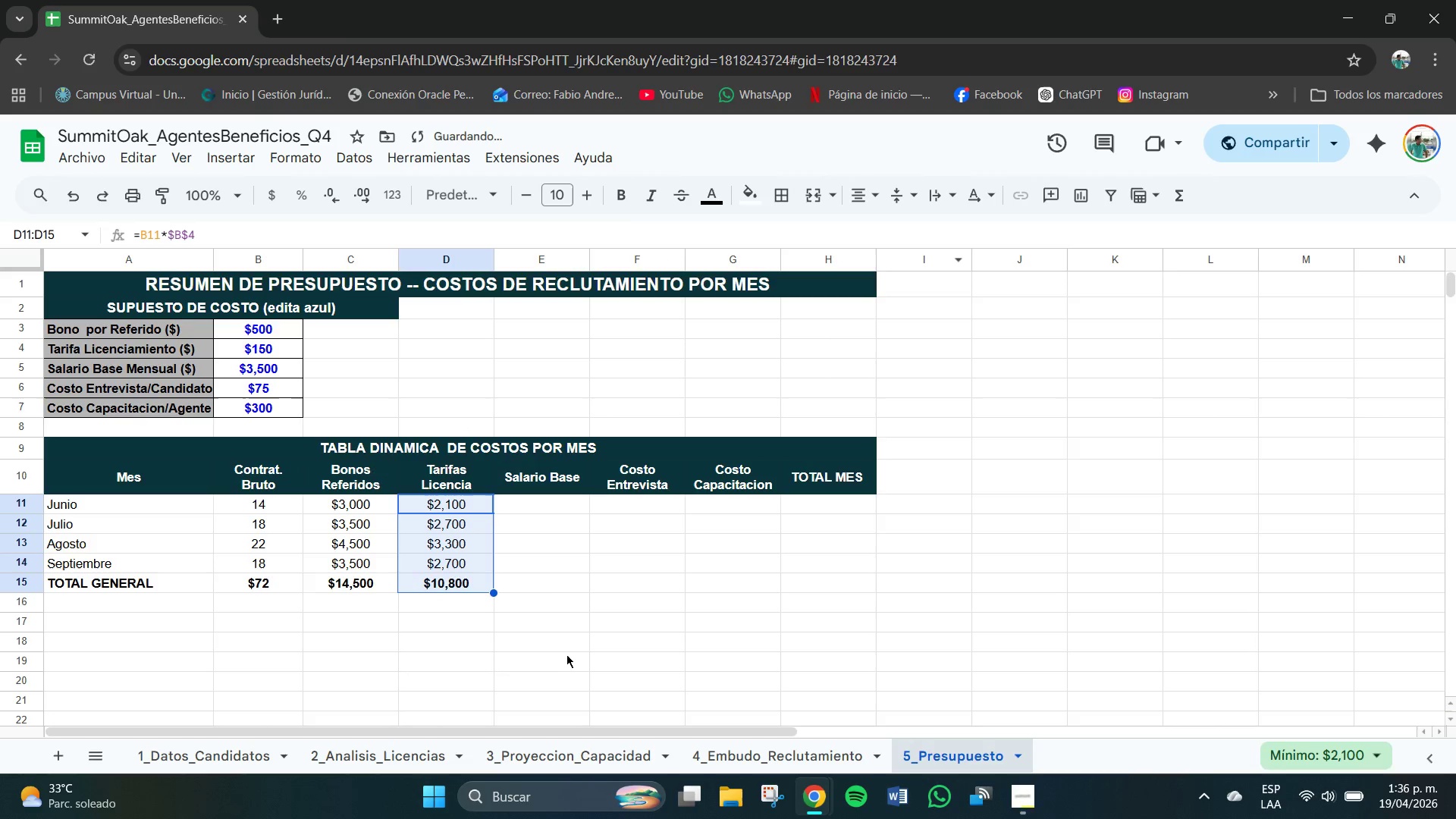 
left_click([531, 655])
 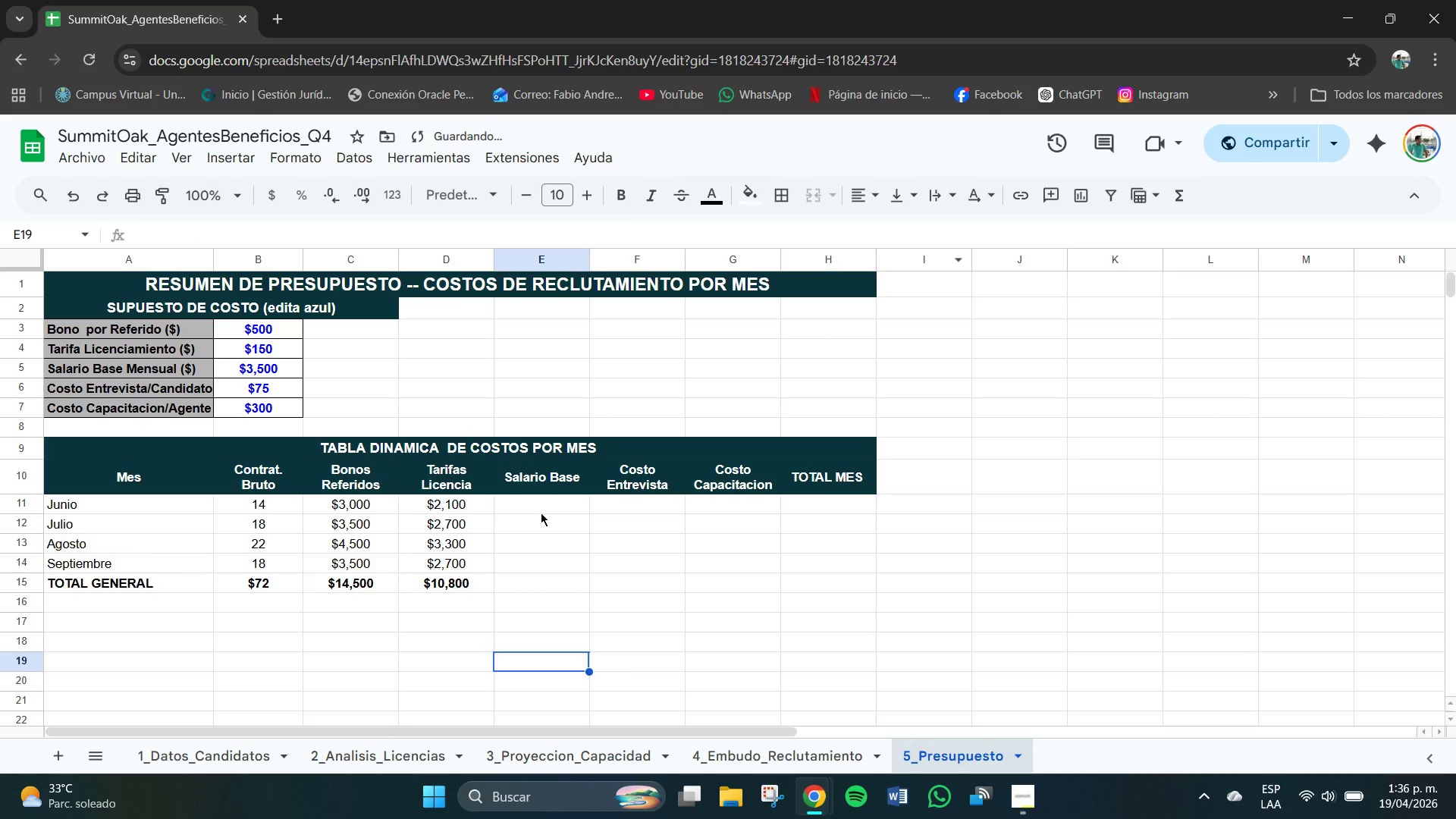 
left_click([540, 513])
 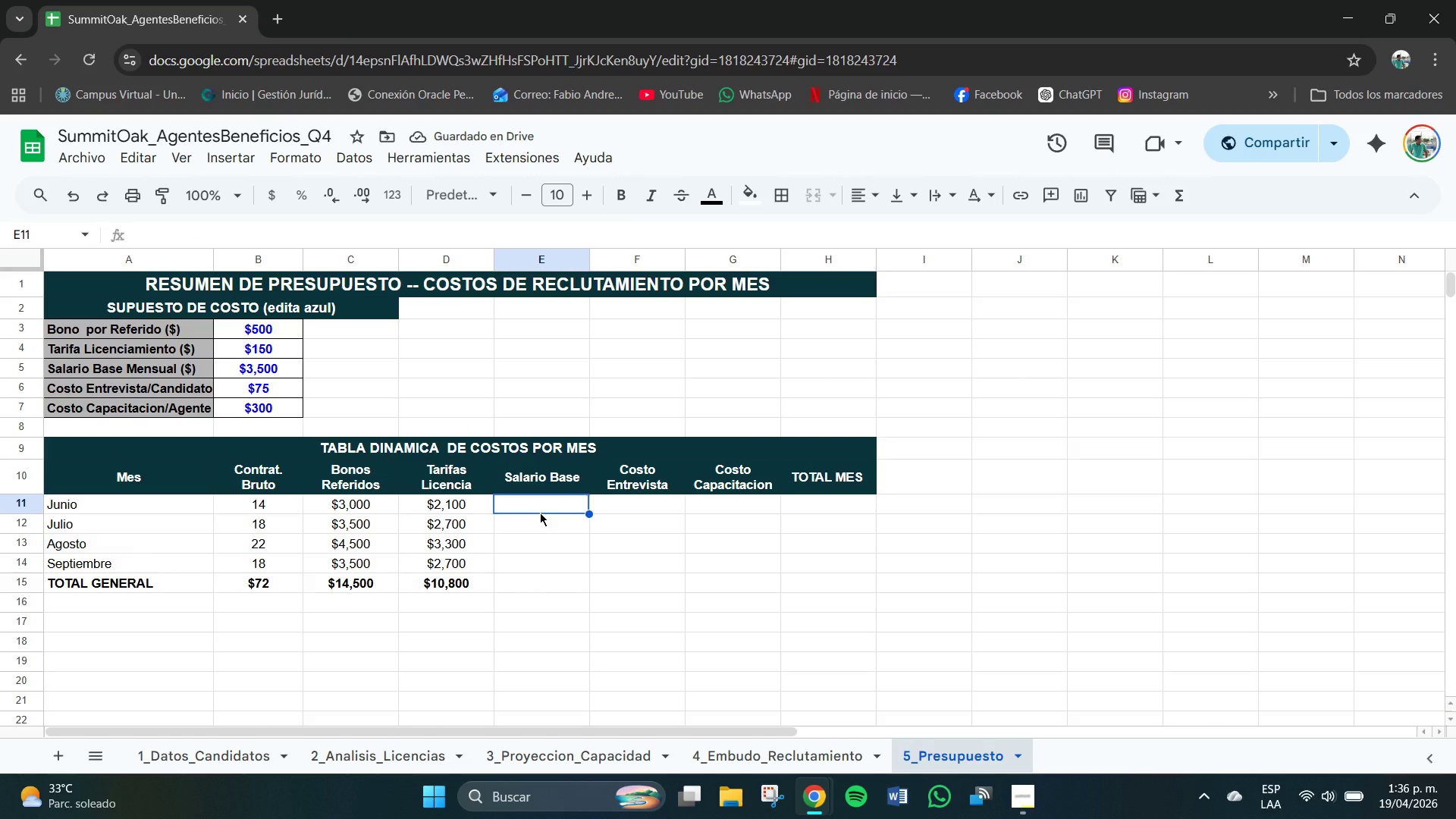 
type()b11+b)
key(Backspace)
type($B$)
key(Backspace)
key(Backspace)
type(b$5)
 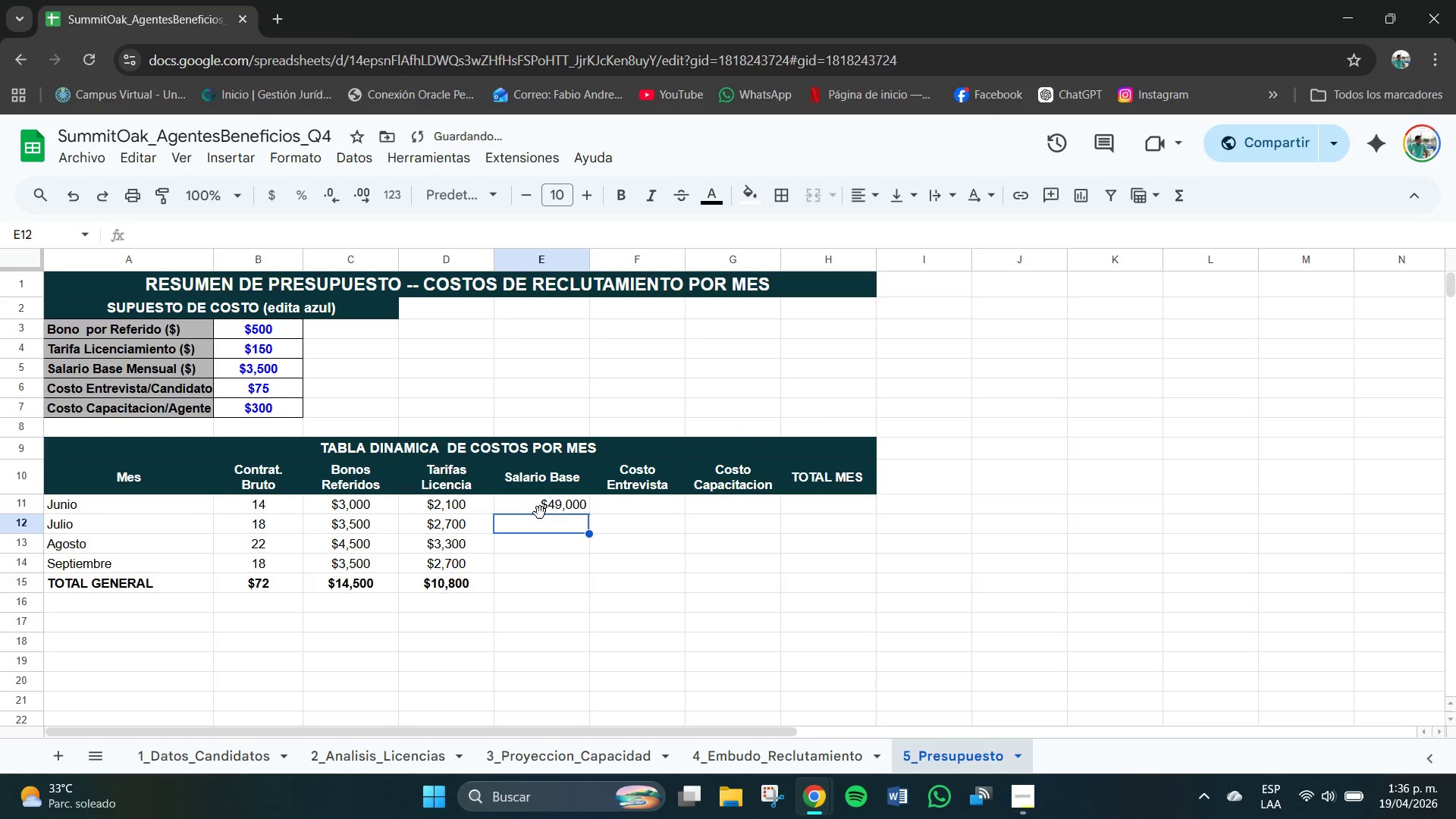 
 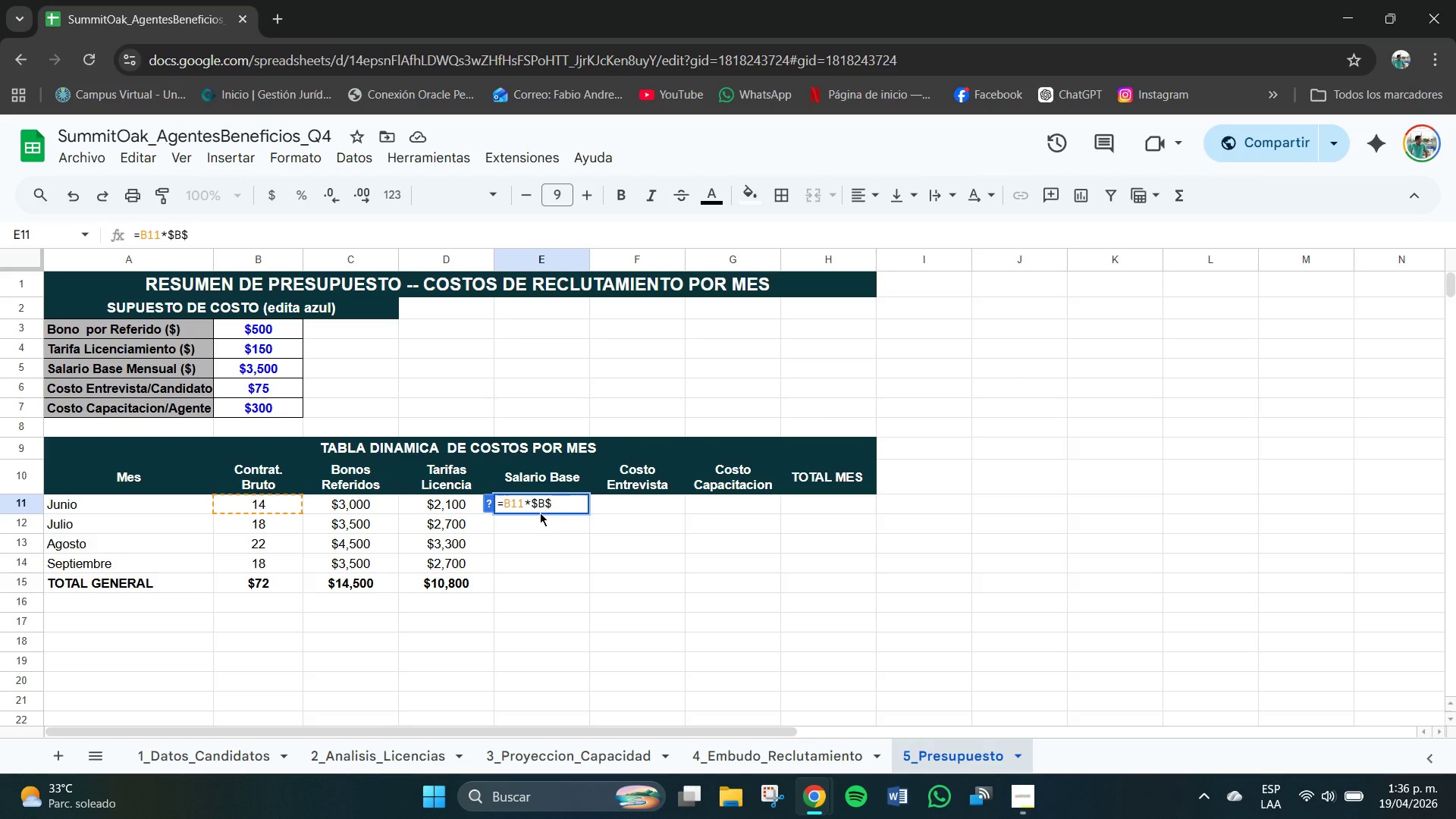 
key(Enter)
 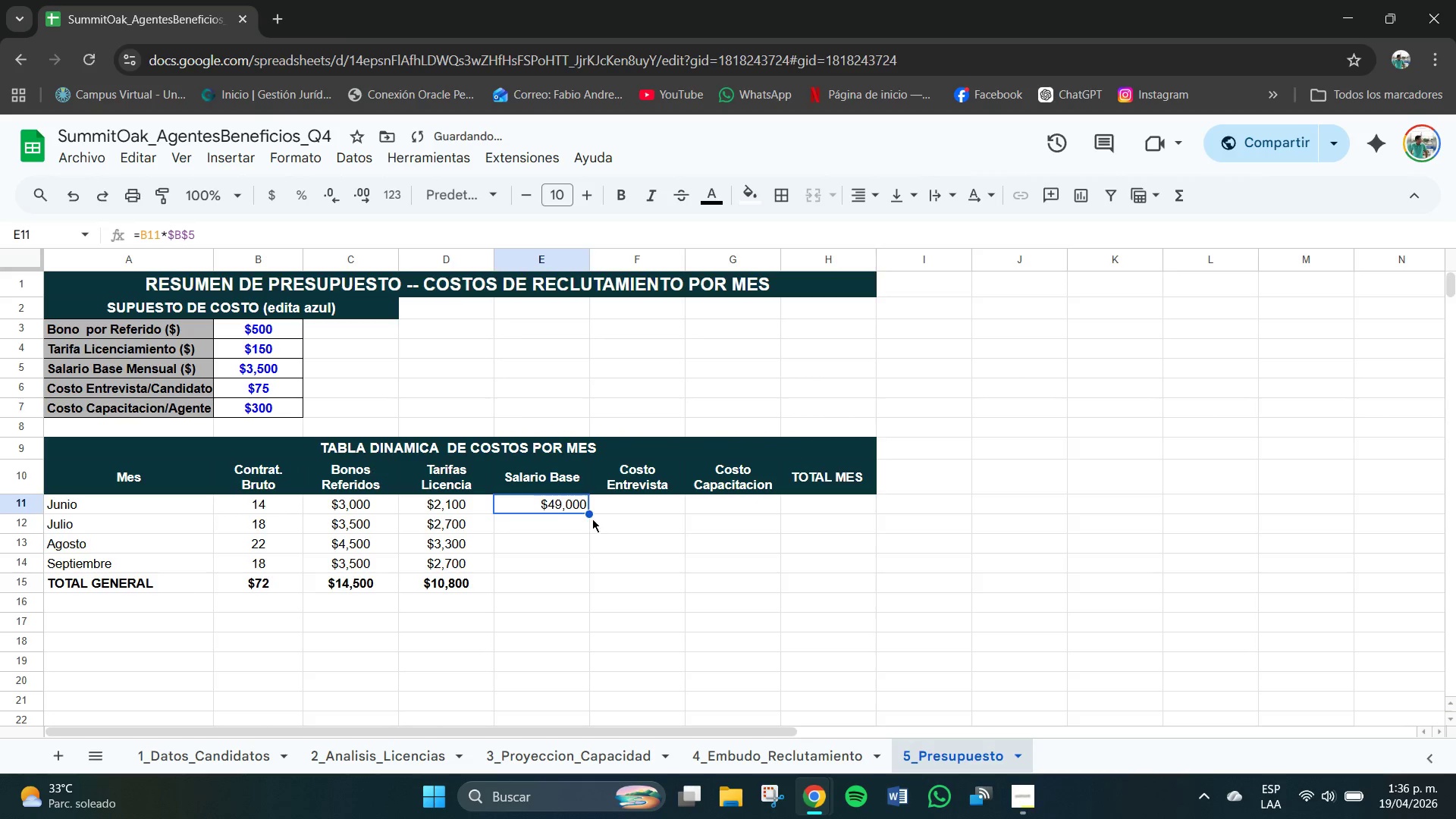 
left_click_drag(start_coordinate=[588, 510], to_coordinate=[592, 590])
 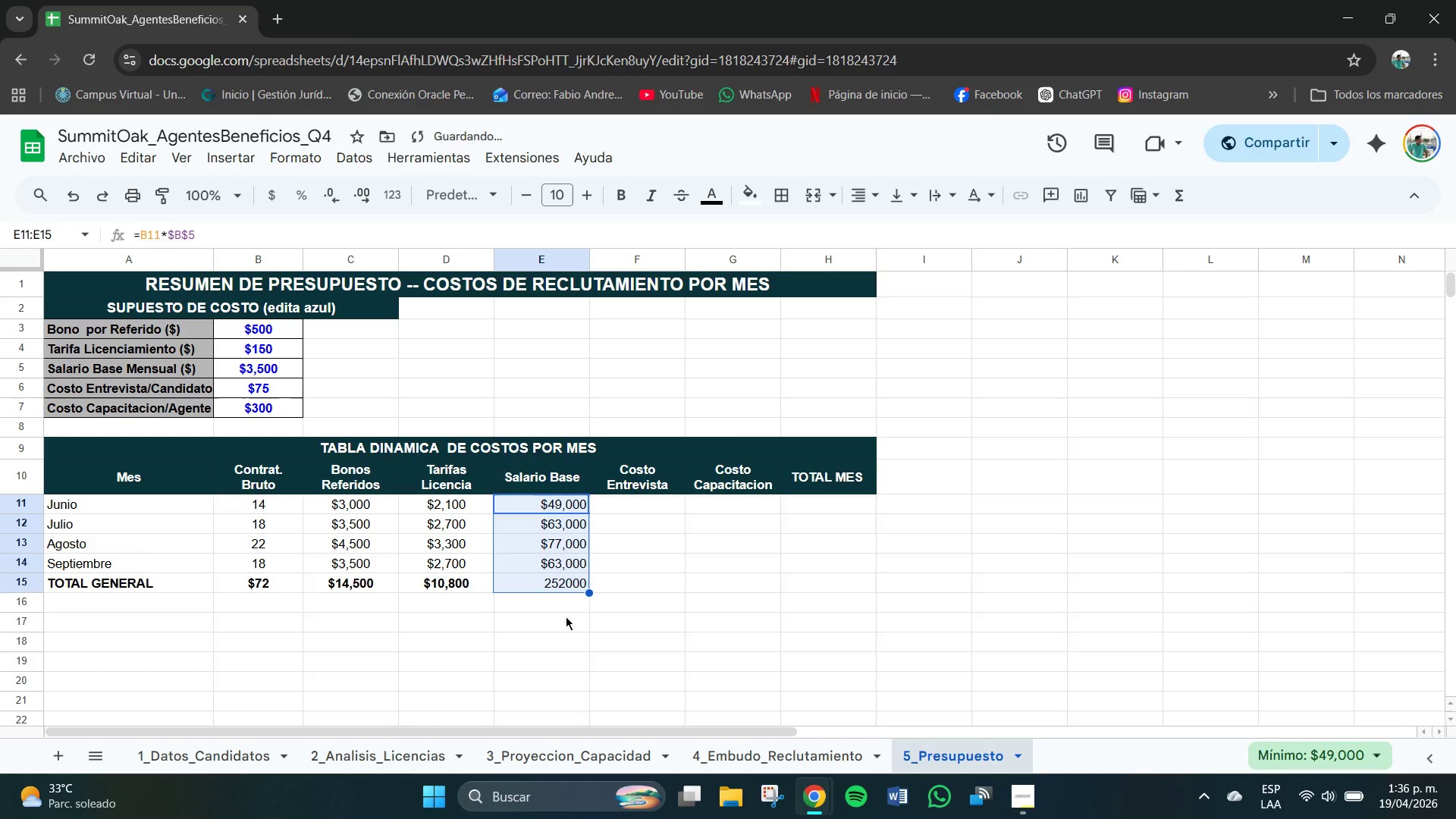 
double_click([562, 588])
 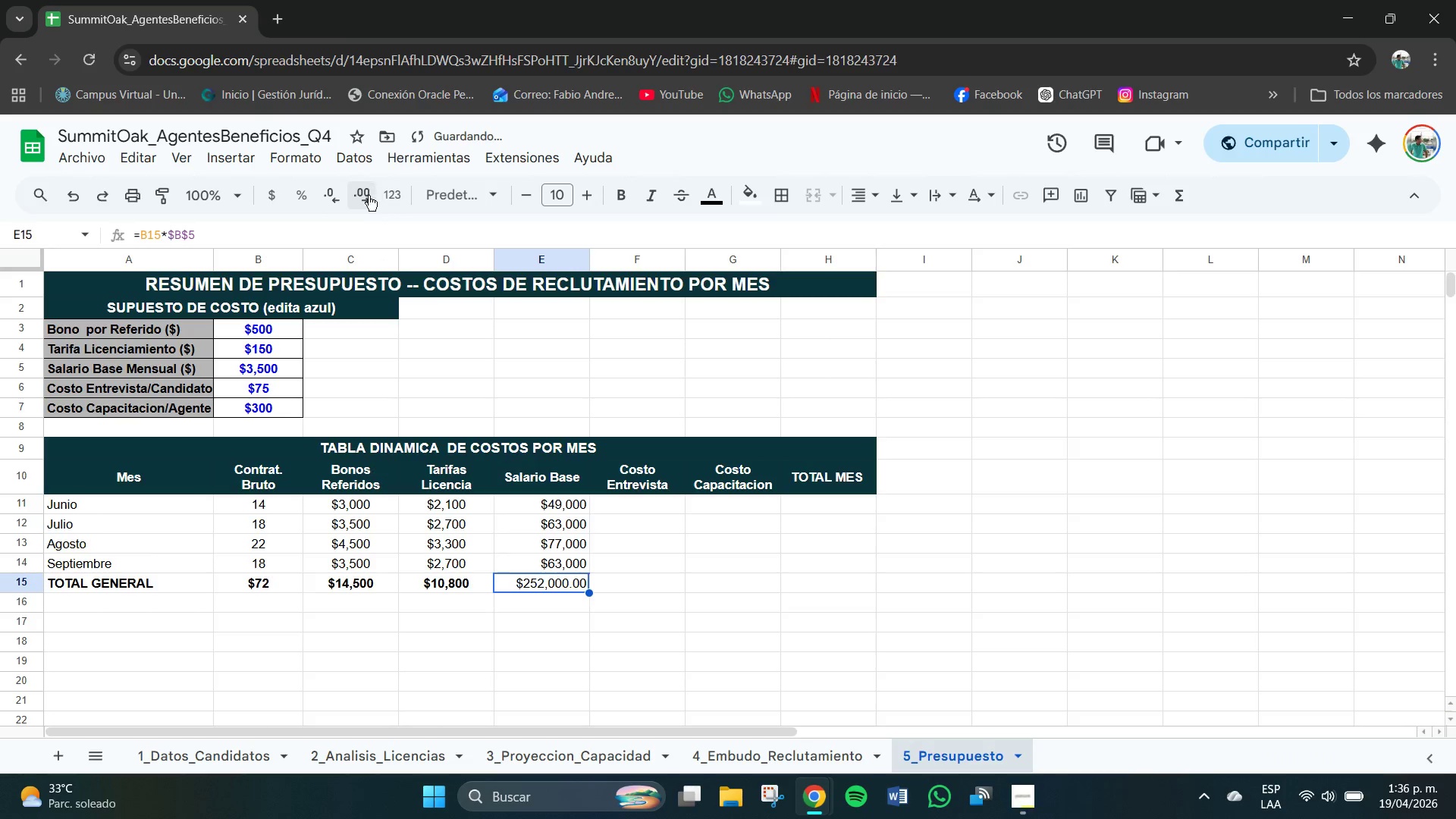 
double_click([337, 196])
 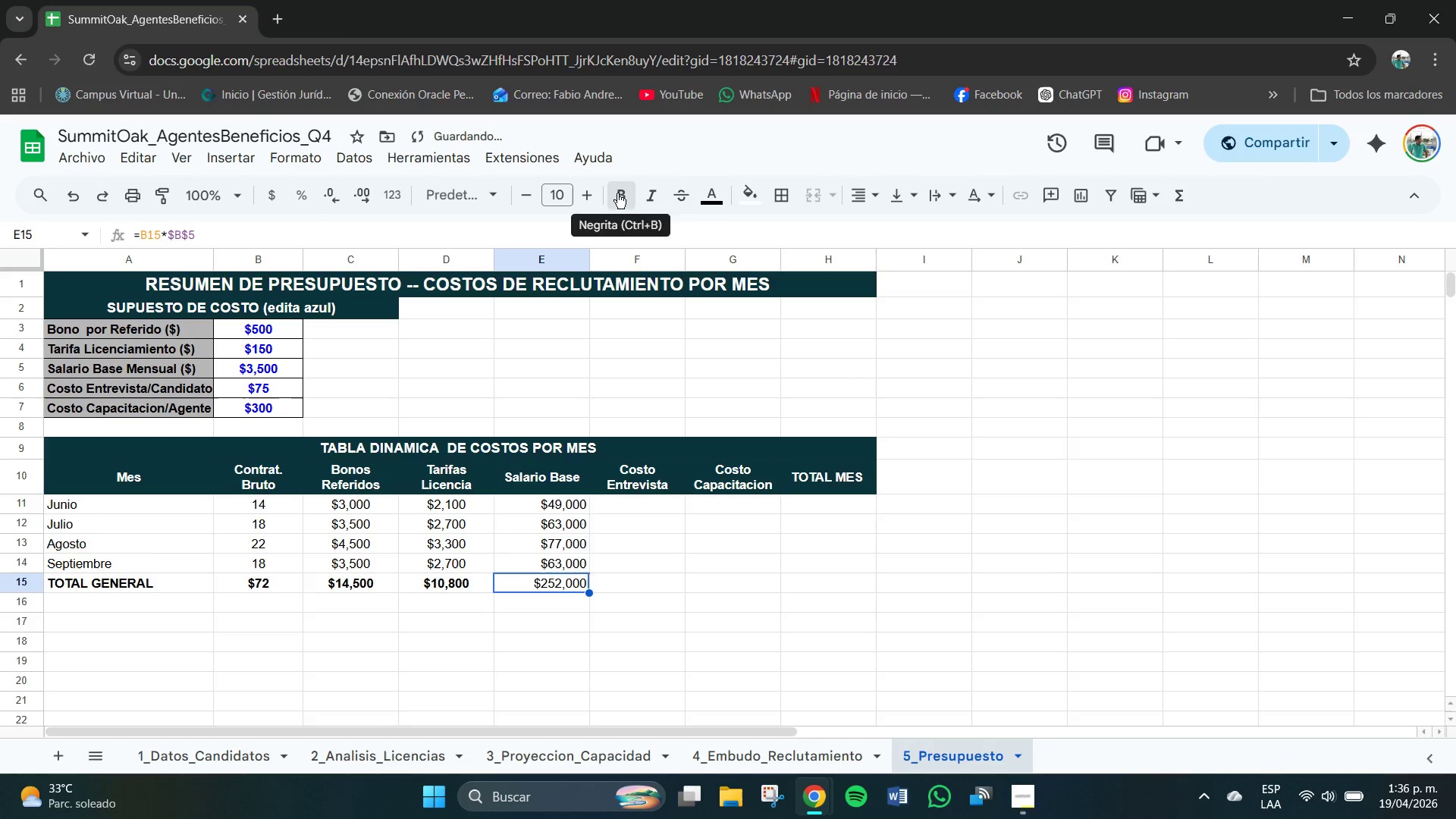 
left_click([561, 626])
 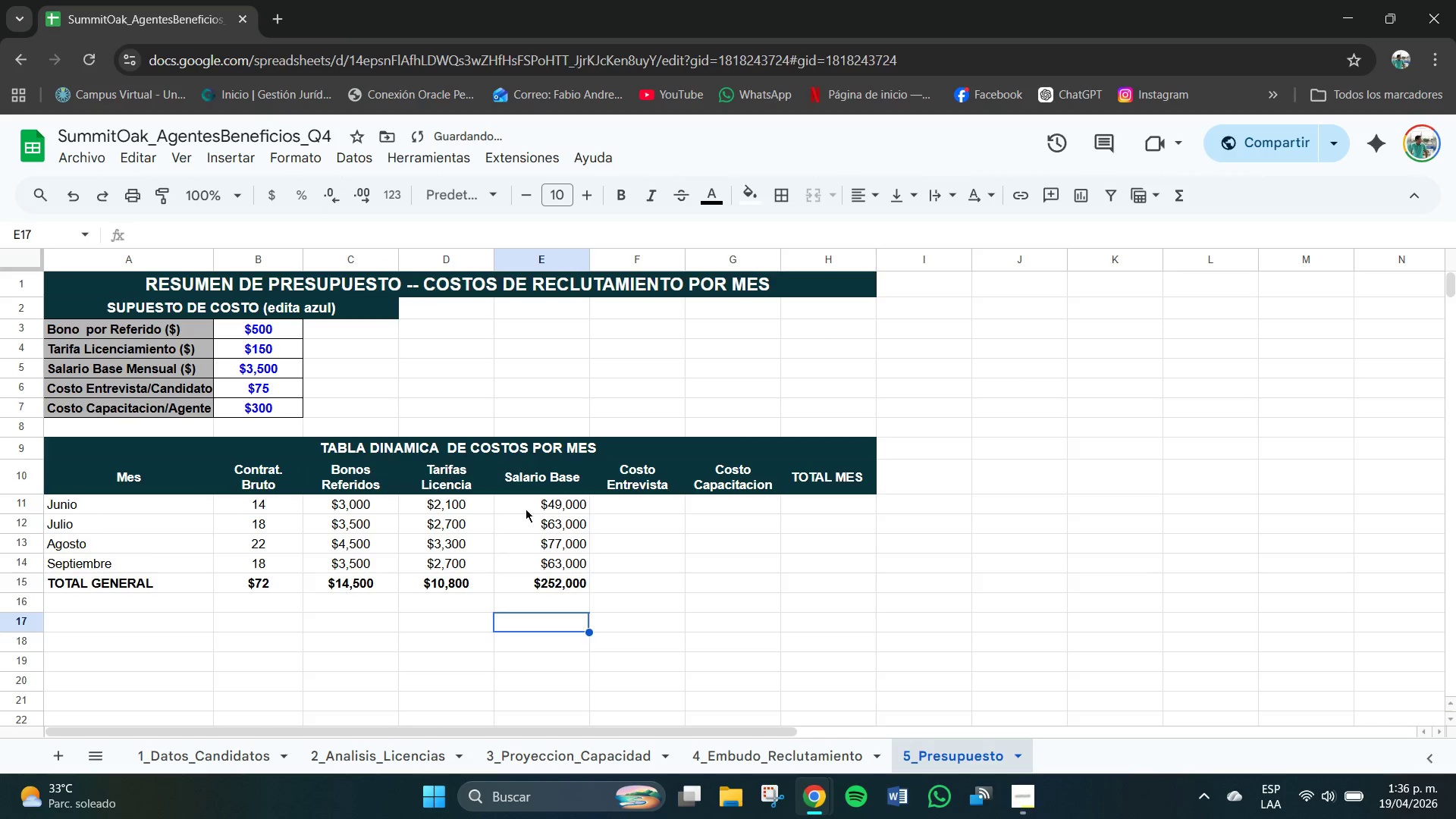 
left_click_drag(start_coordinate=[534, 501], to_coordinate=[567, 585])
 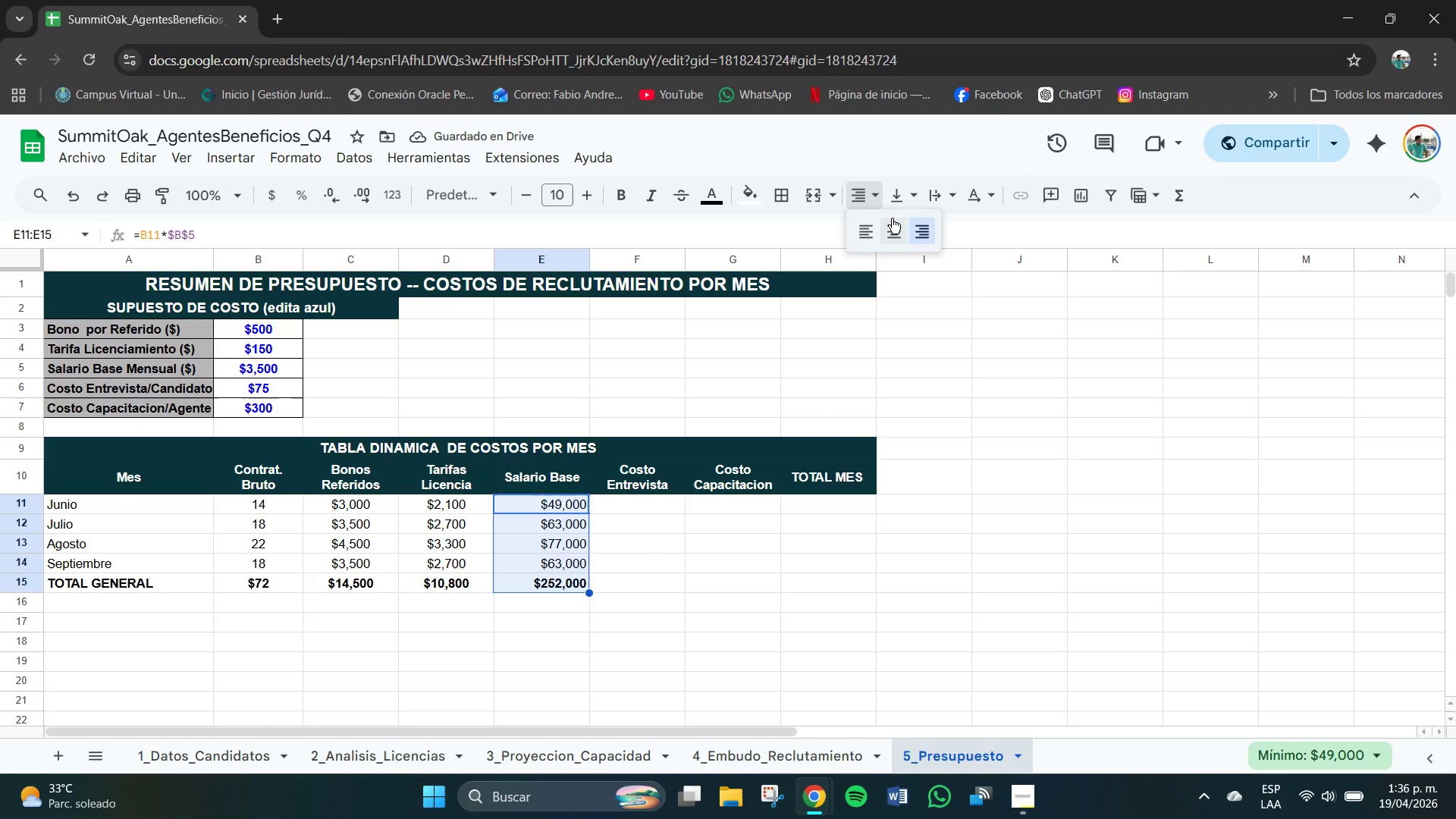 
triple_click([905, 200])
 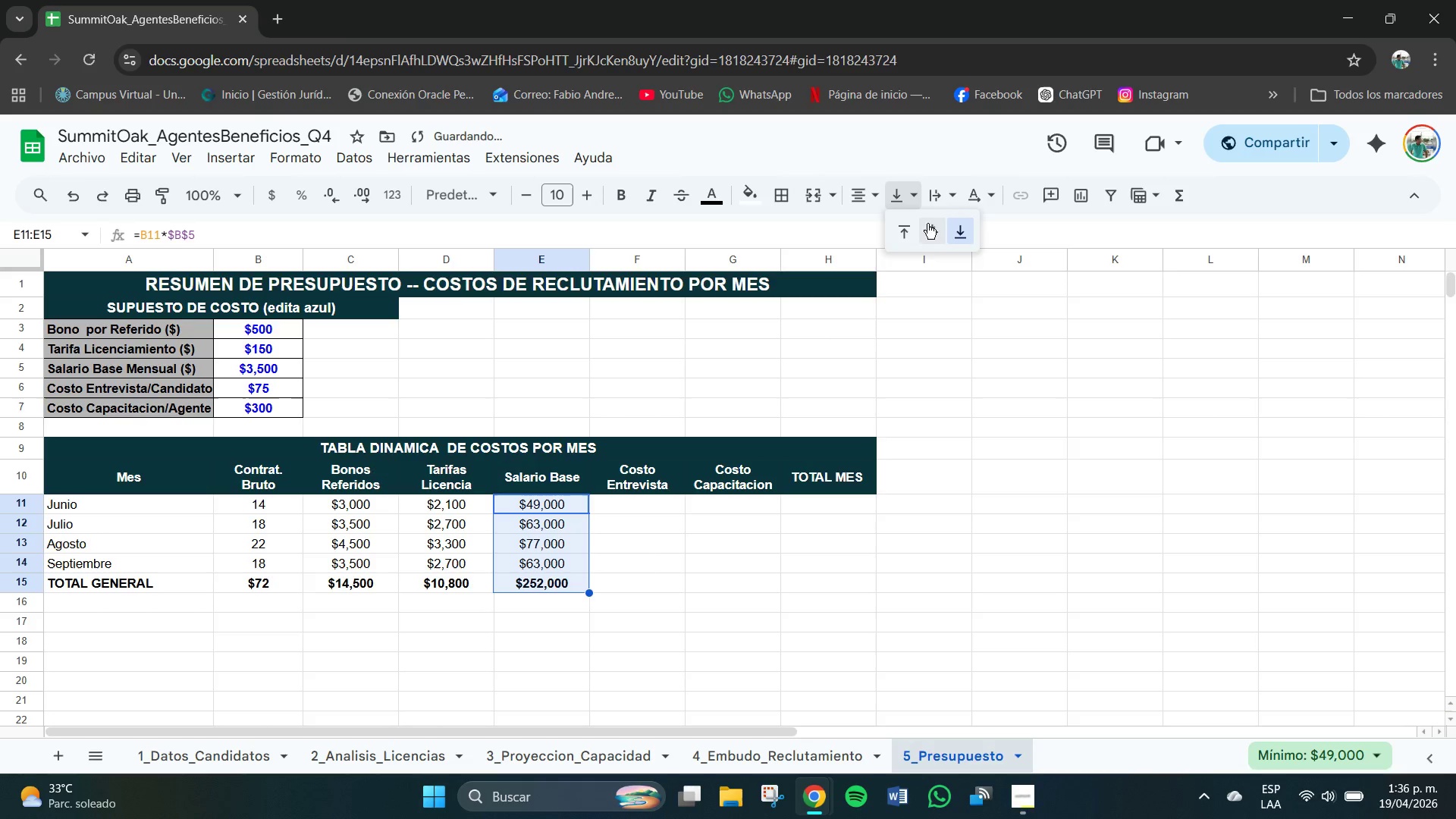 
triple_click([936, 234])
 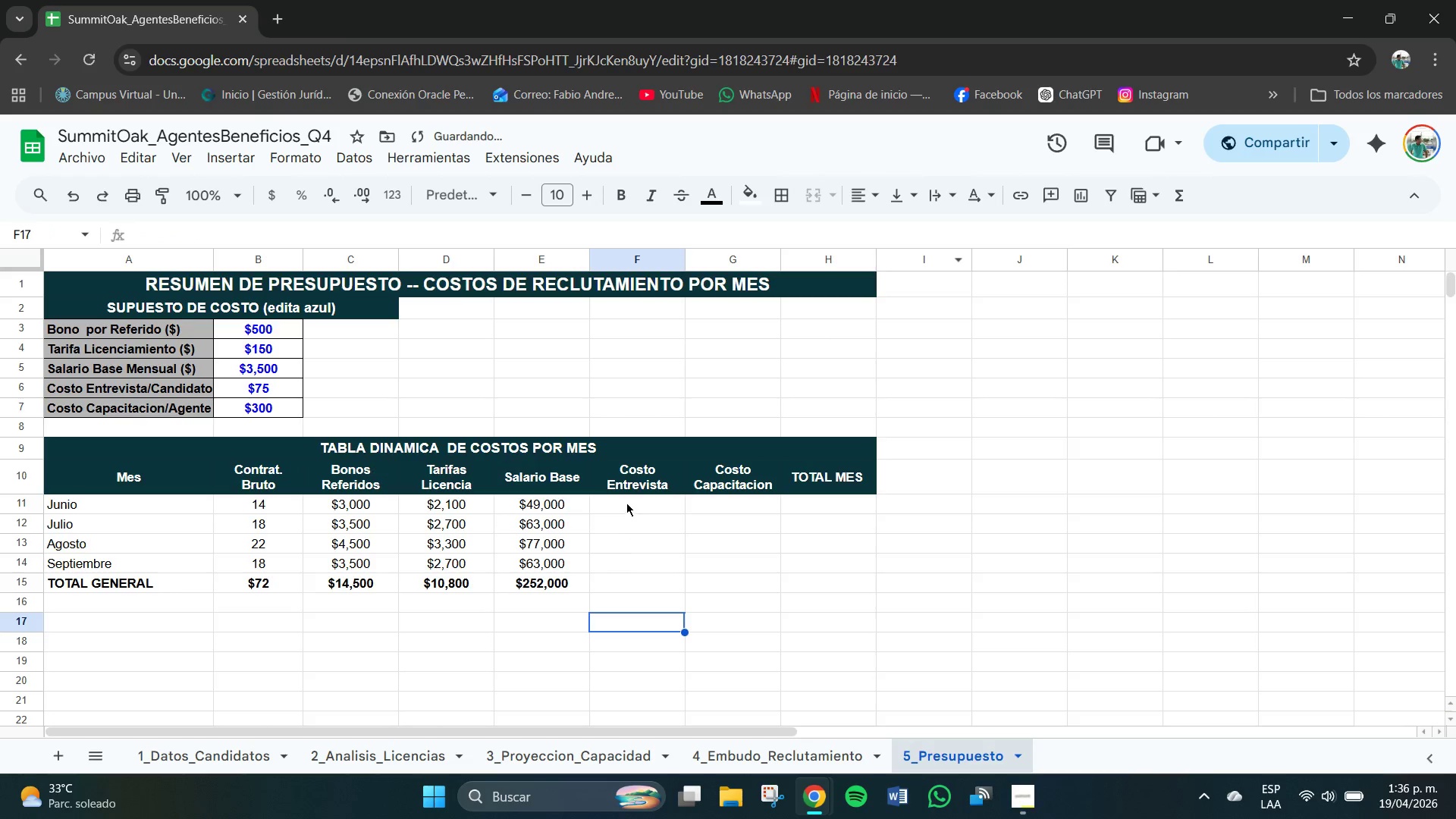 
left_click([627, 505])
 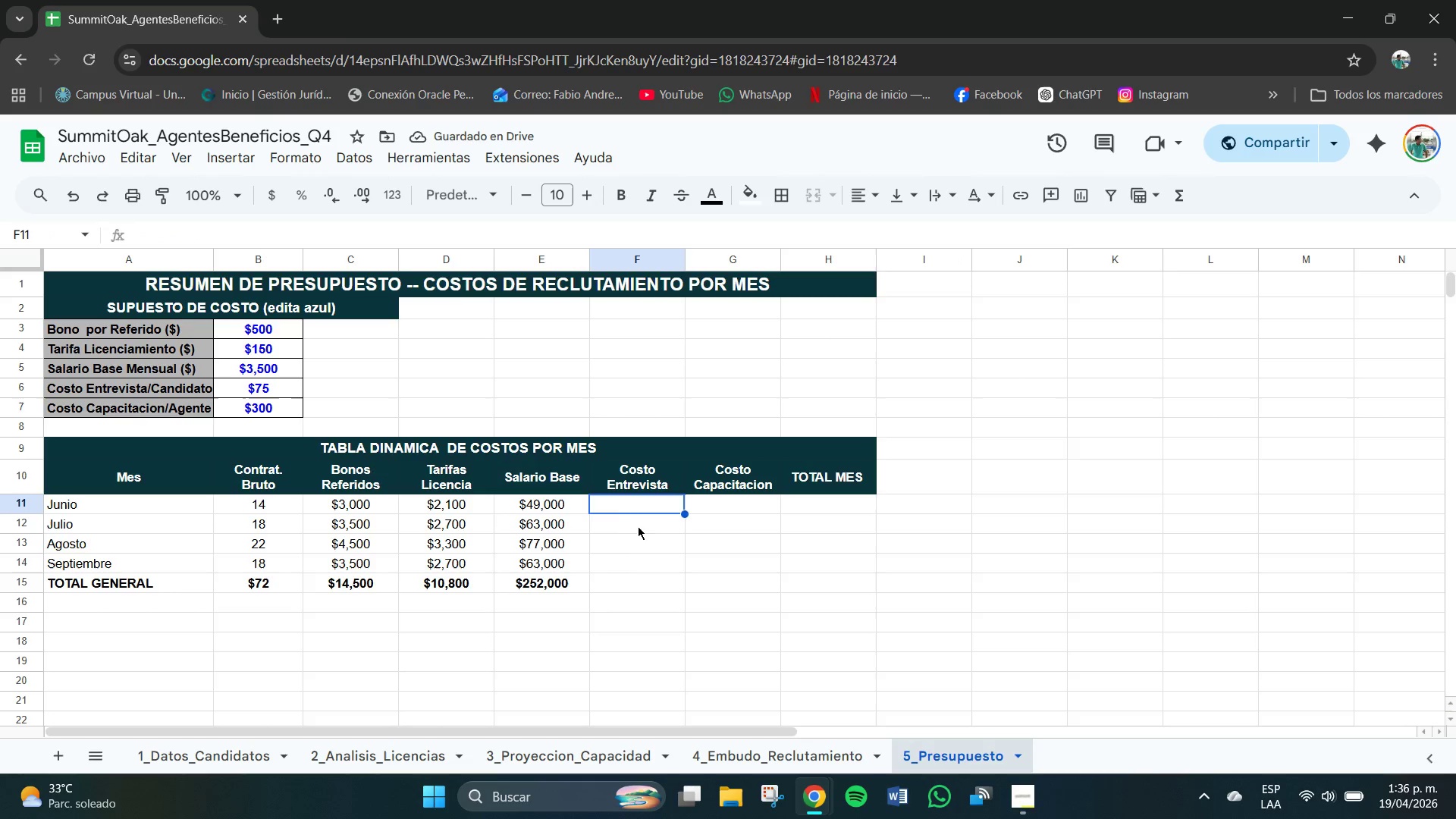 
type()[4_EMBUDO)
key(Backspace)
key(Backspace)
key(Backspace)
key(Backspace)
key(Backspace)
type(mbudo_Reclutamiento[!d9)
key(Backspace)
key(Backspace)
type(D9+$B$6)
 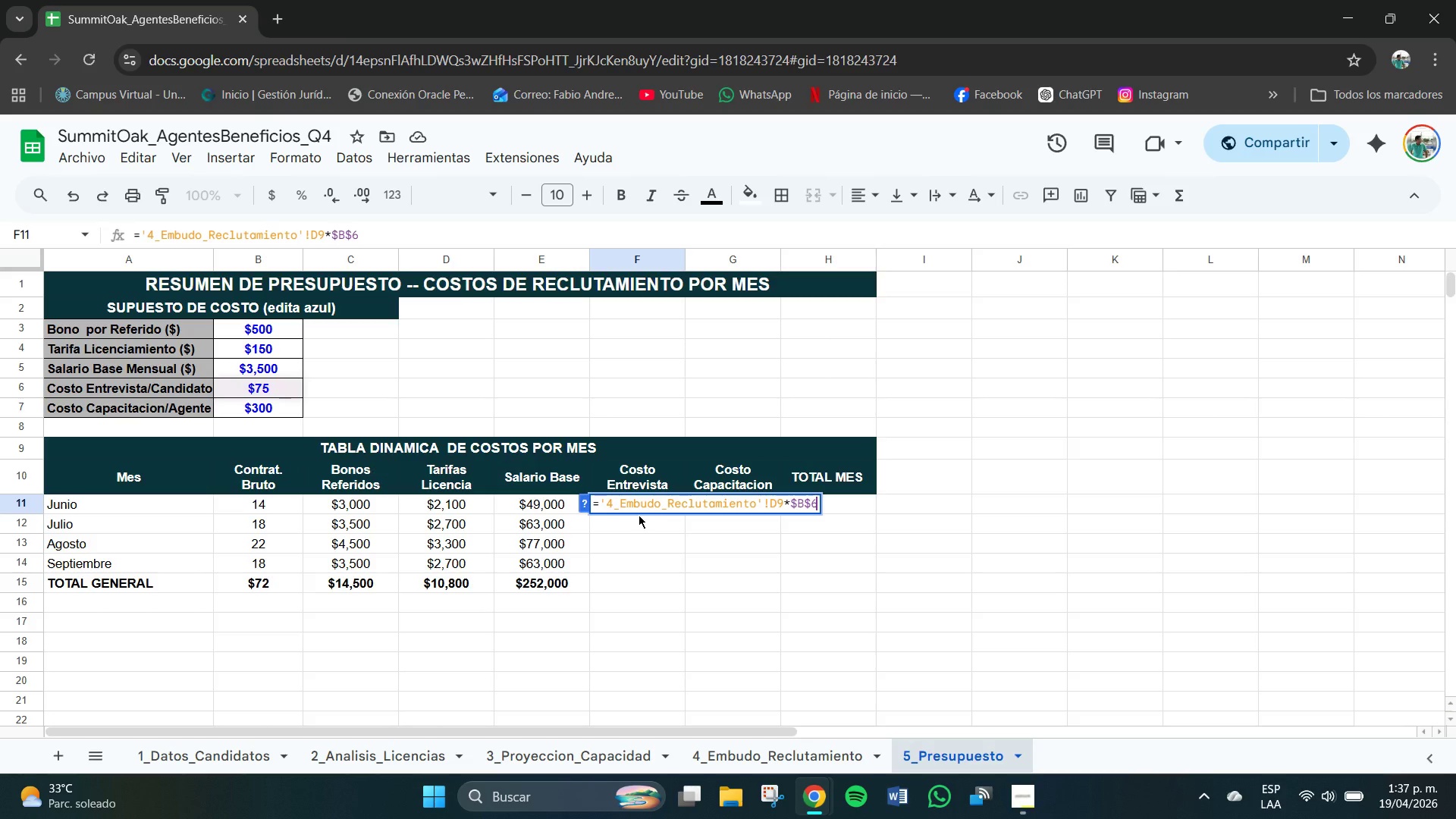 
key(Enter)
 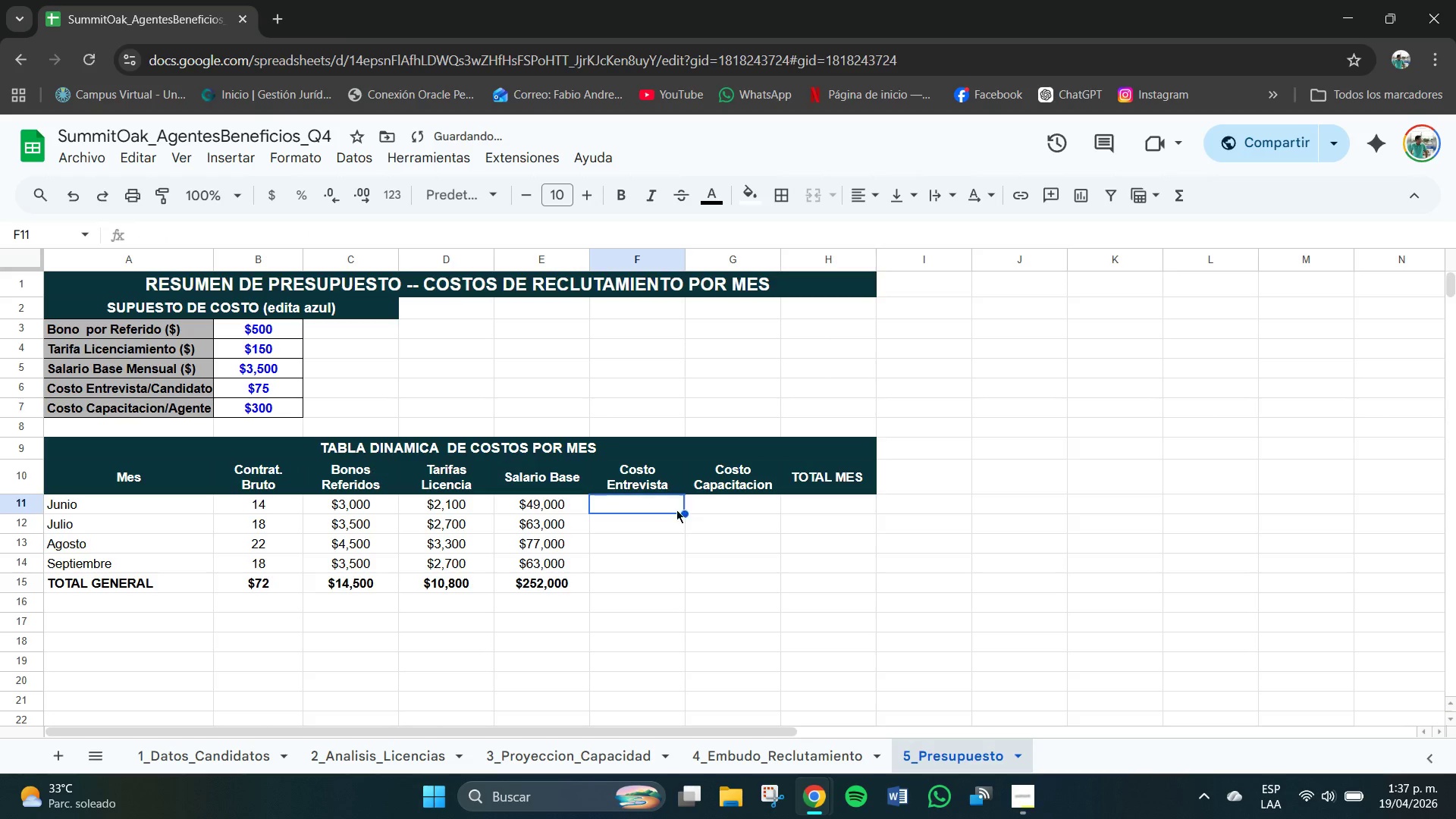 
key(Control+Z)
 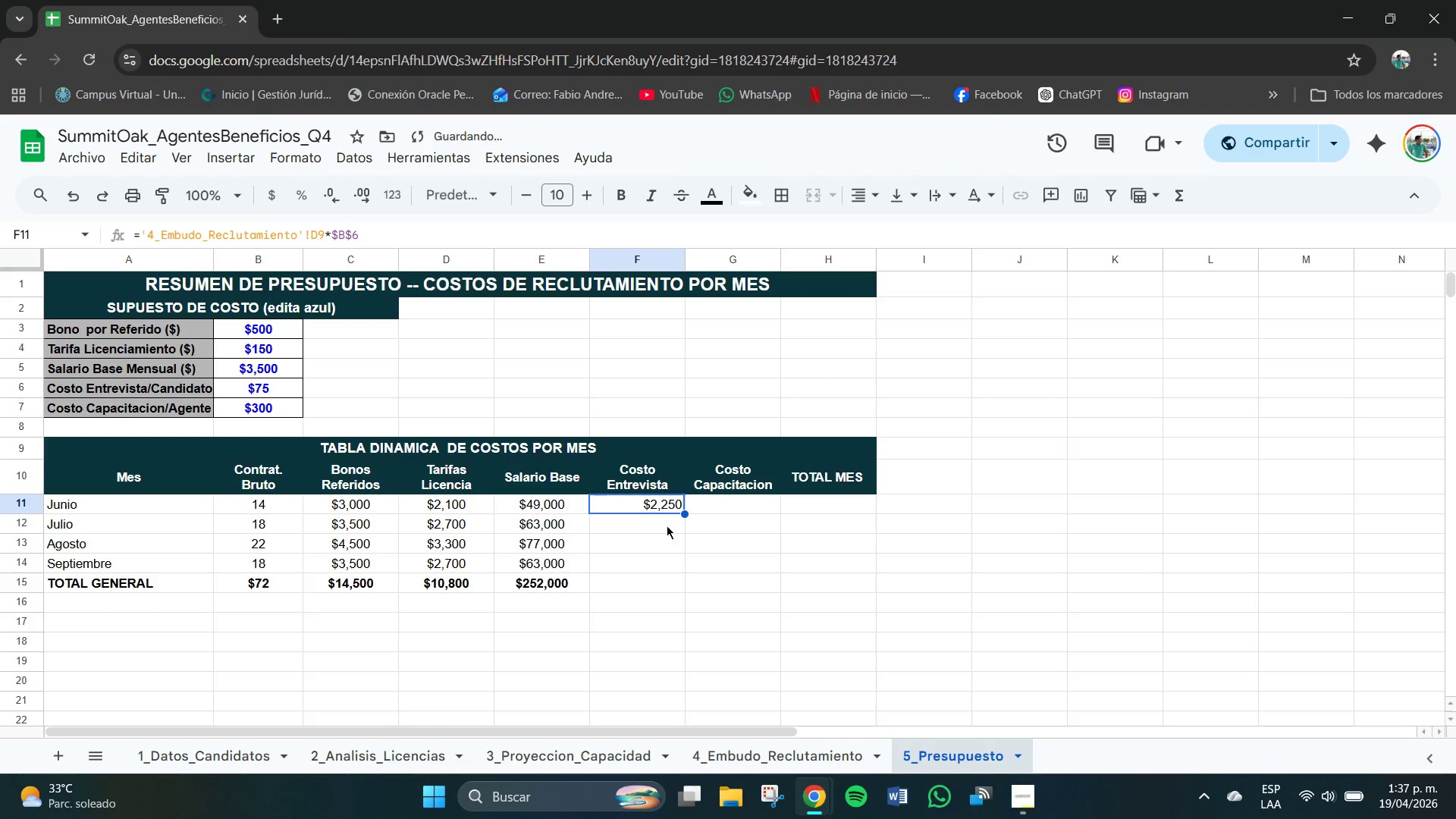 
key(Control+X)
 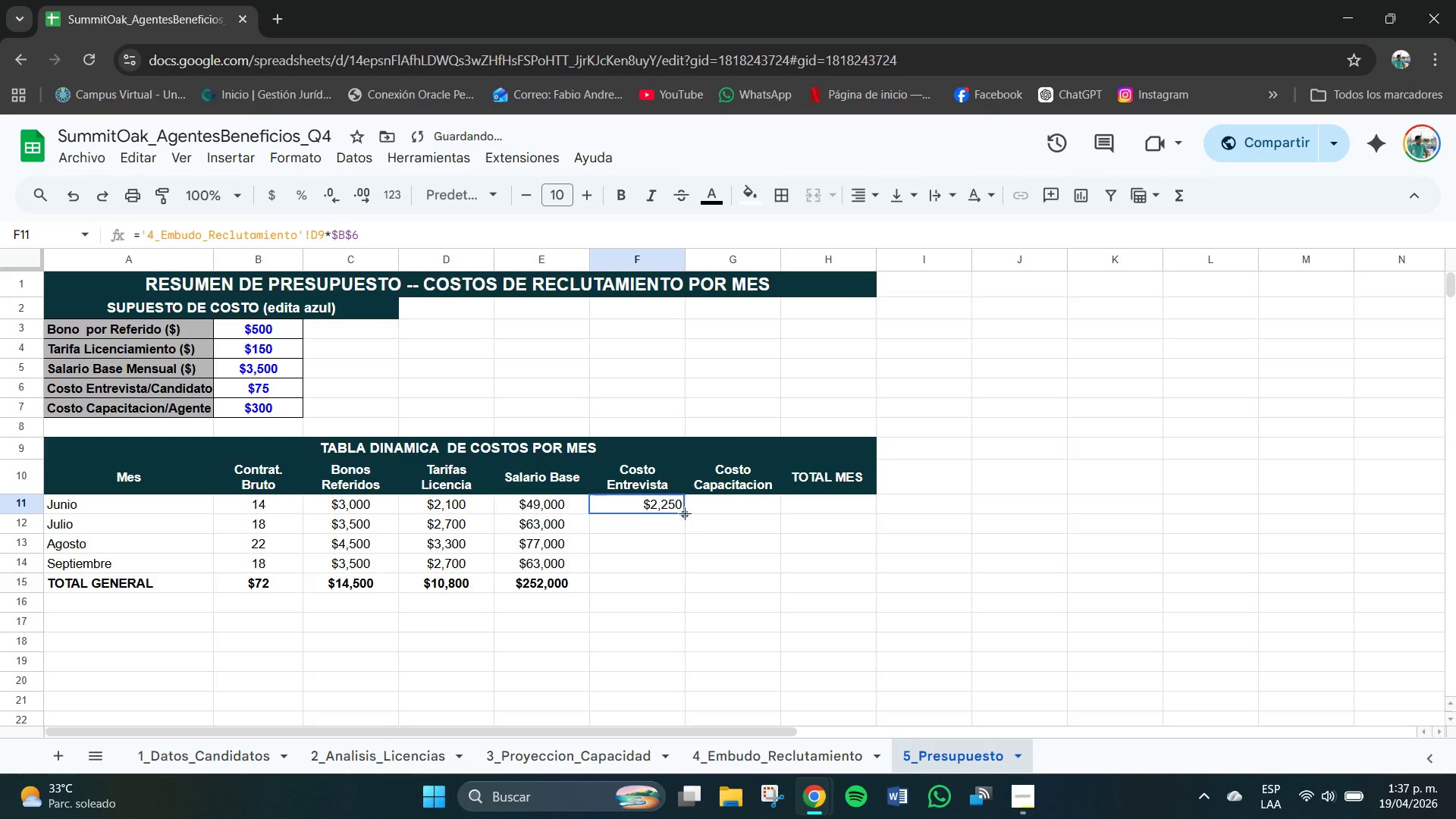 
left_click_drag(start_coordinate=[687, 513], to_coordinate=[678, 584])
 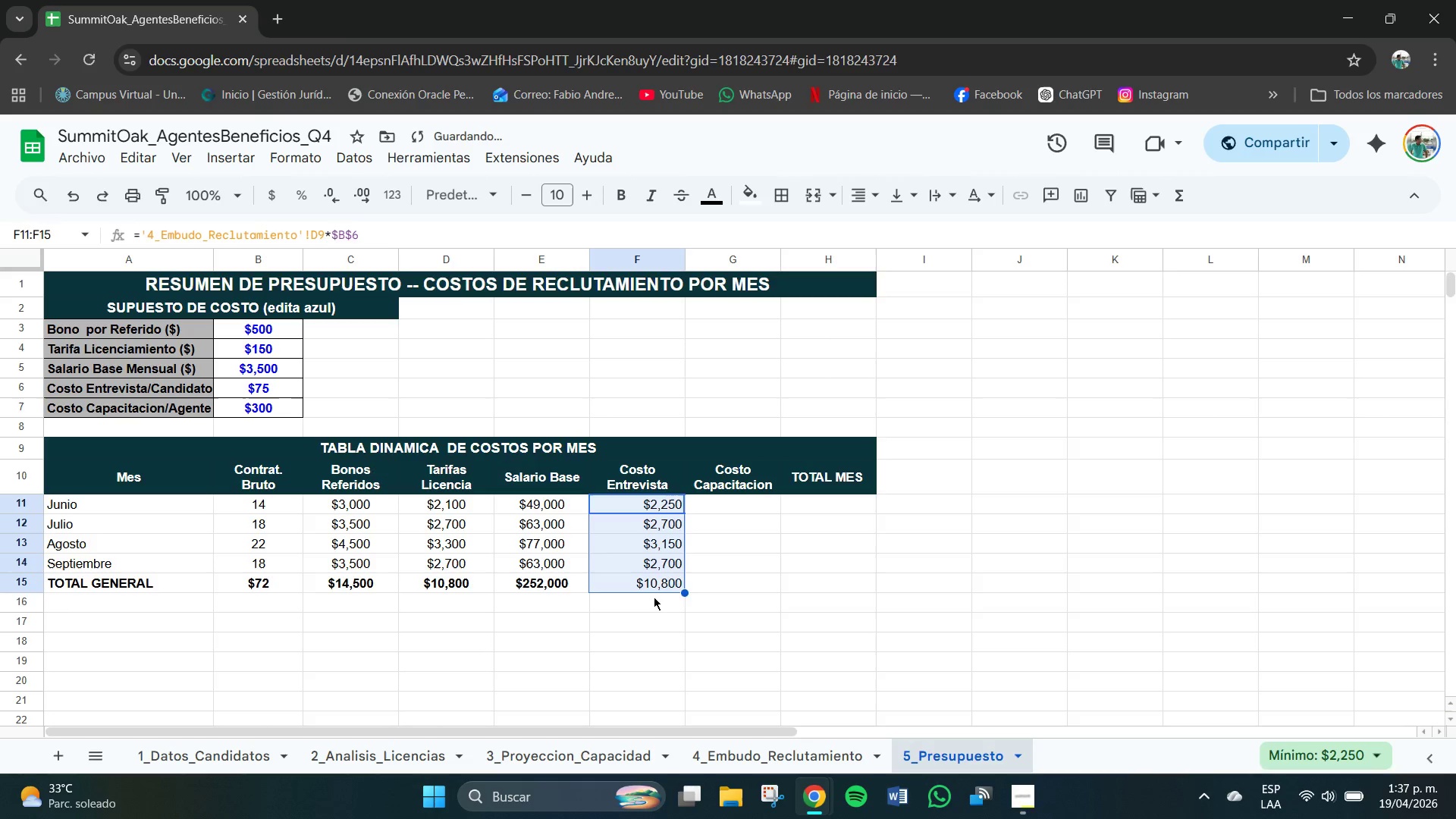 
left_click([649, 585])
 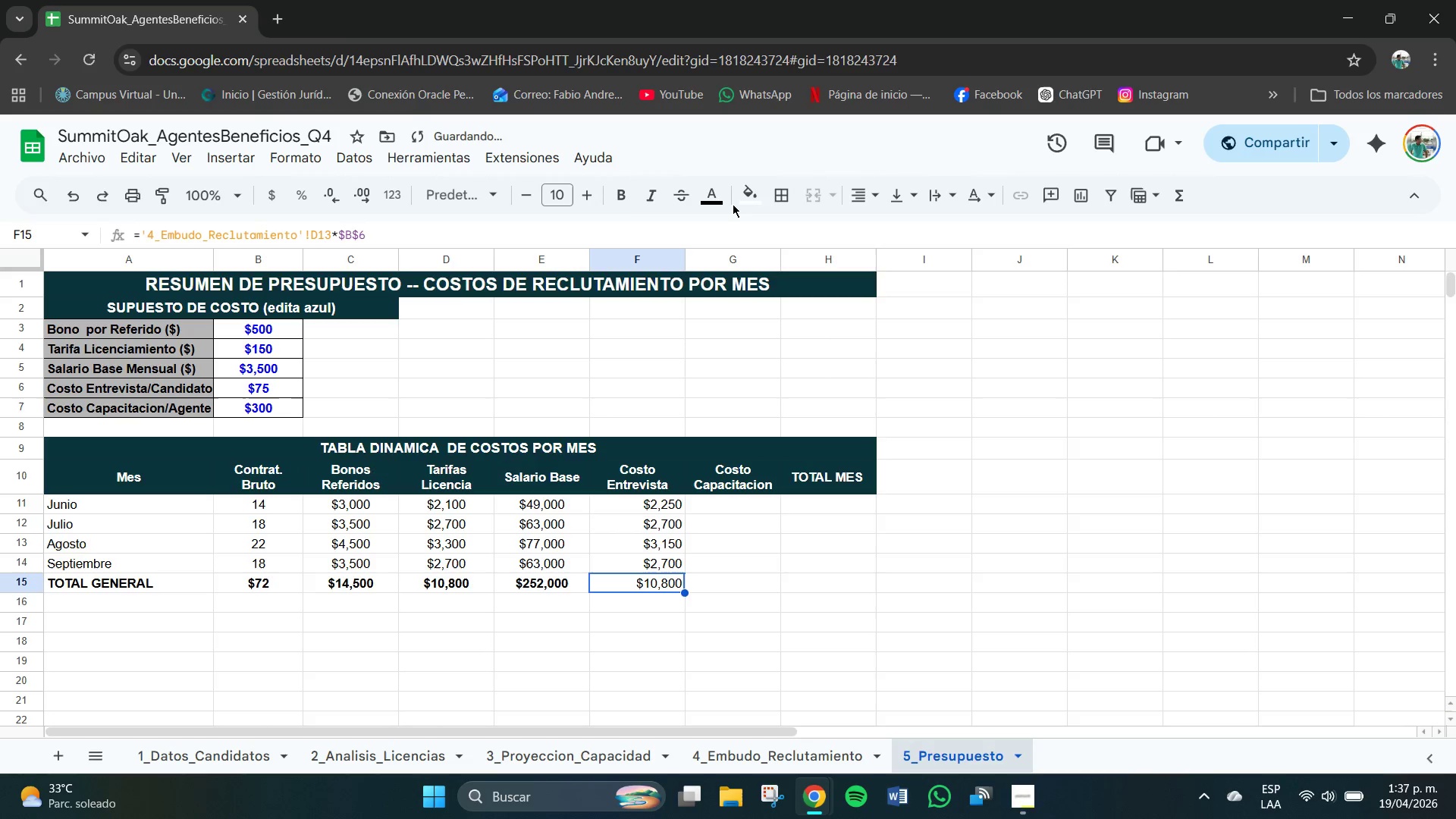 
left_click([623, 195])
 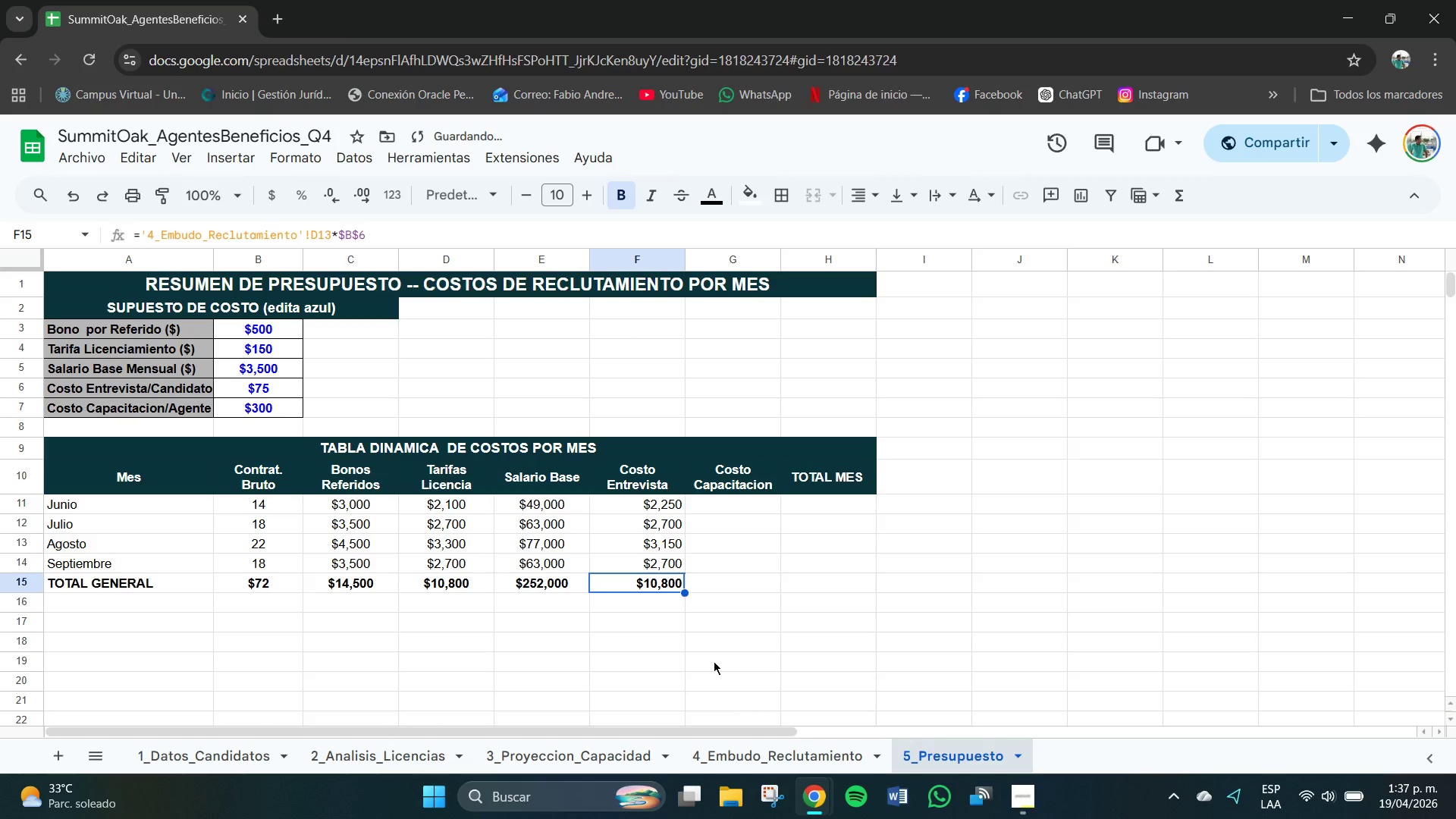 
left_click_drag(start_coordinate=[640, 505], to_coordinate=[646, 587])
 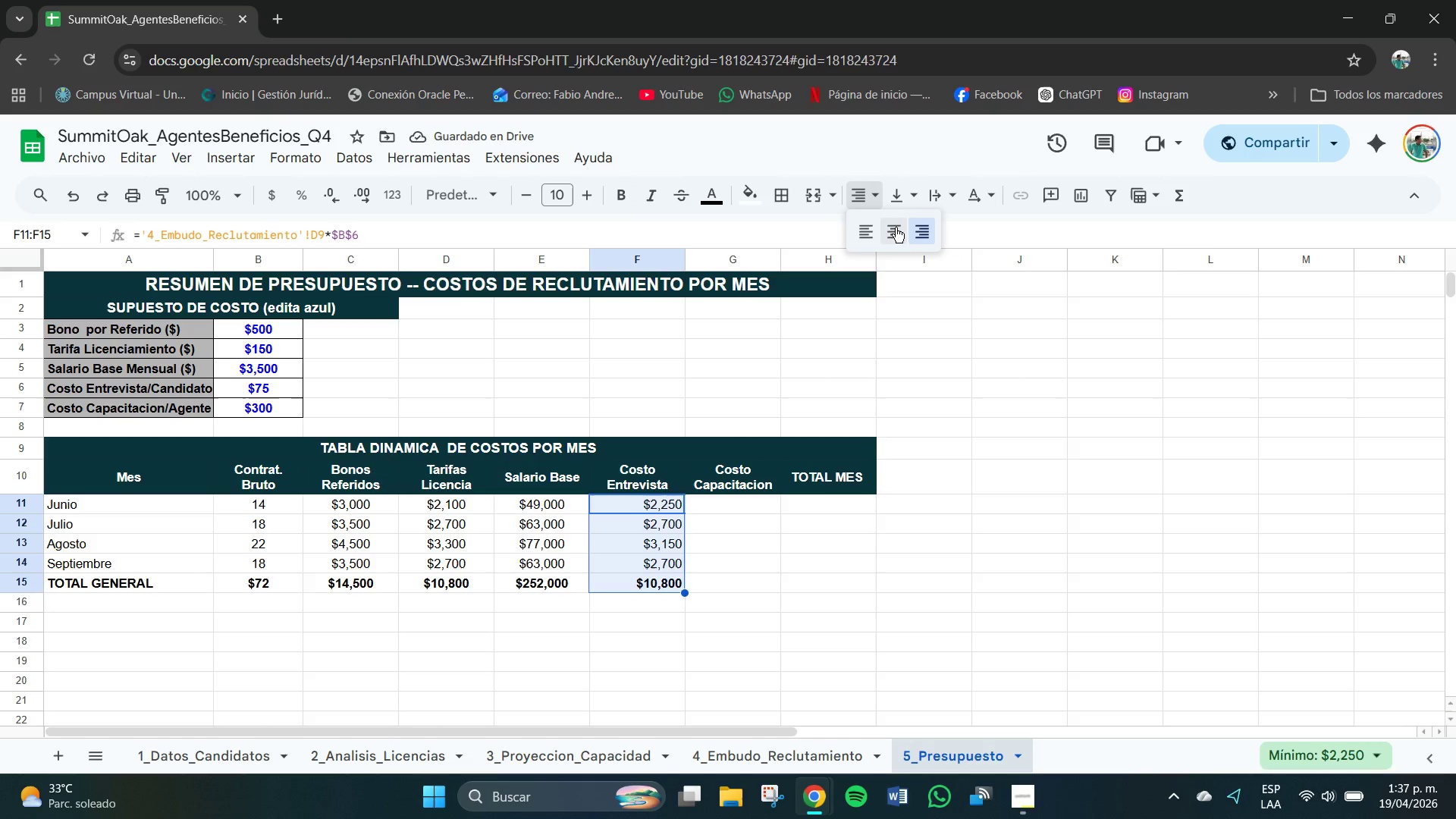 
double_click([896, 199])
 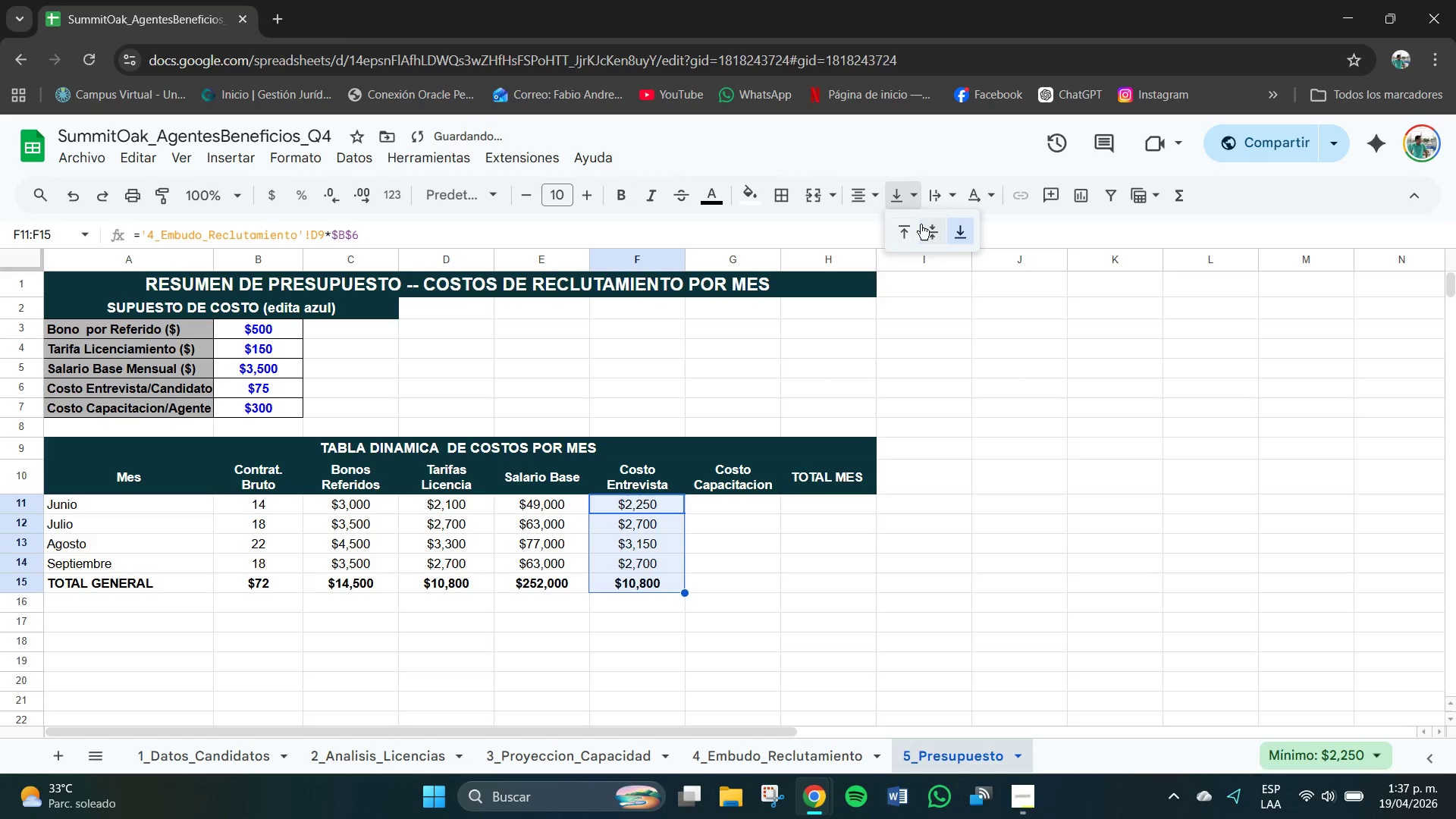 
triple_click([924, 227])
 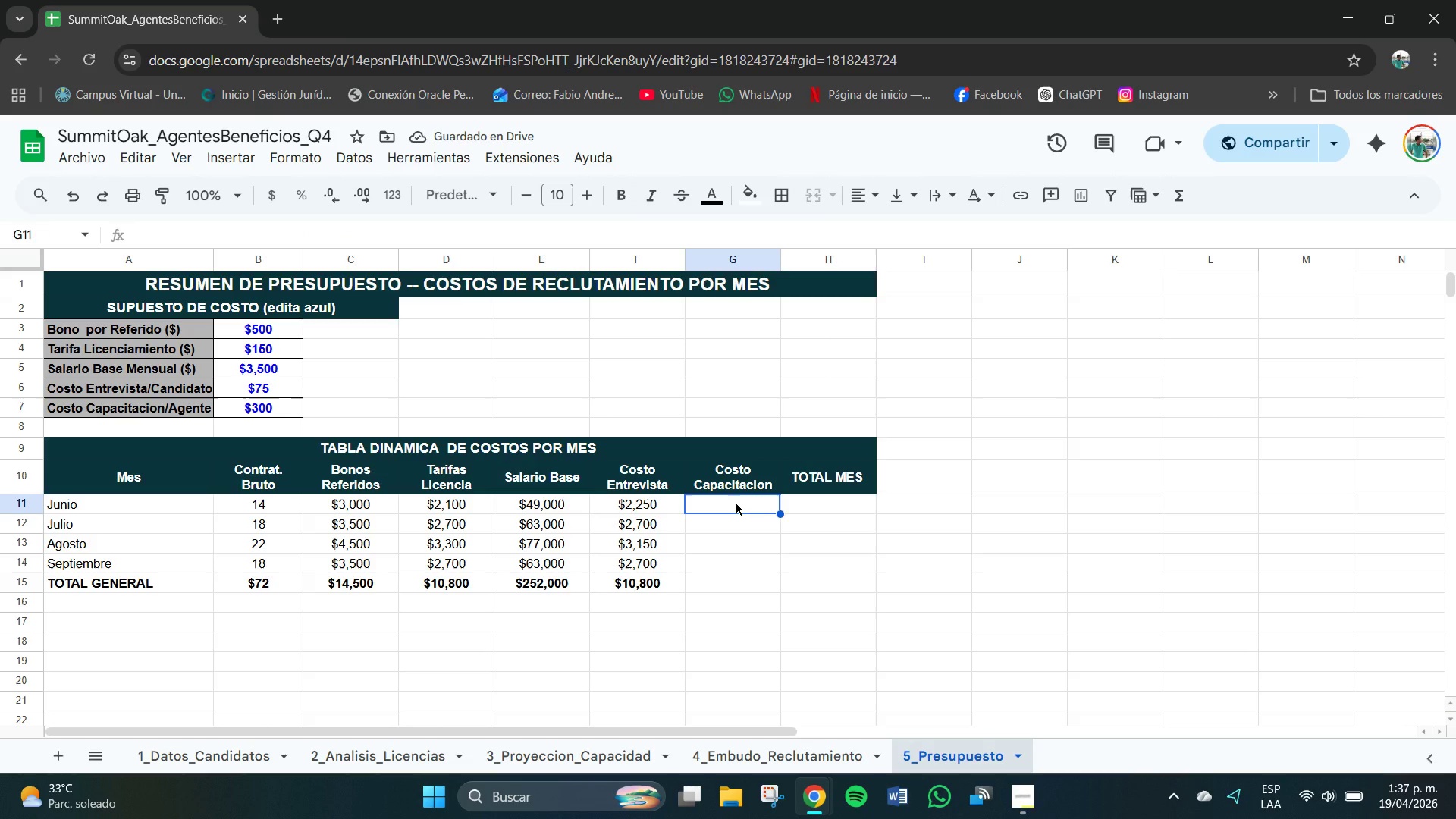 
type()B11+B)
key(Backspace)
type($B$7)
 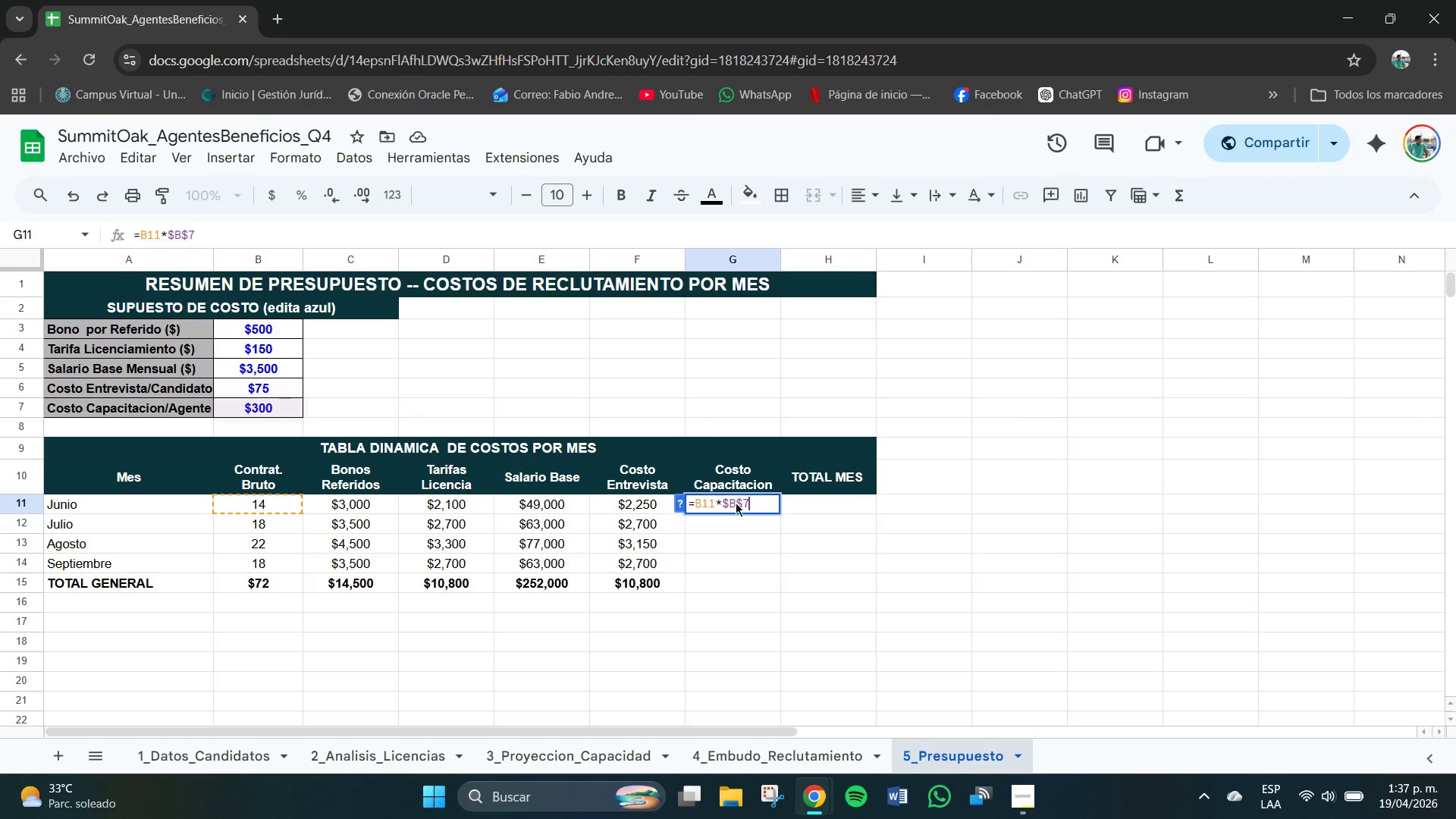 
 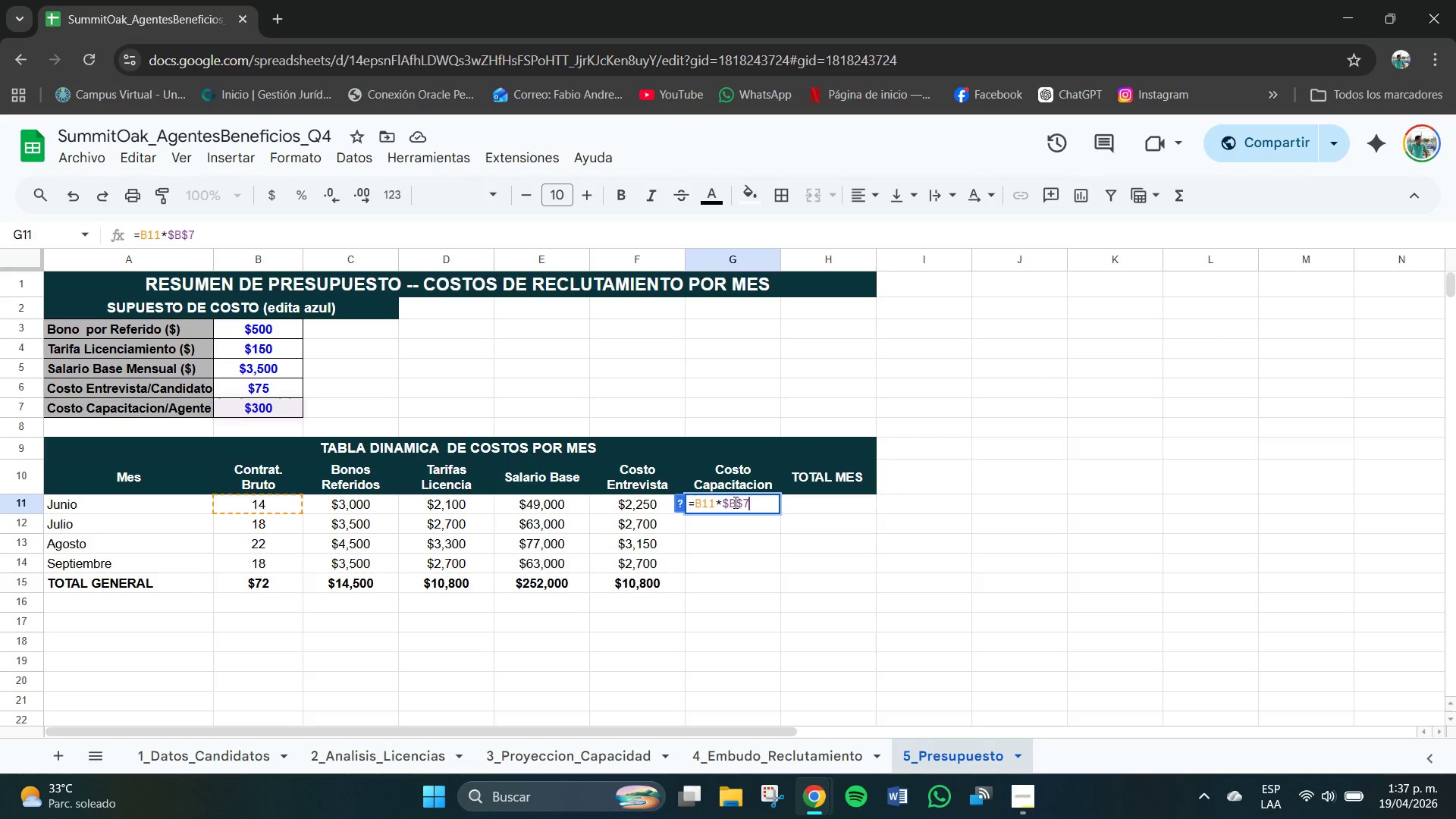 
key(Enter)
 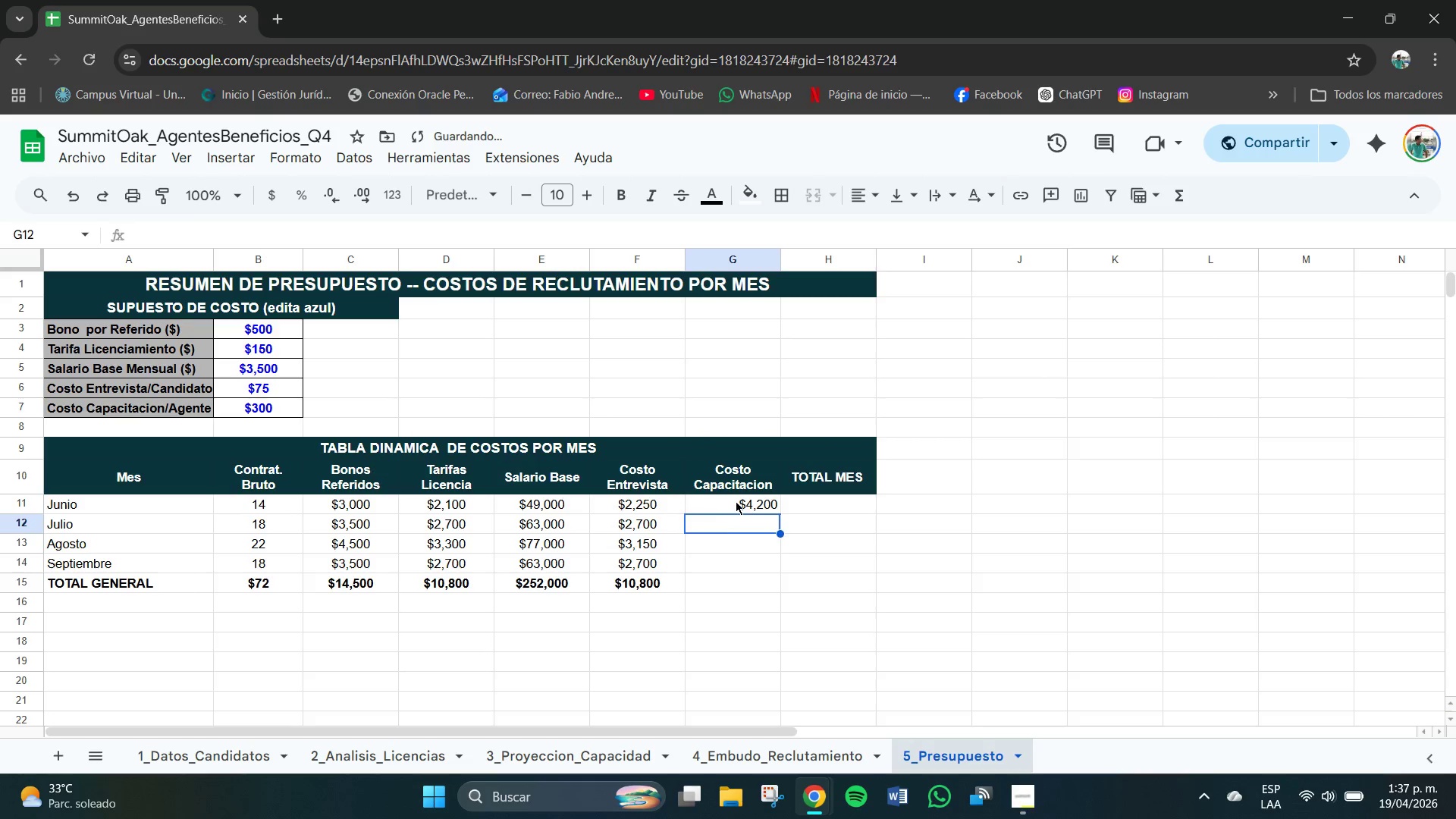 
left_click([736, 501])
 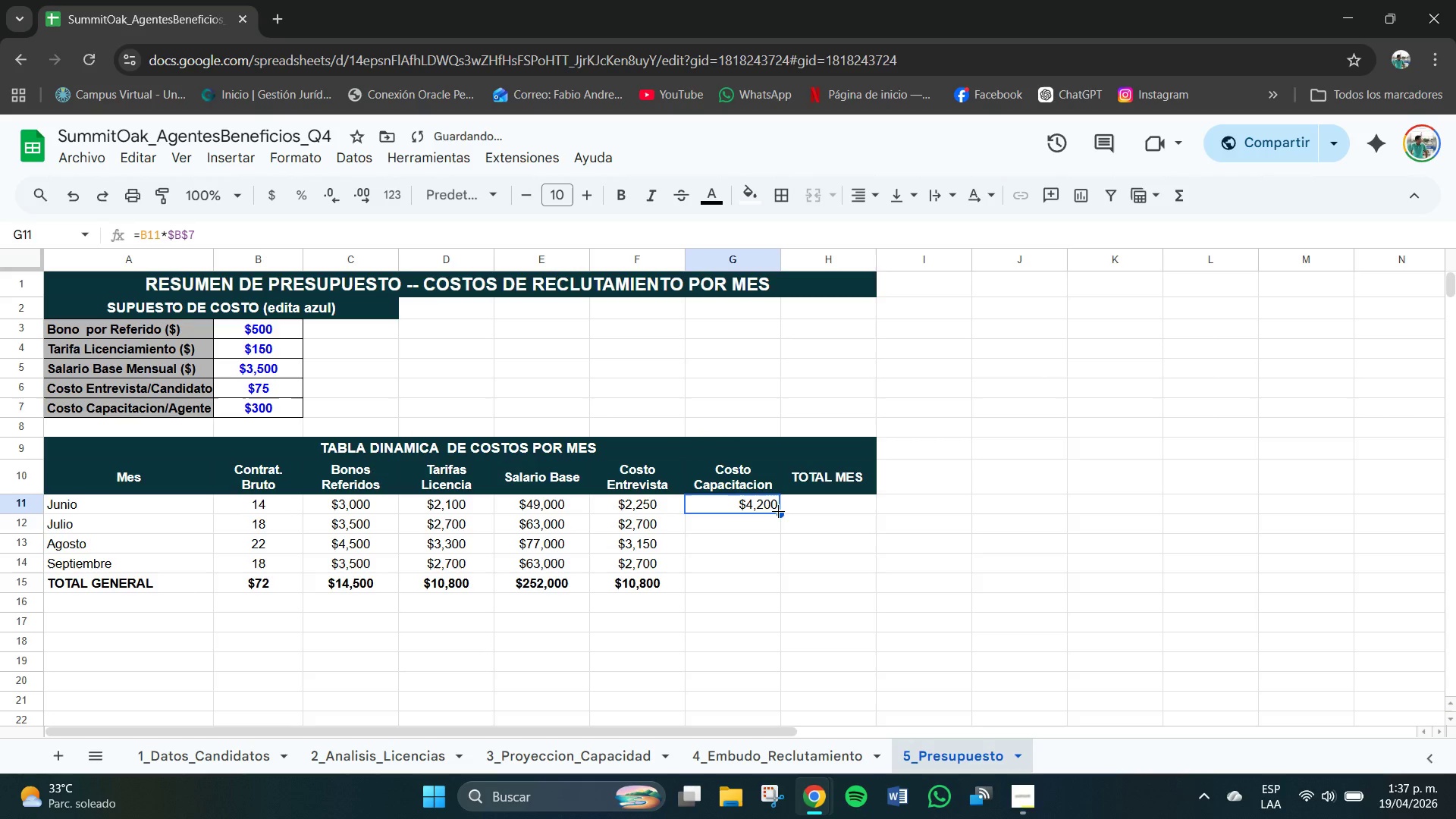 
left_click_drag(start_coordinate=[778, 512], to_coordinate=[767, 585])
 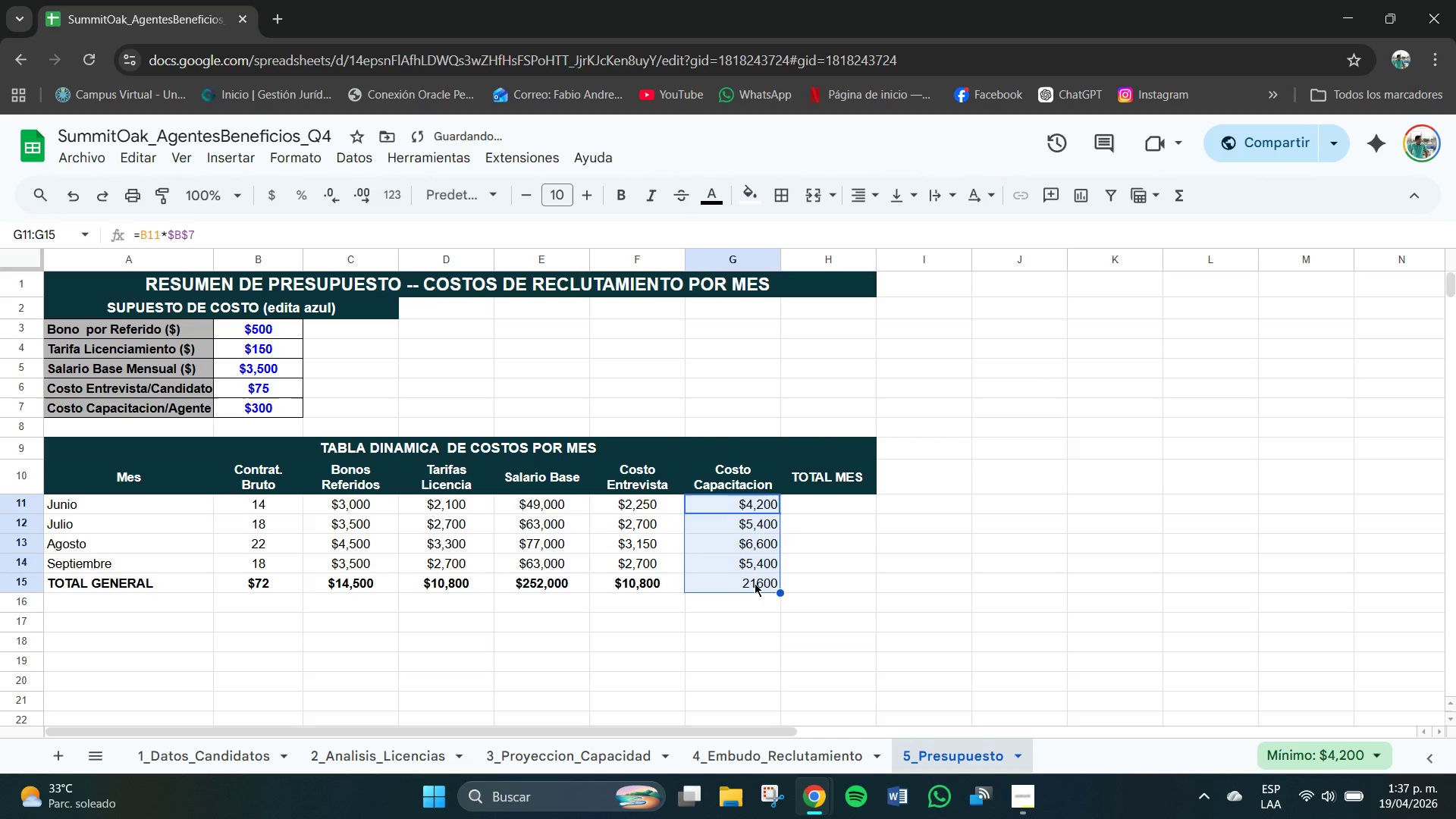 
left_click([753, 582])
 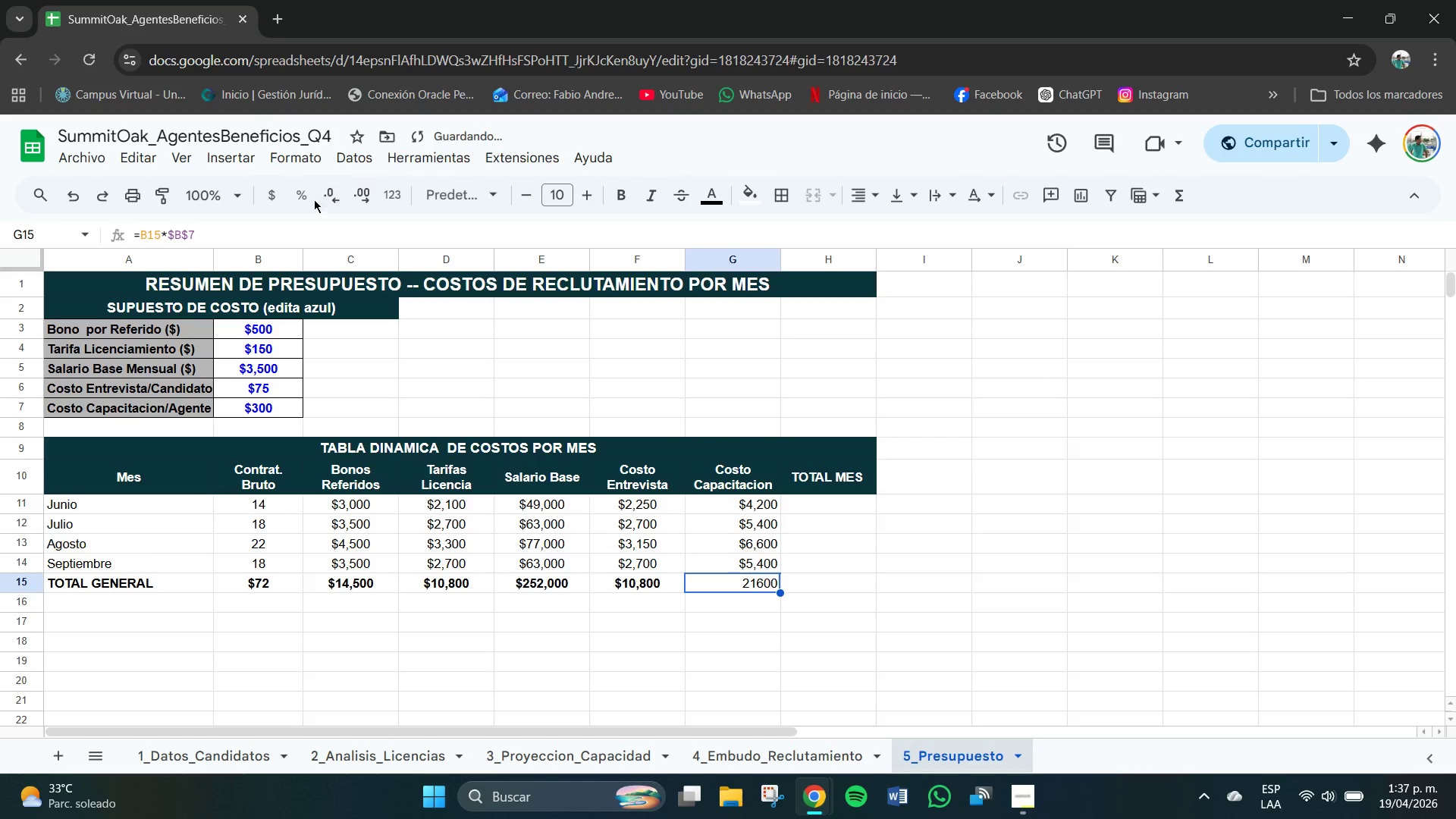 
left_click([288, 201])
 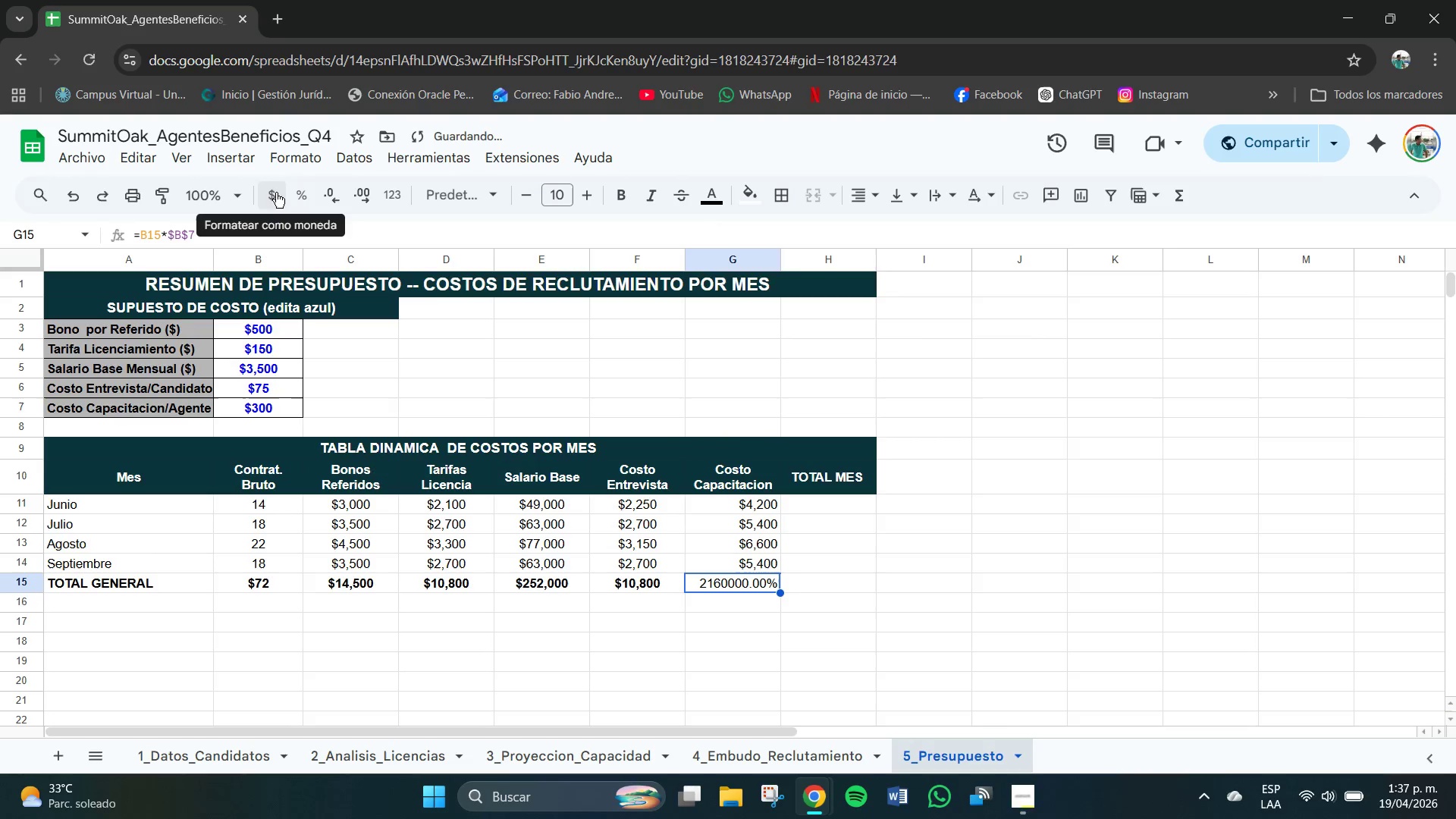 
left_click([280, 192])
 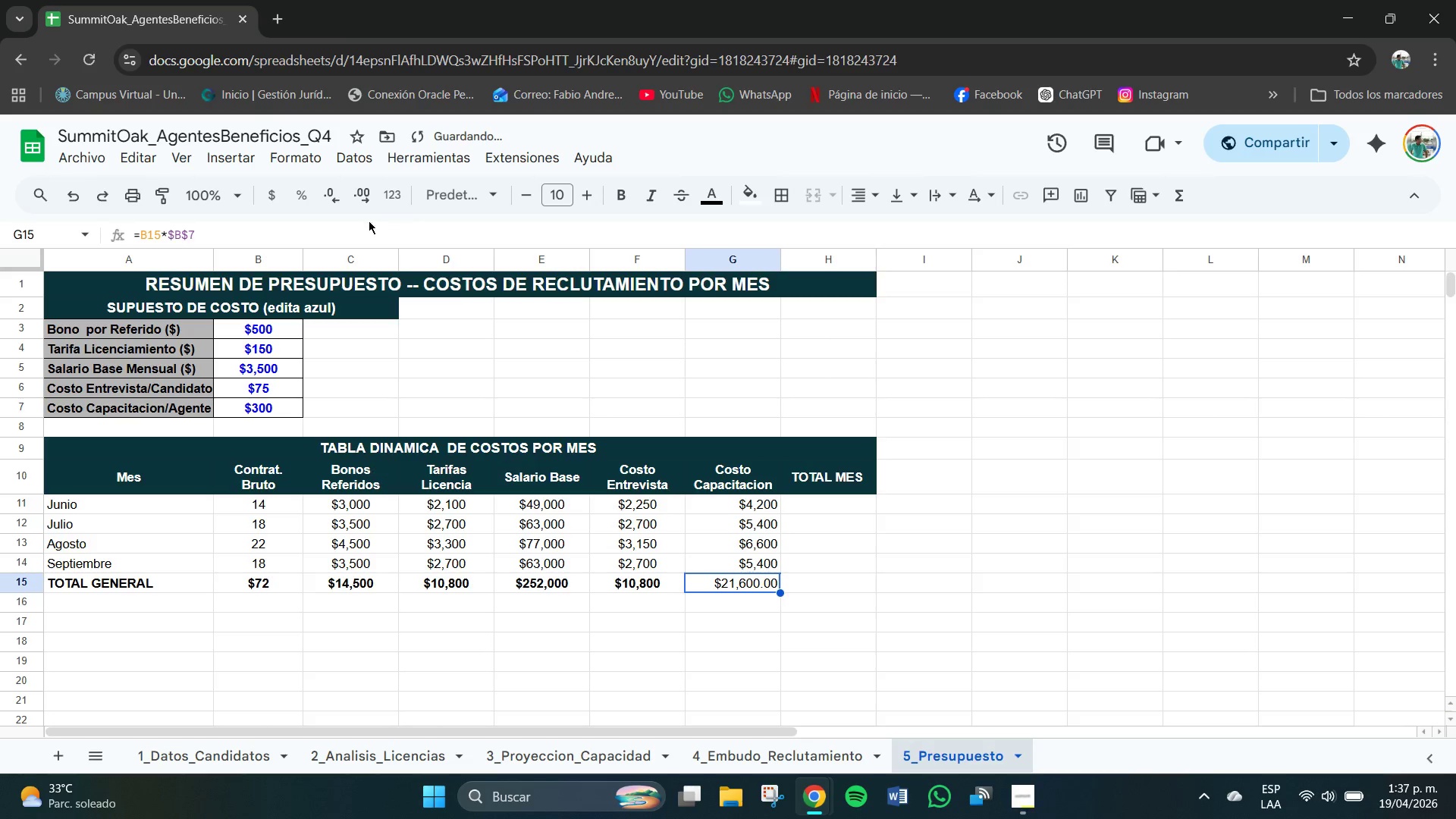 
left_click([329, 188])
 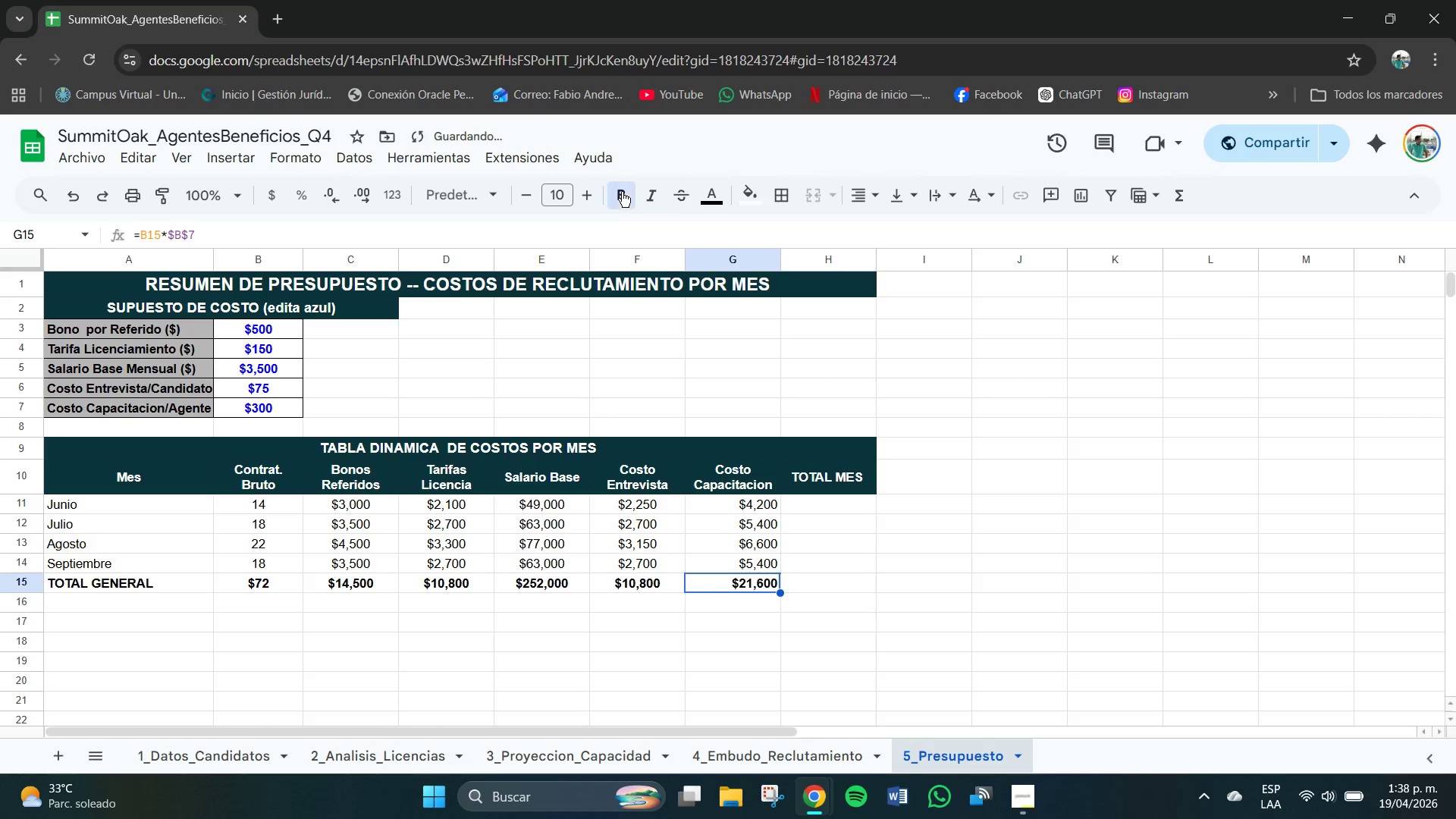 
left_click_drag(start_coordinate=[733, 504], to_coordinate=[748, 582])
 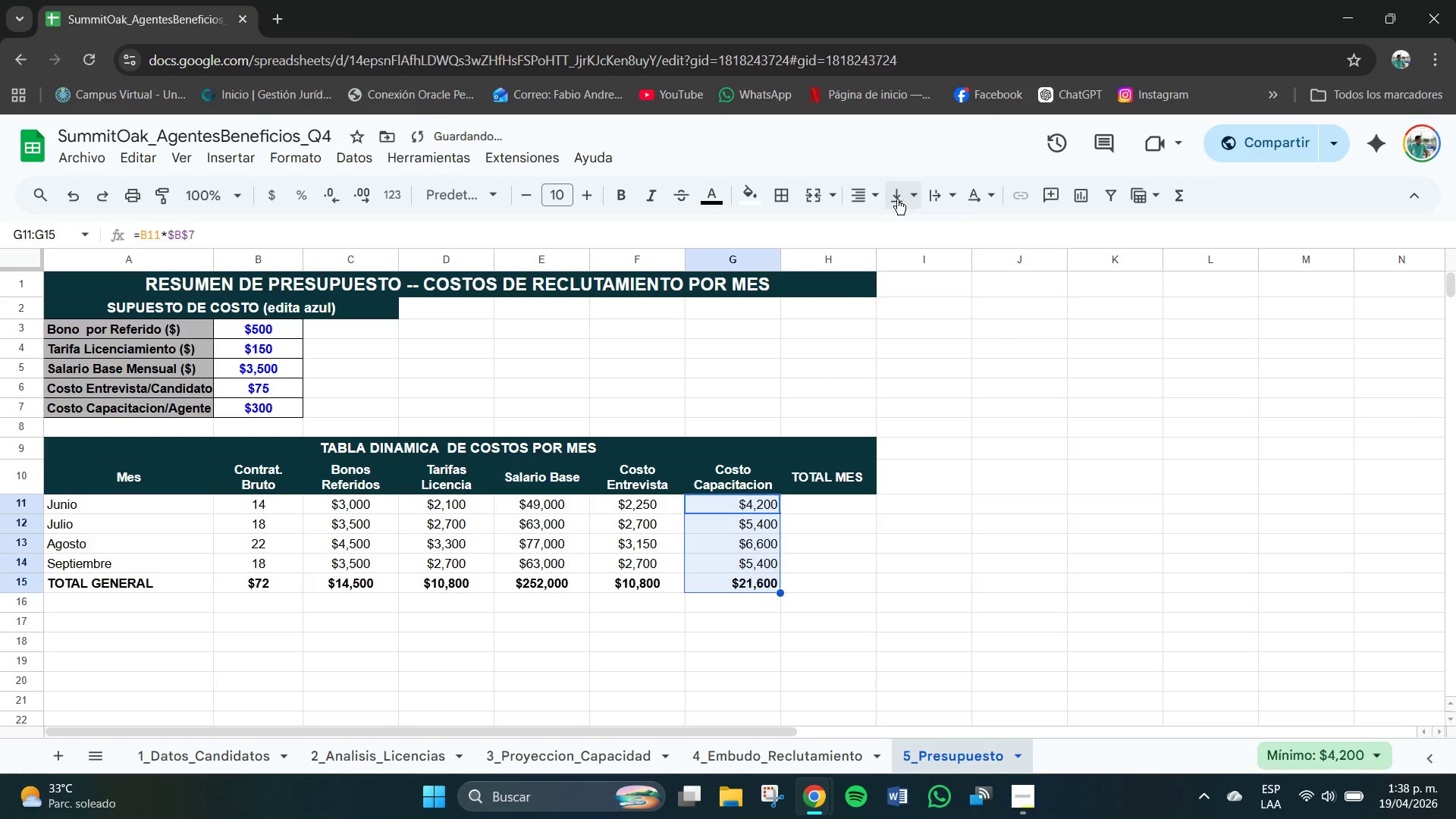 
left_click([877, 190])
 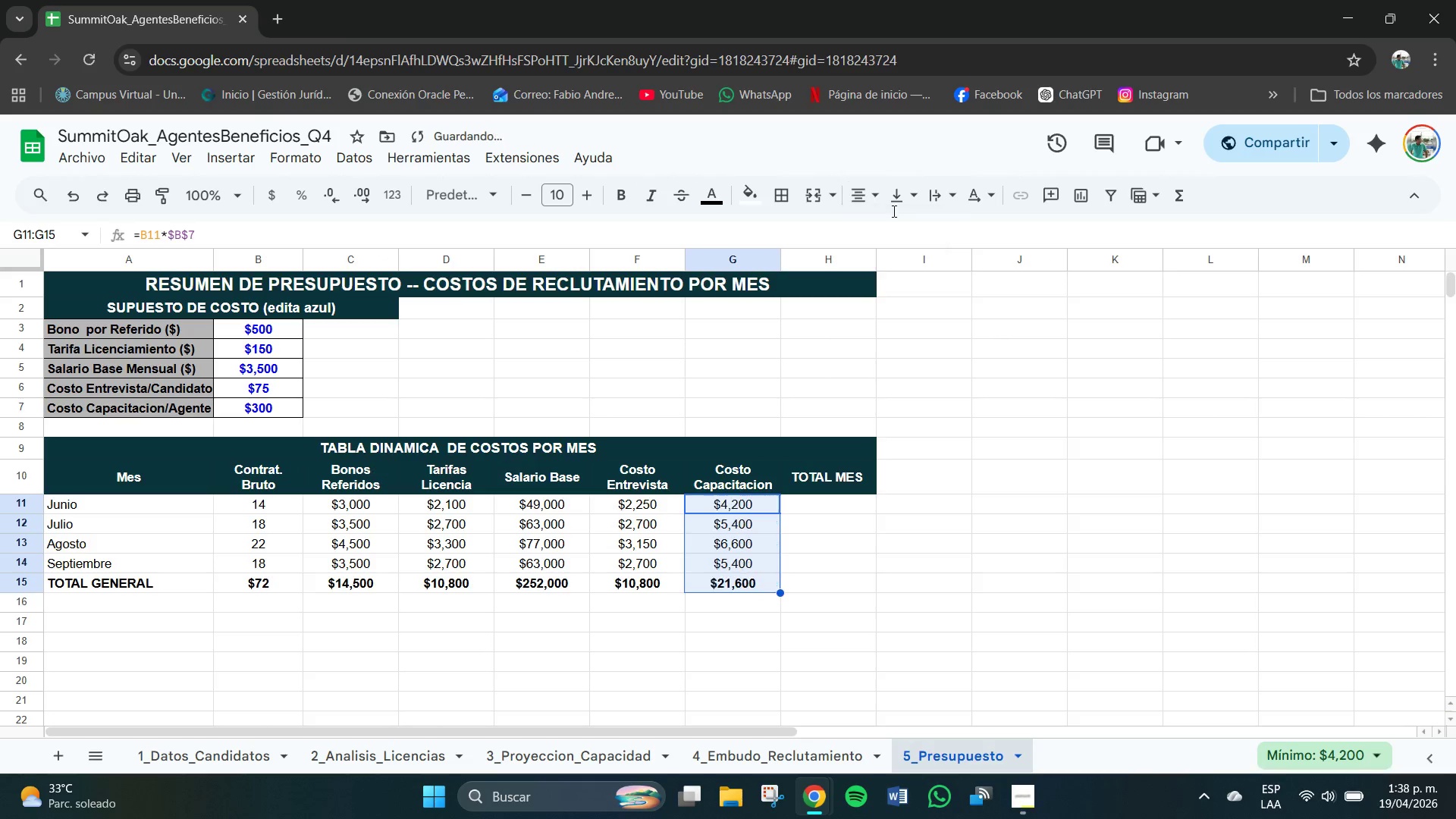 
double_click([899, 174])
 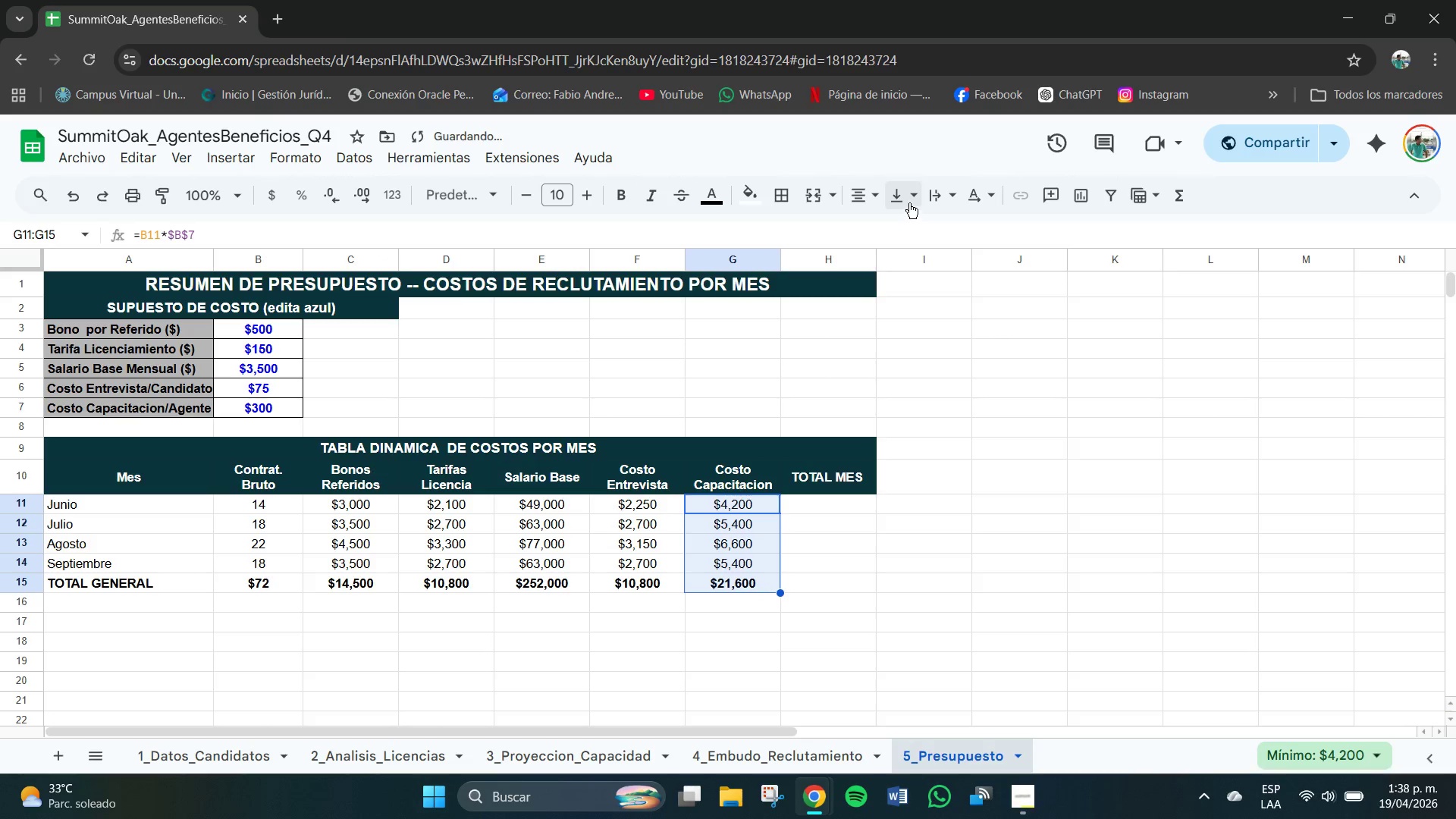 
triple_click([902, 192])
 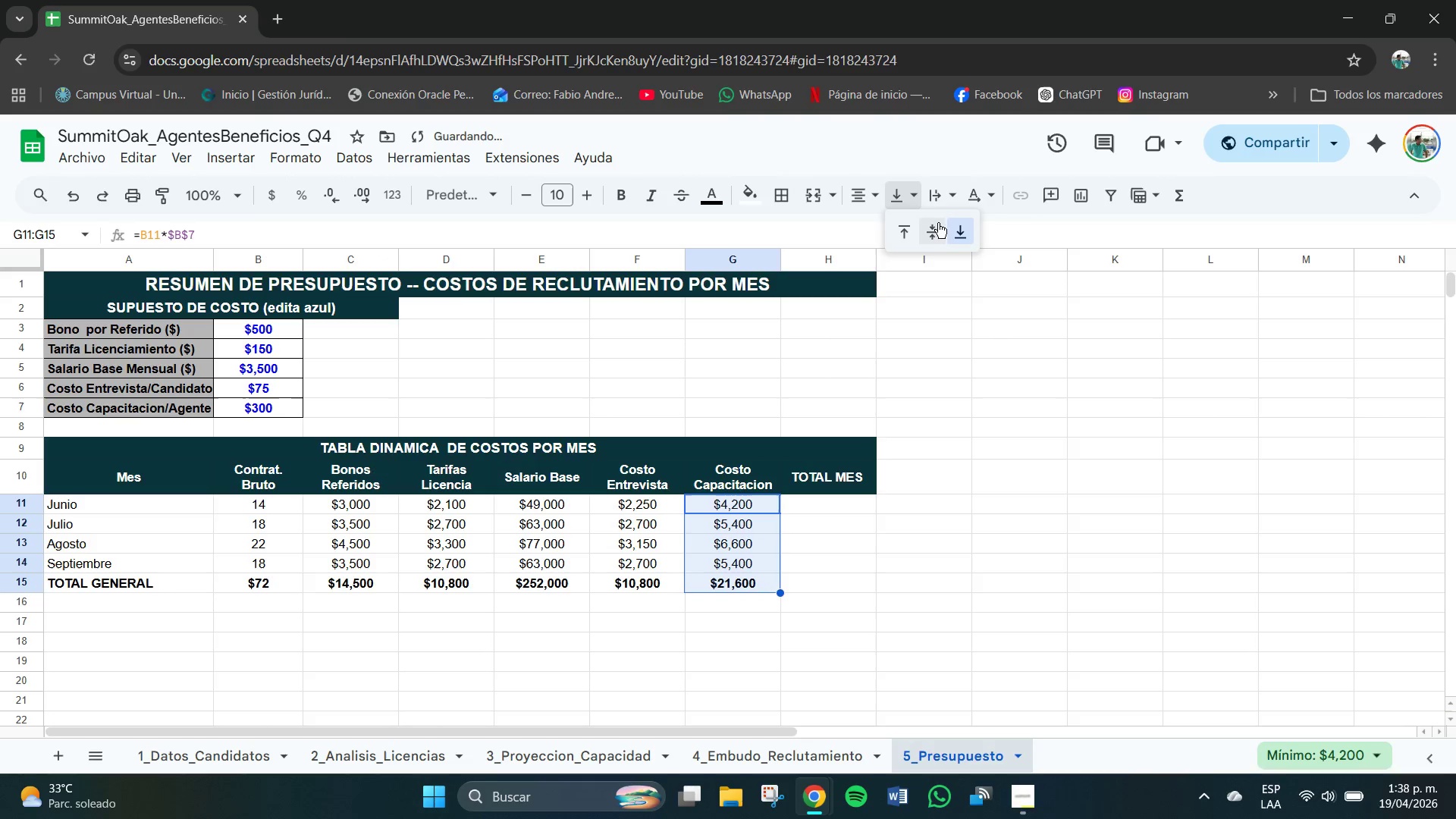 
triple_click([934, 228])
 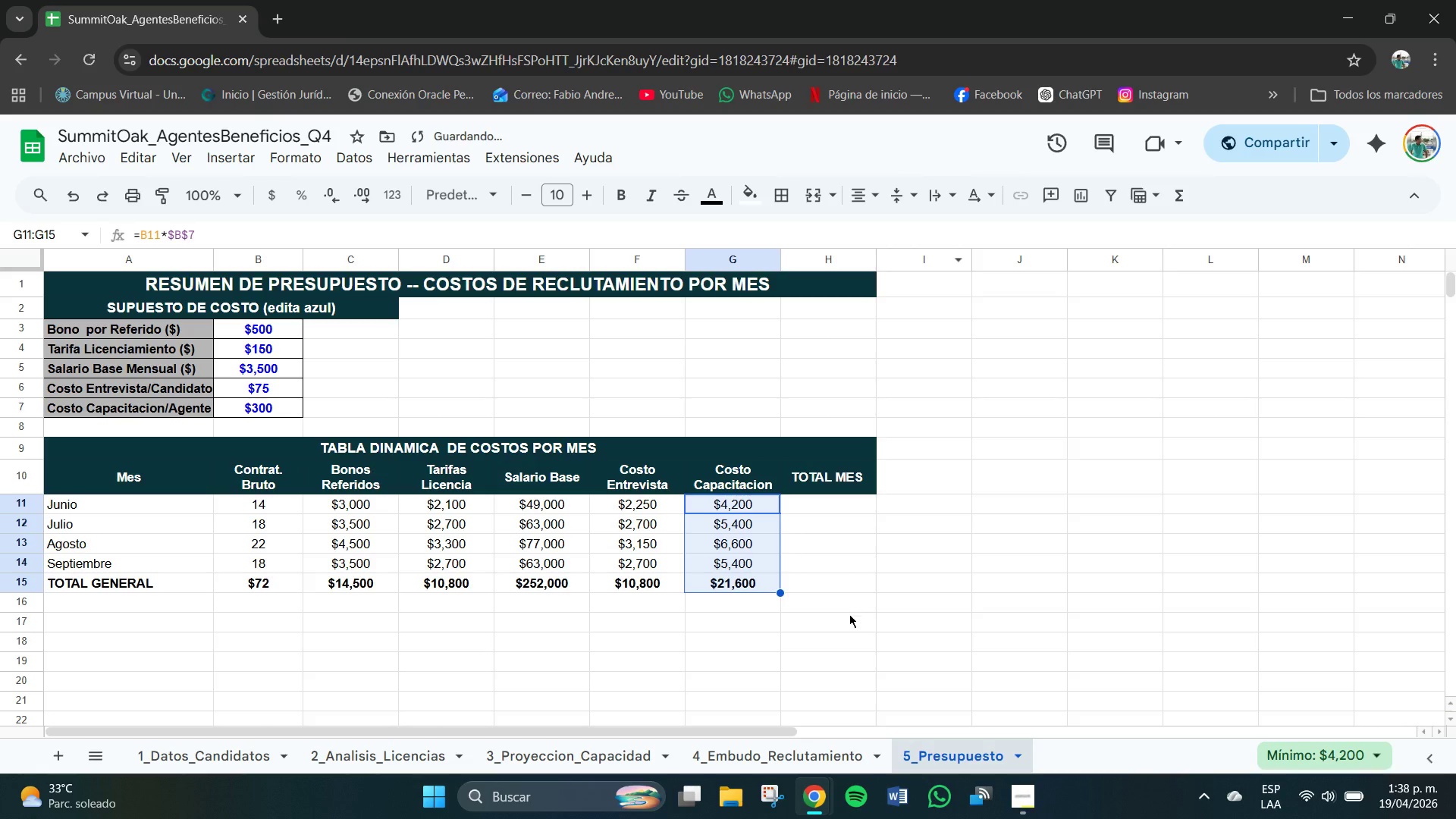 
left_click([850, 606])
 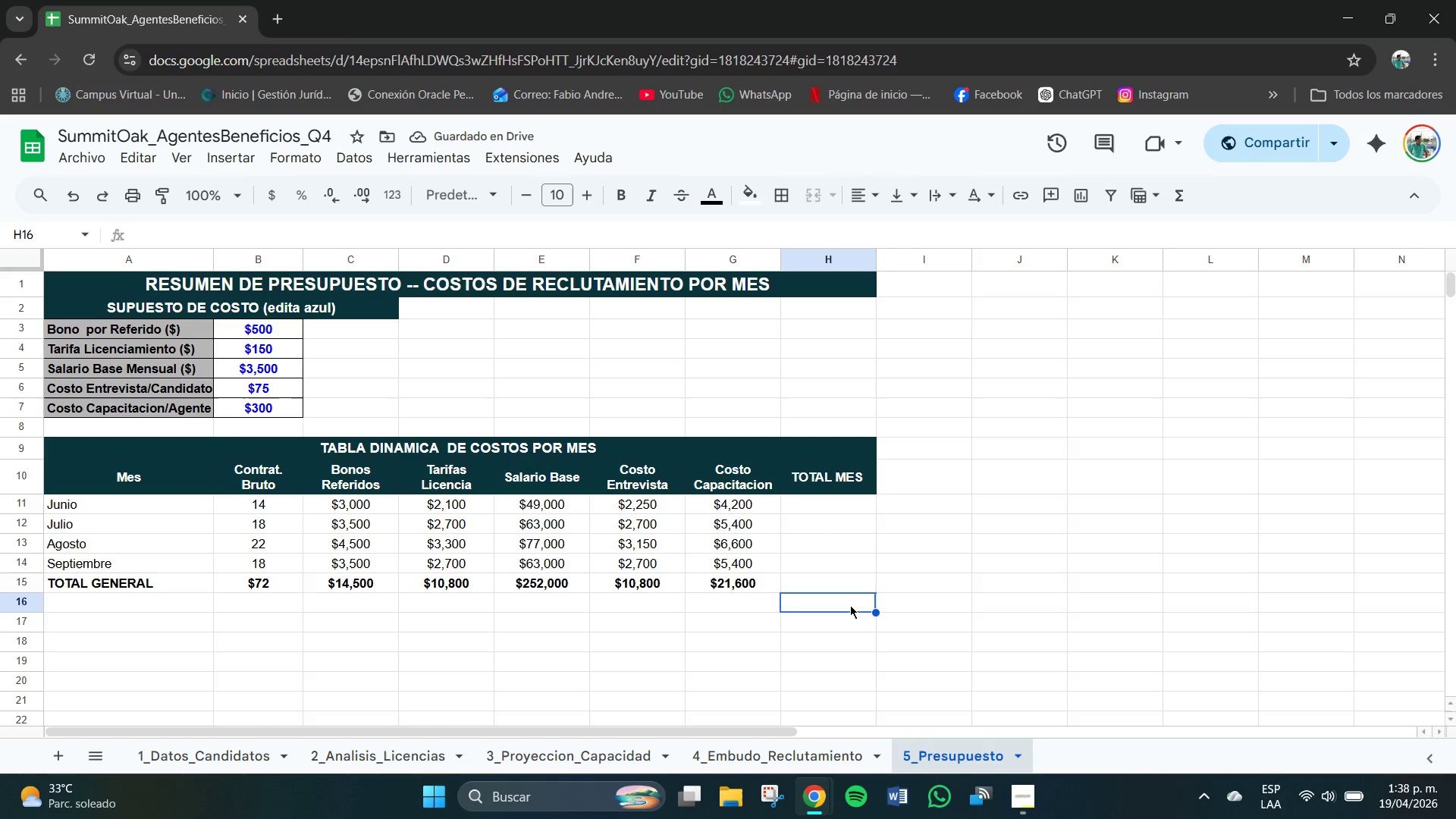 
left_click([809, 507])
 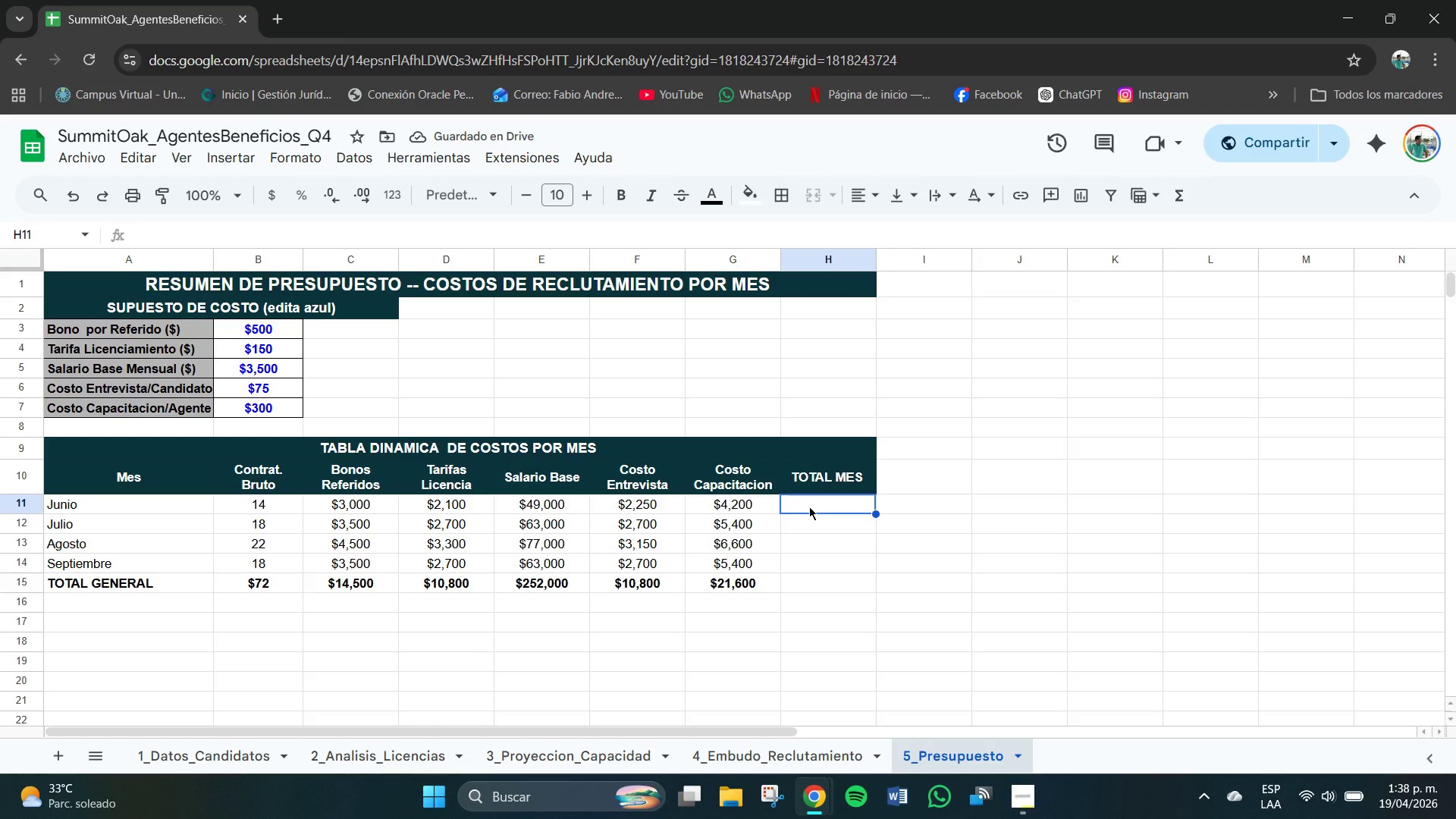 
type()SUMA*C11>G11()
 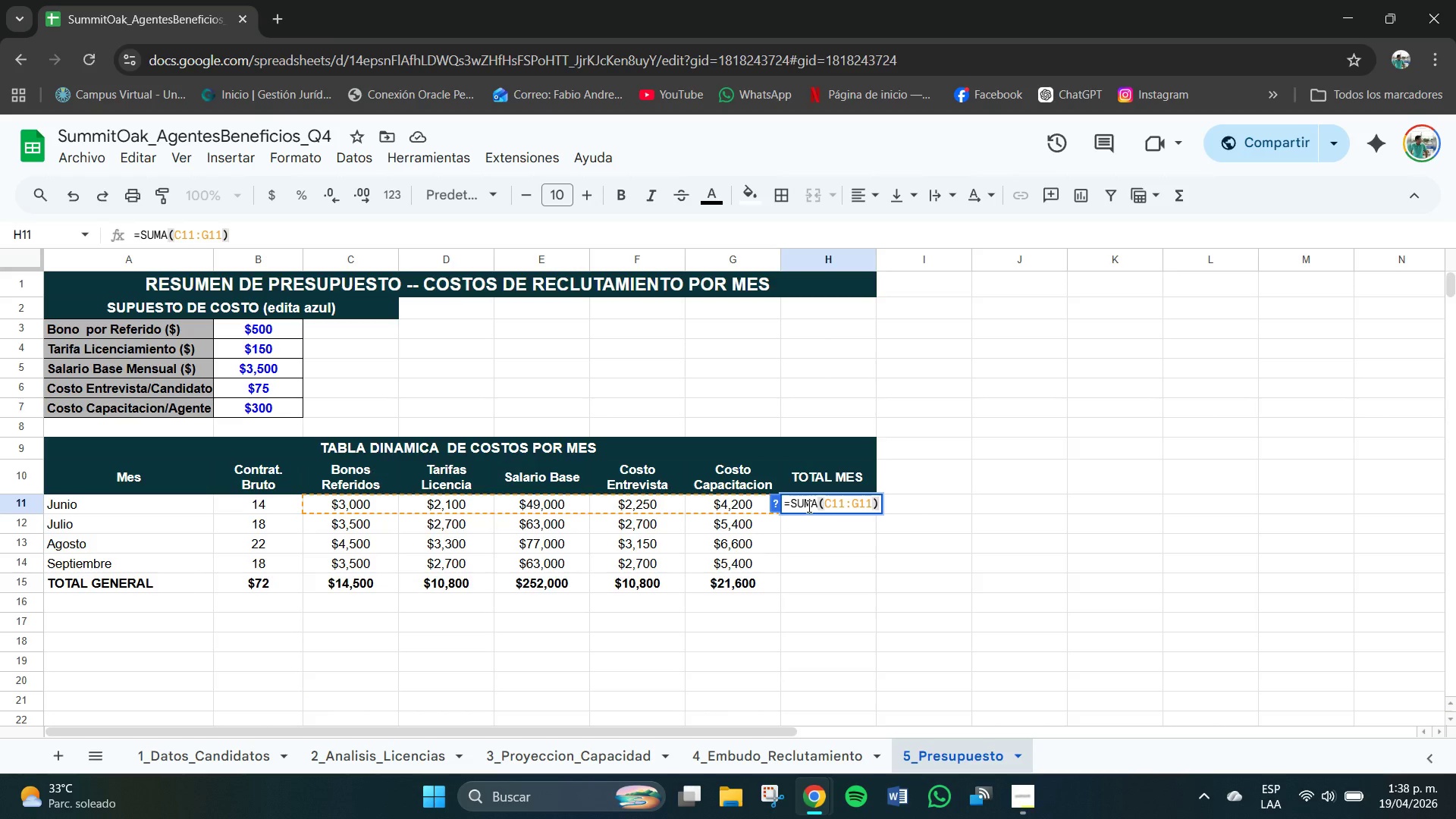 
key(Enter)
 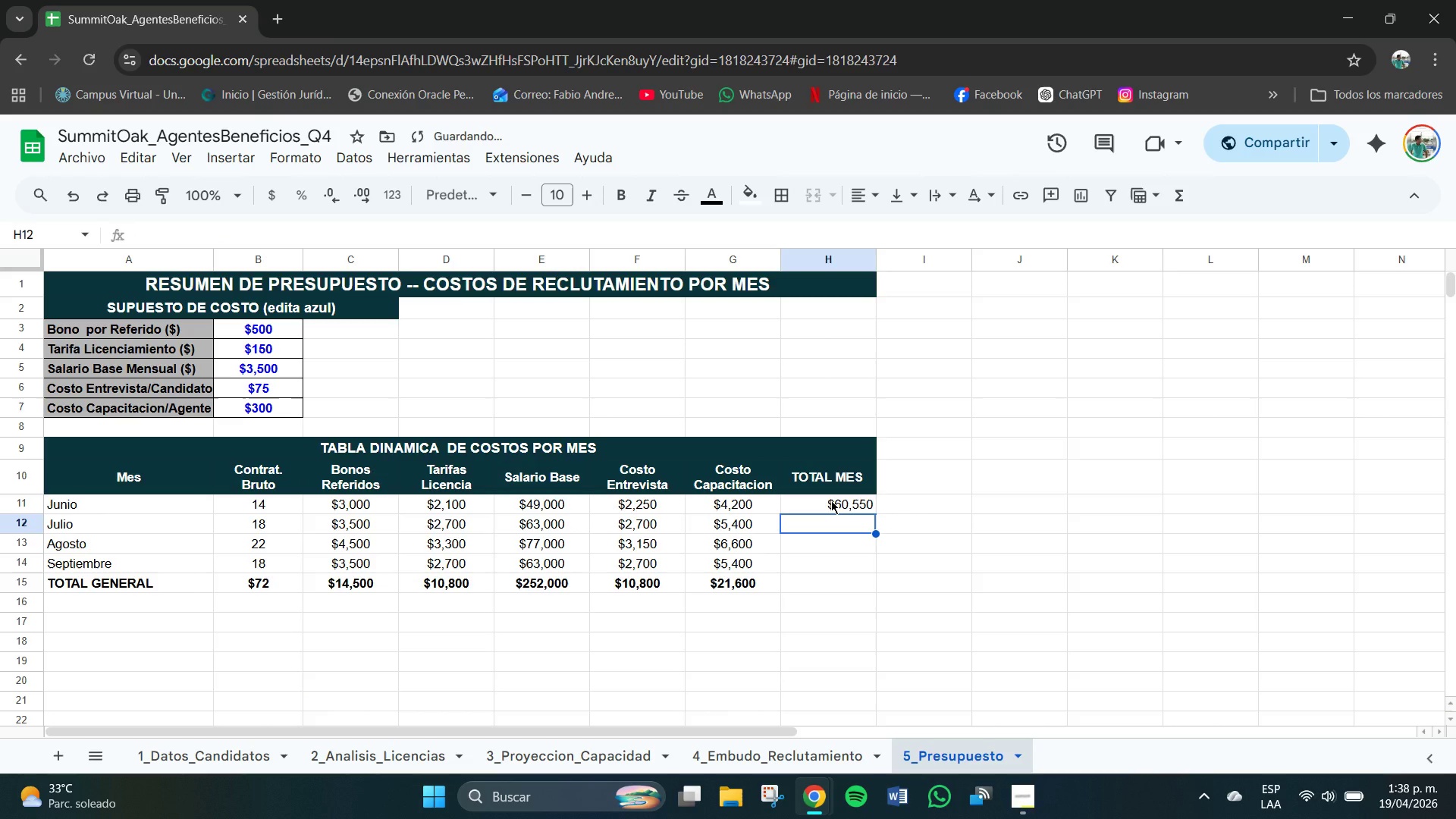 
left_click([831, 500])
 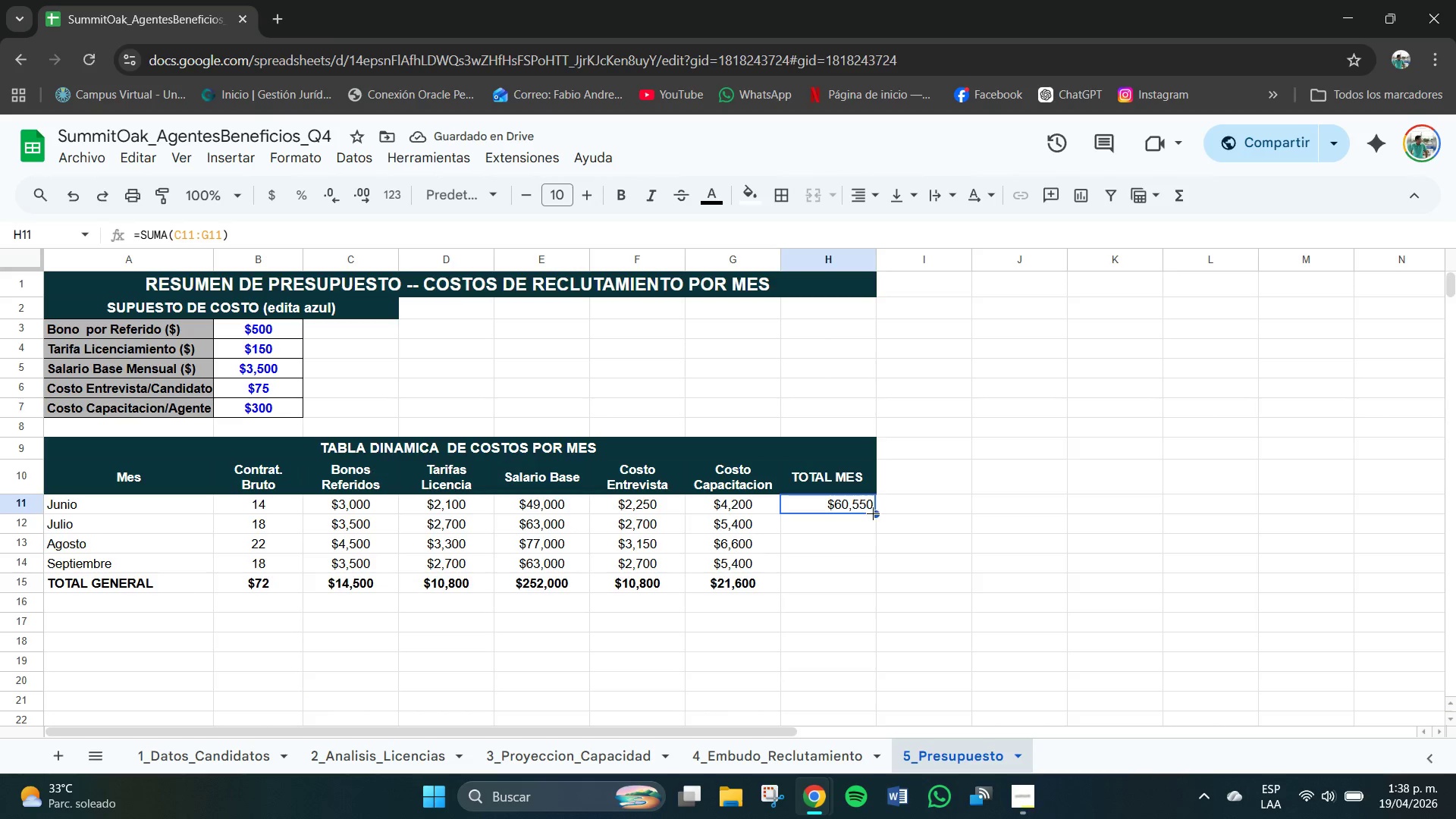 
left_click_drag(start_coordinate=[877, 516], to_coordinate=[876, 541])
 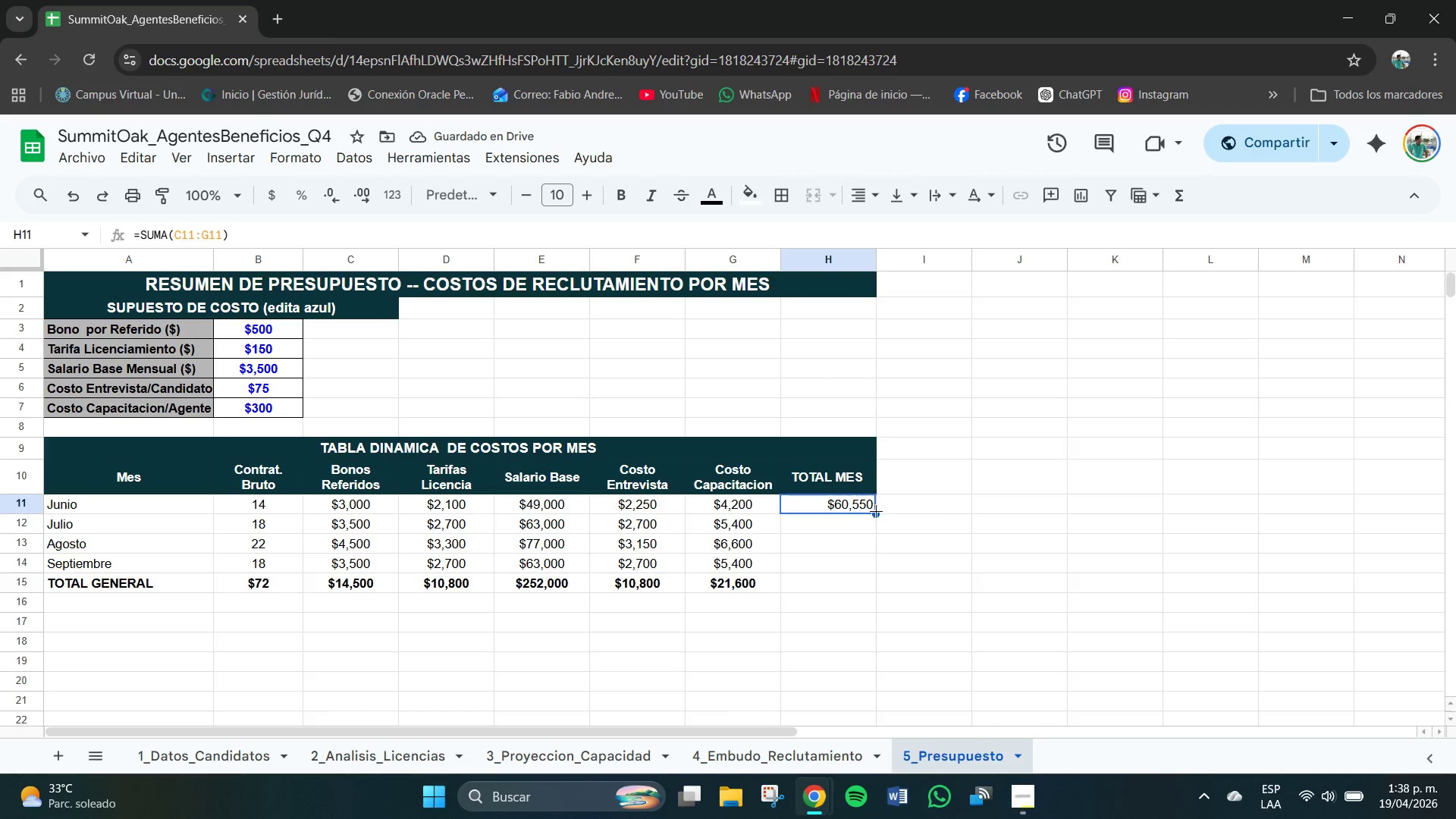 
left_click_drag(start_coordinate=[876, 511], to_coordinate=[863, 585])
 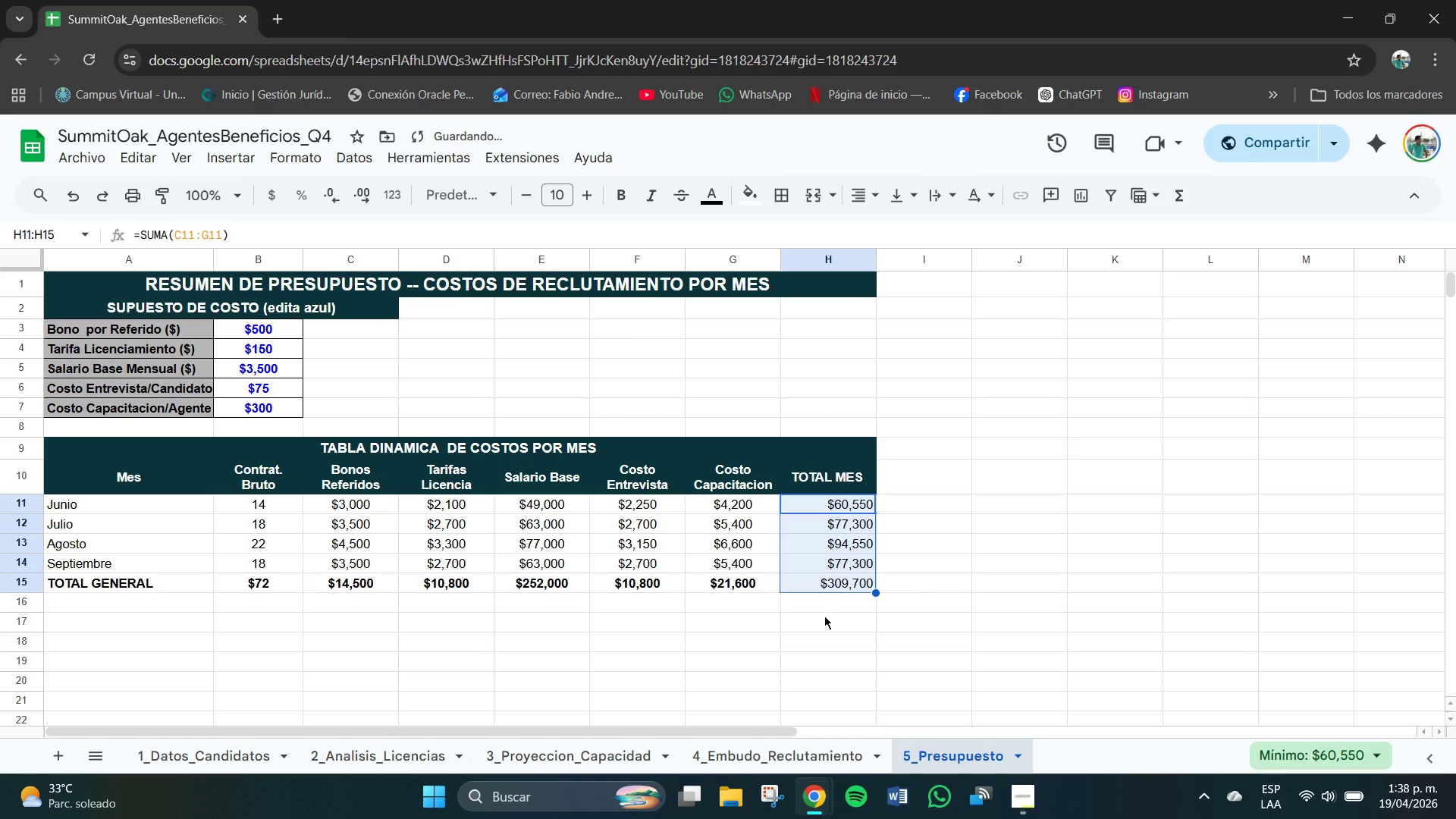 
double_click([843, 589])
 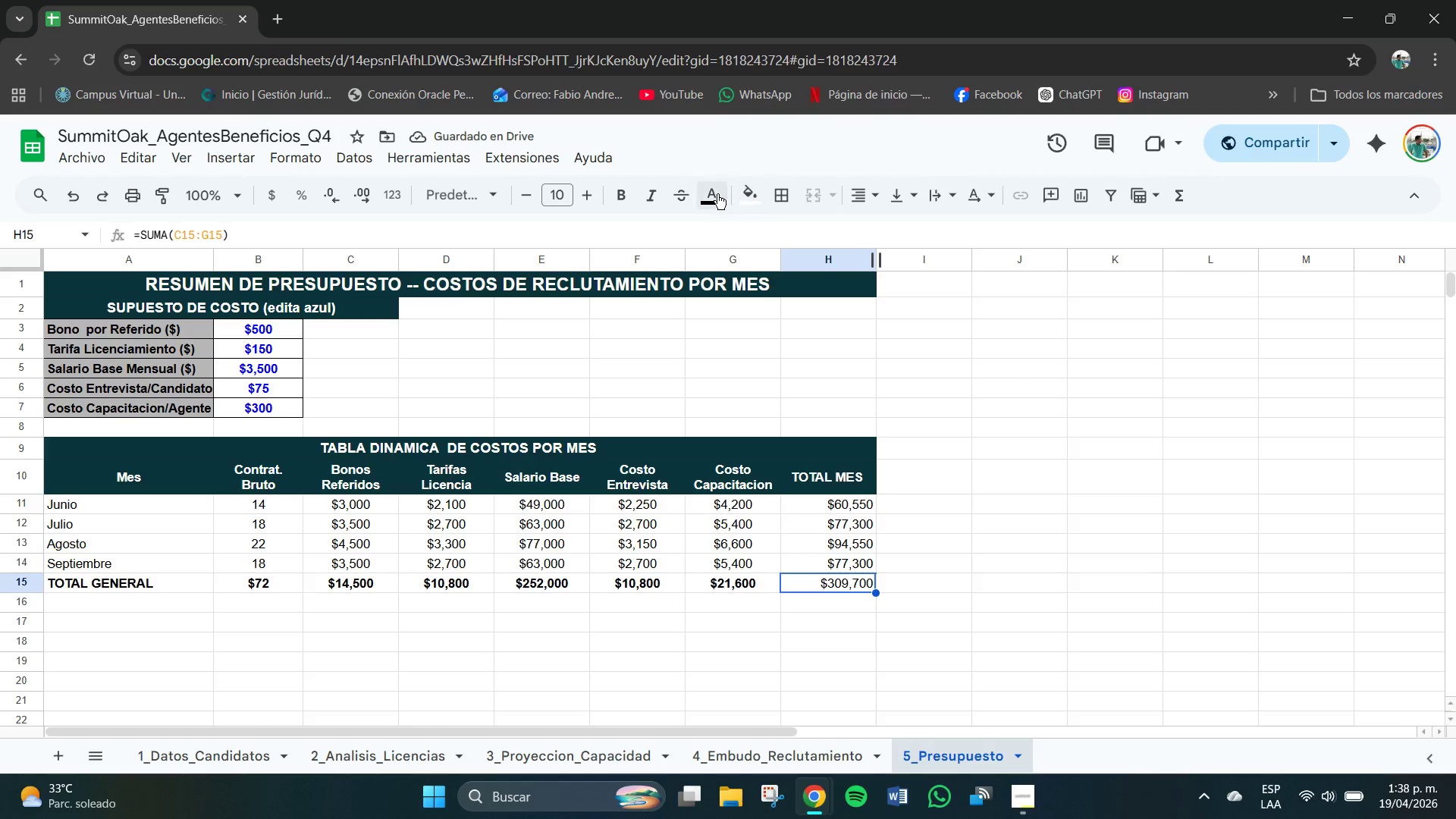 
left_click([626, 197])
 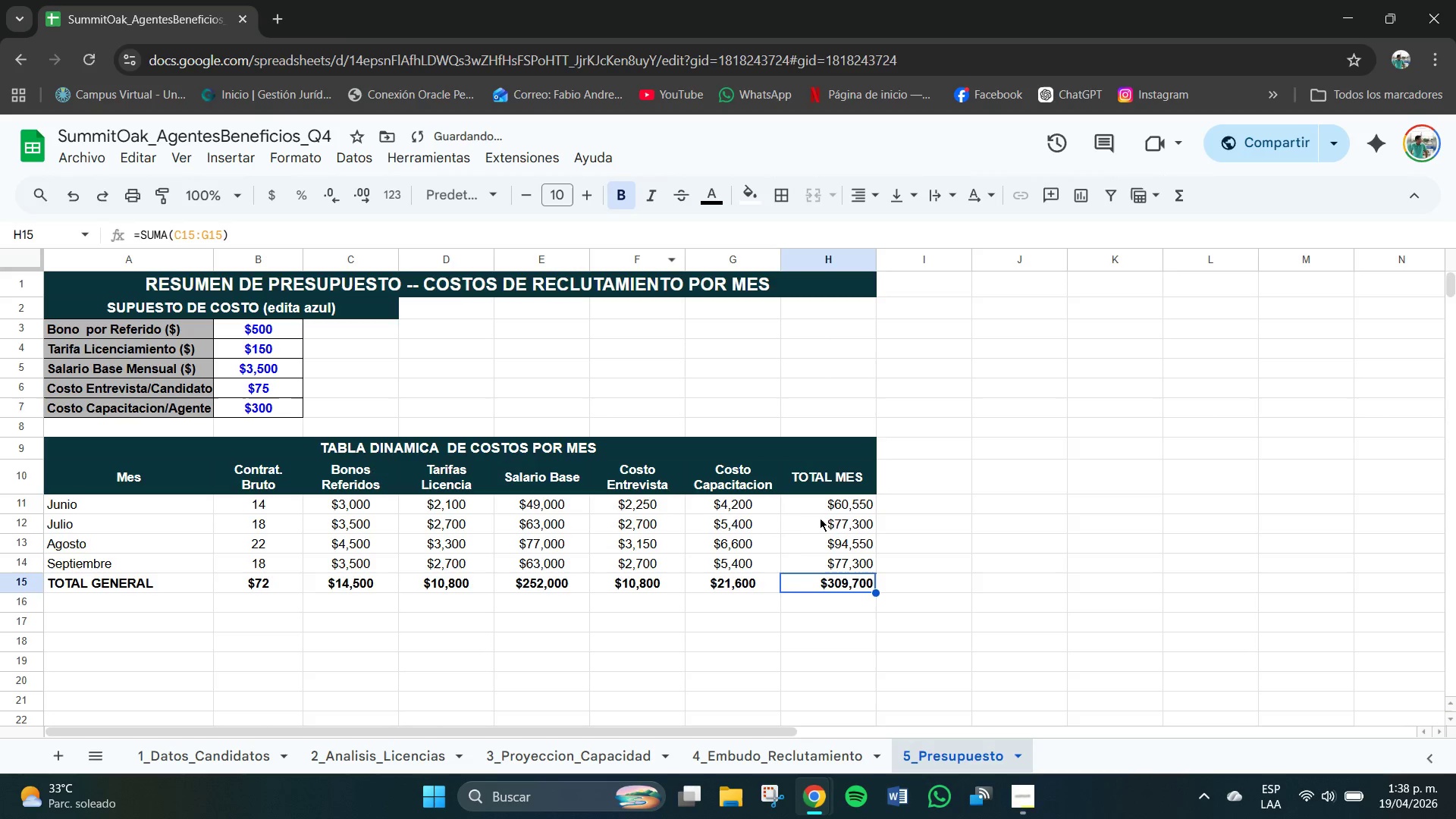 
left_click_drag(start_coordinate=[822, 504], to_coordinate=[835, 582])
 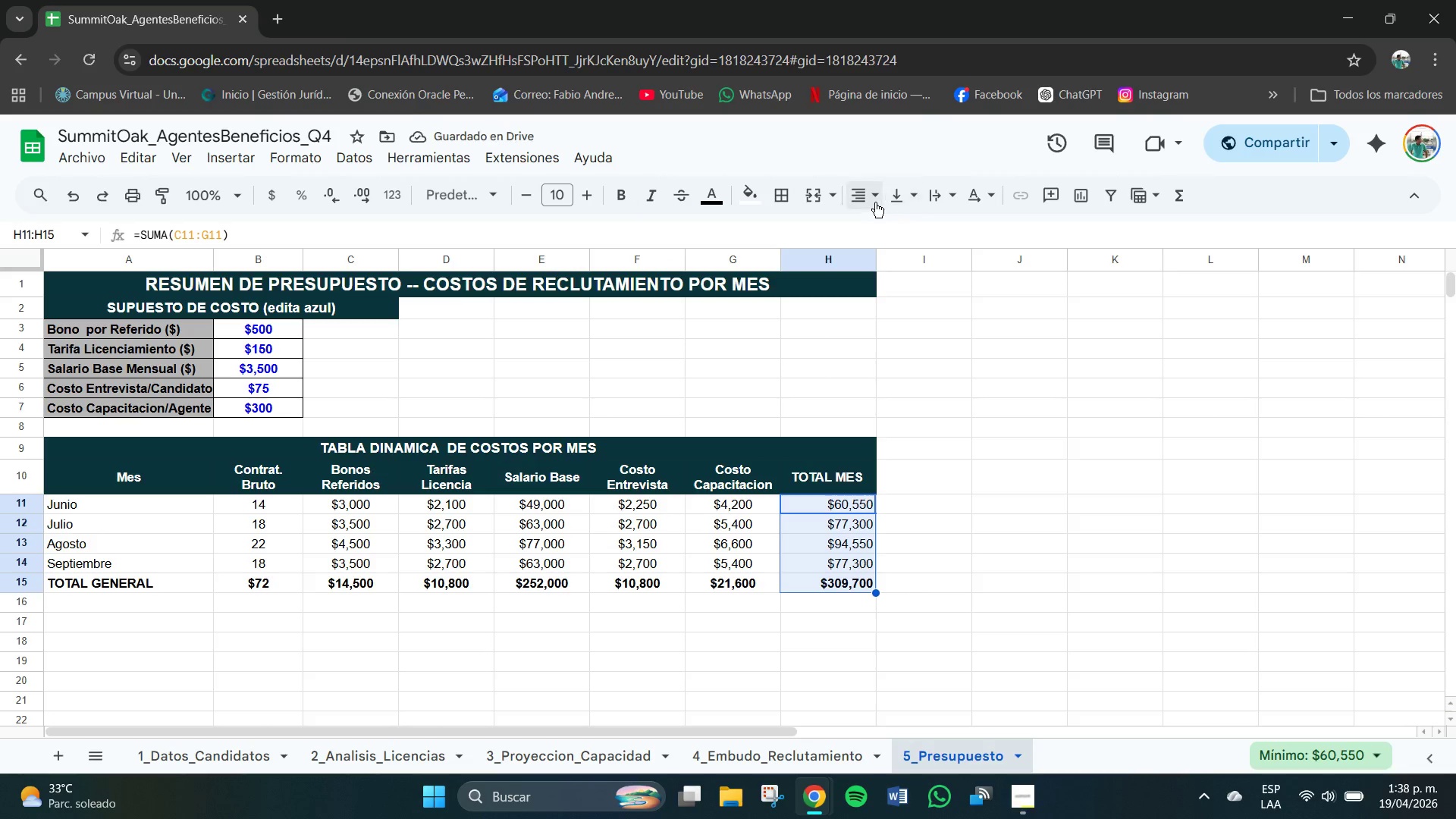 
left_click([866, 197])
 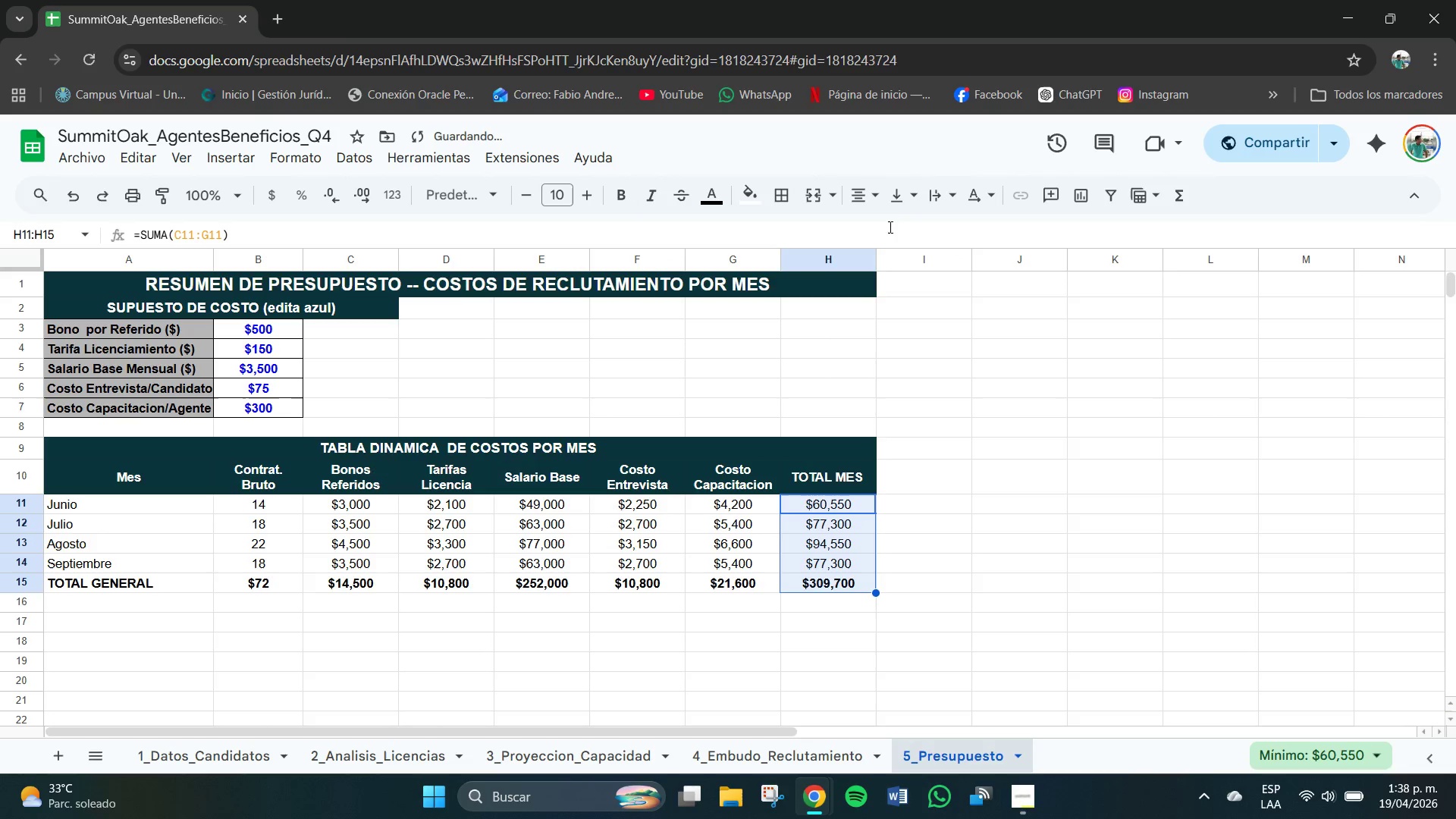 
double_click([896, 175])
 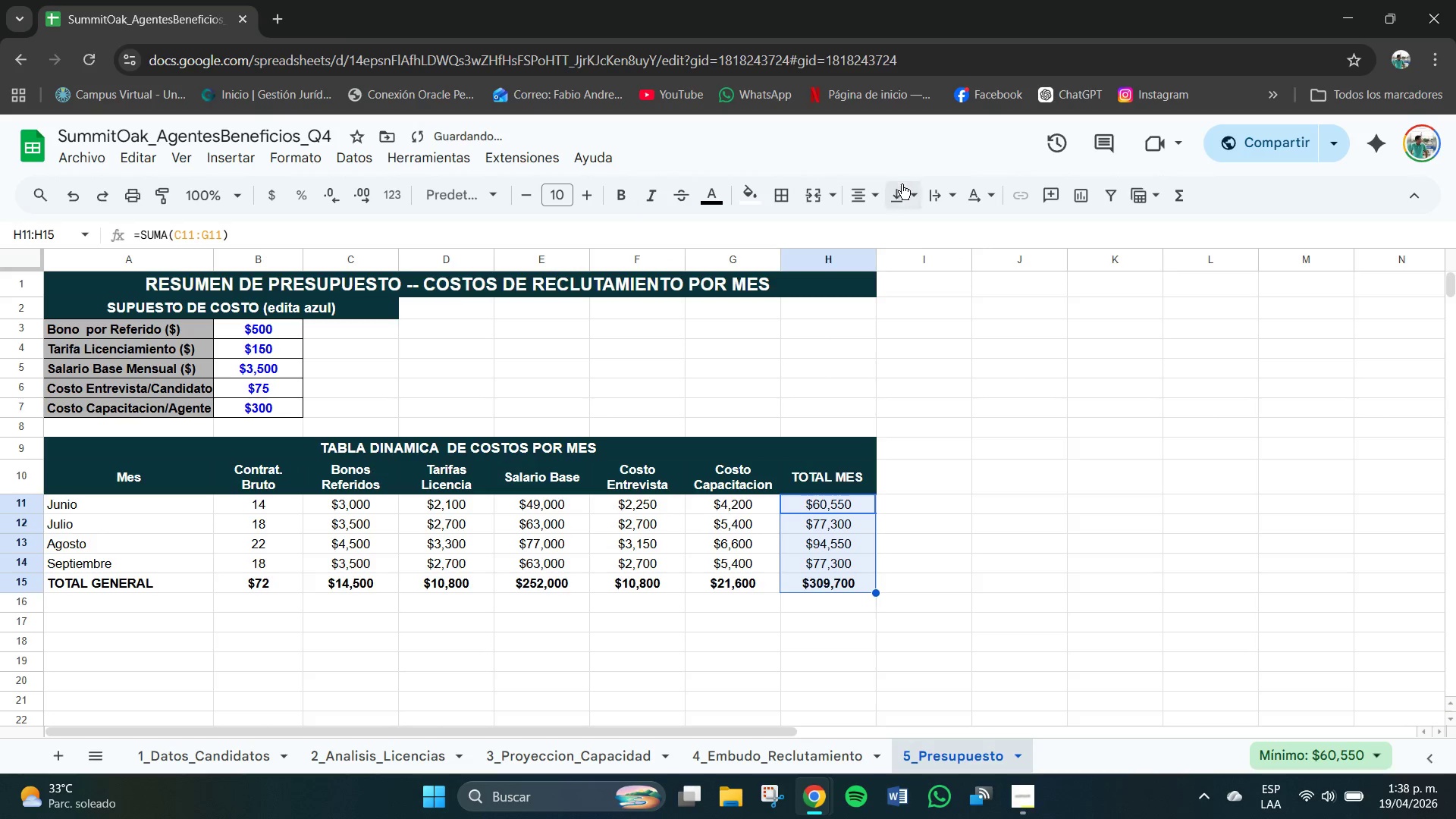 
triple_click([902, 187])
 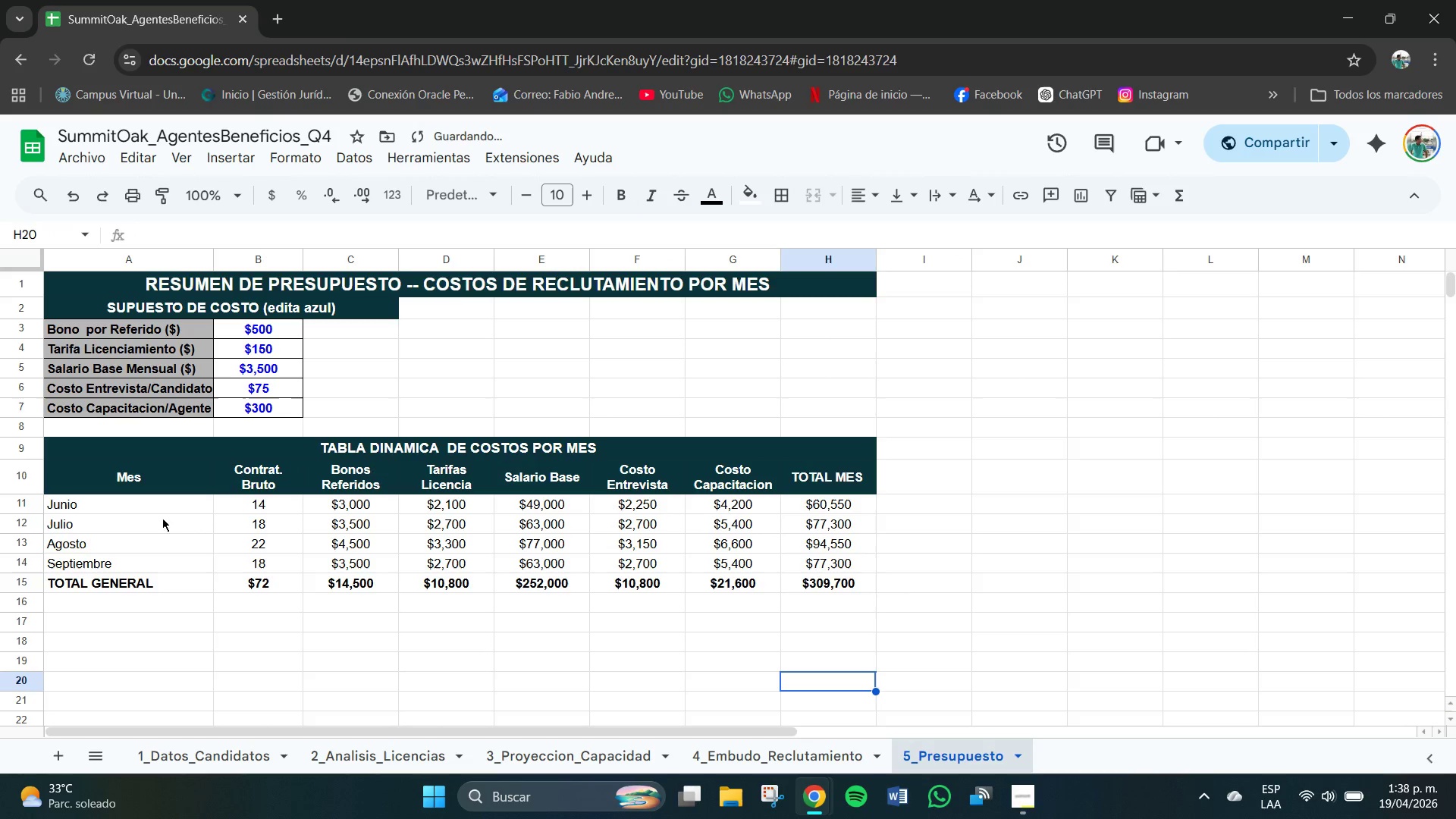 
left_click_drag(start_coordinate=[58, 507], to_coordinate=[832, 587])
 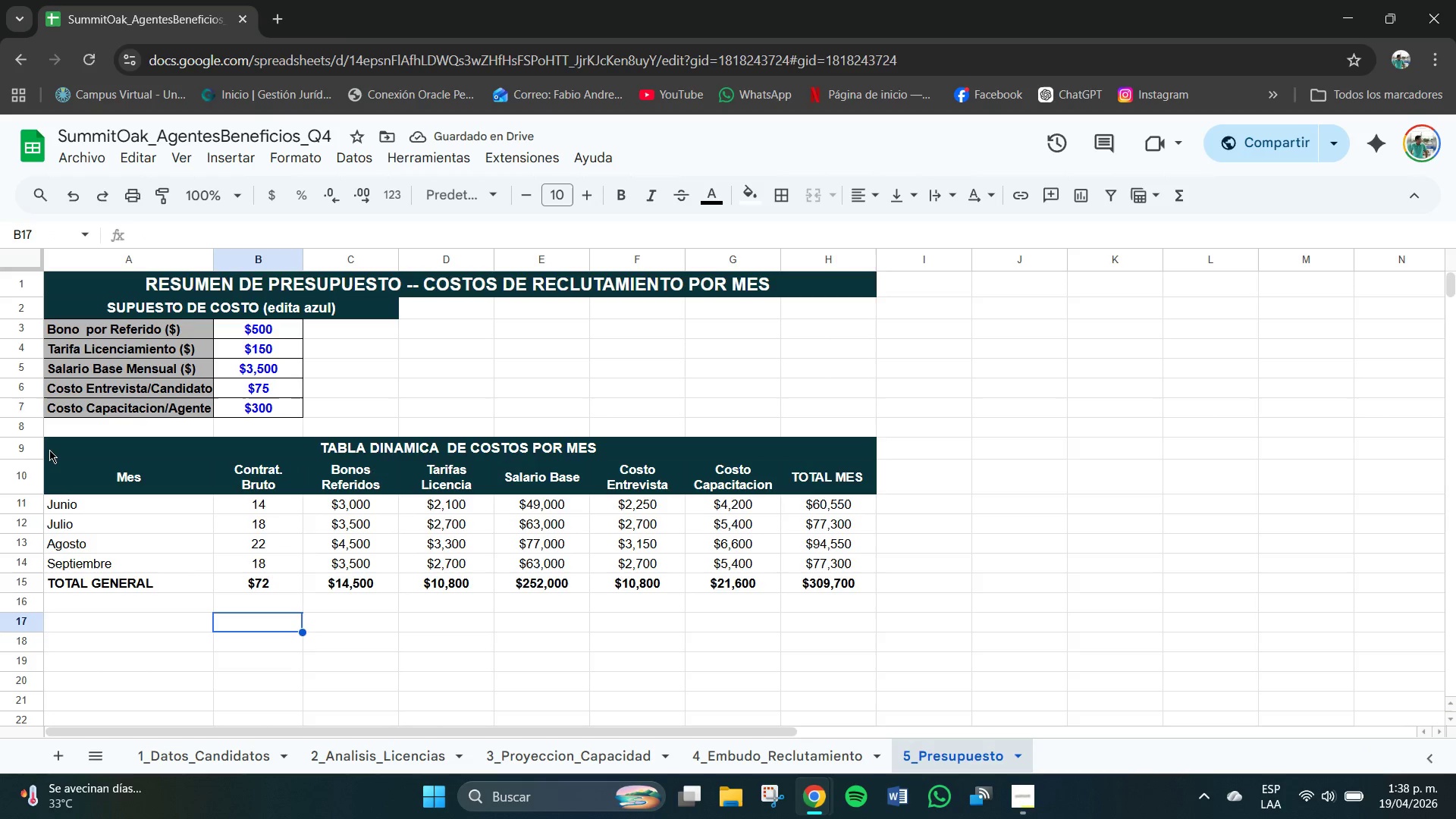 
left_click_drag(start_coordinate=[56, 440], to_coordinate=[815, 590])
 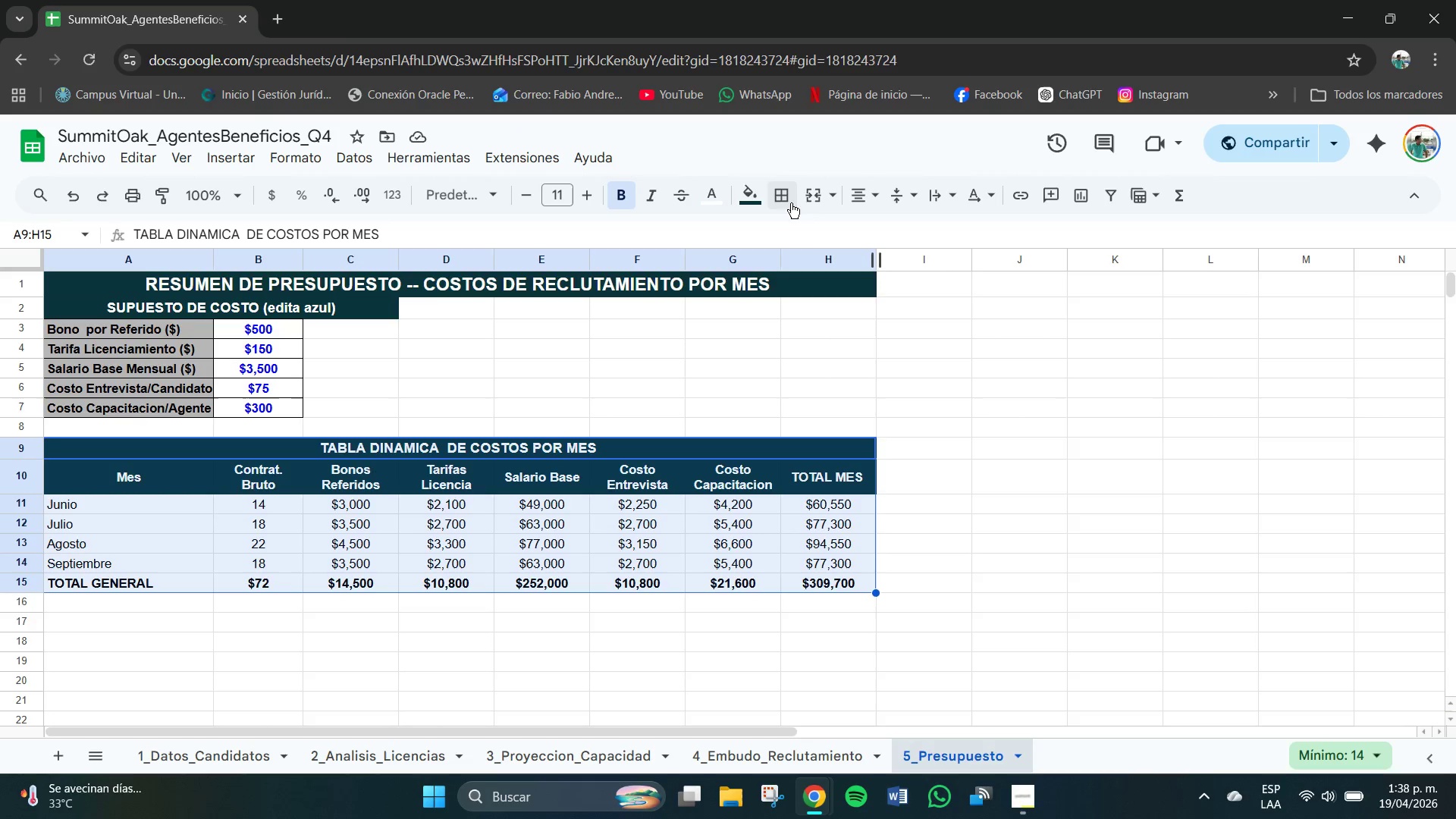 
left_click_drag(start_coordinate=[779, 199], to_coordinate=[783, 199])
 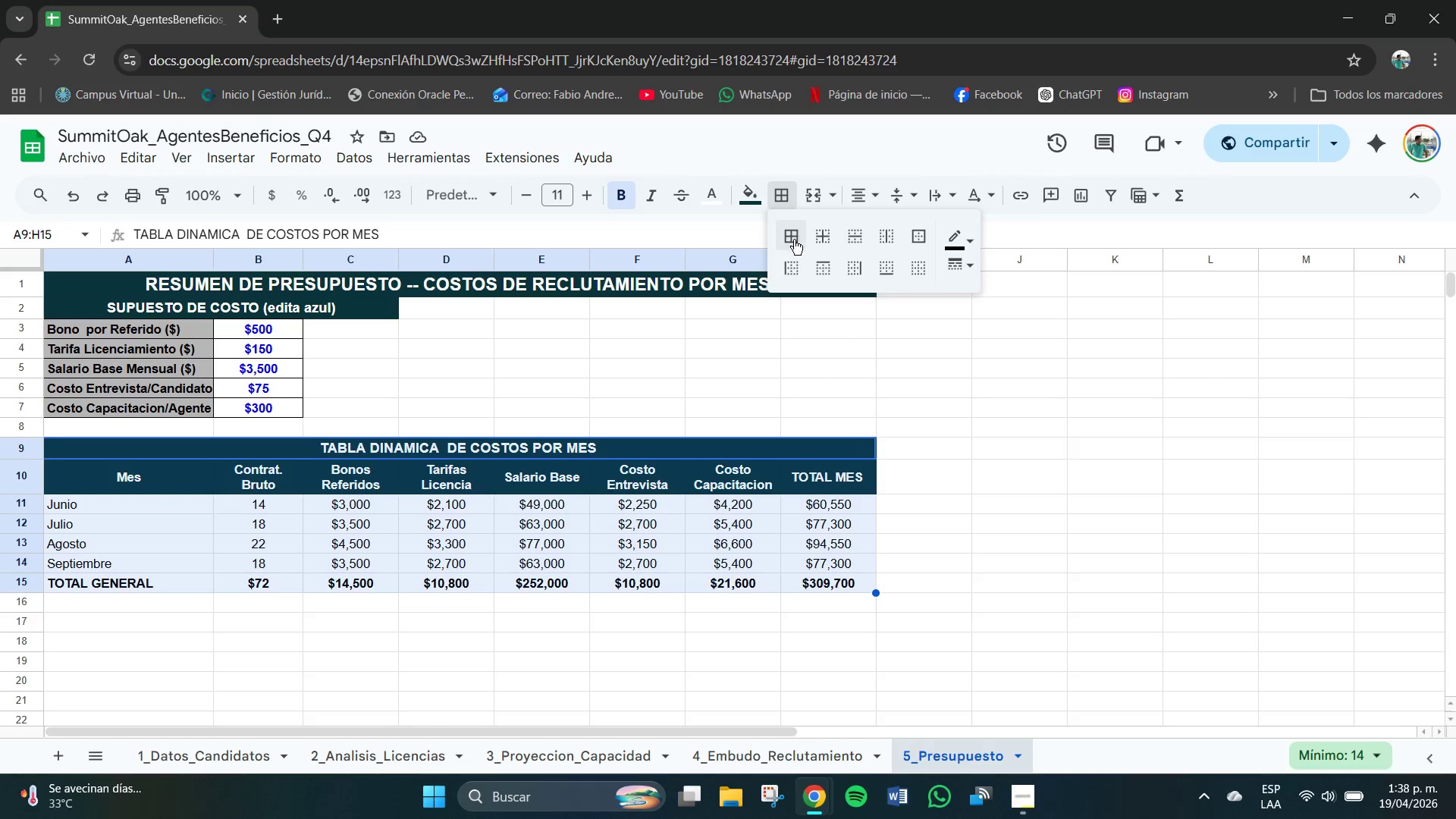 
left_click([794, 240])
 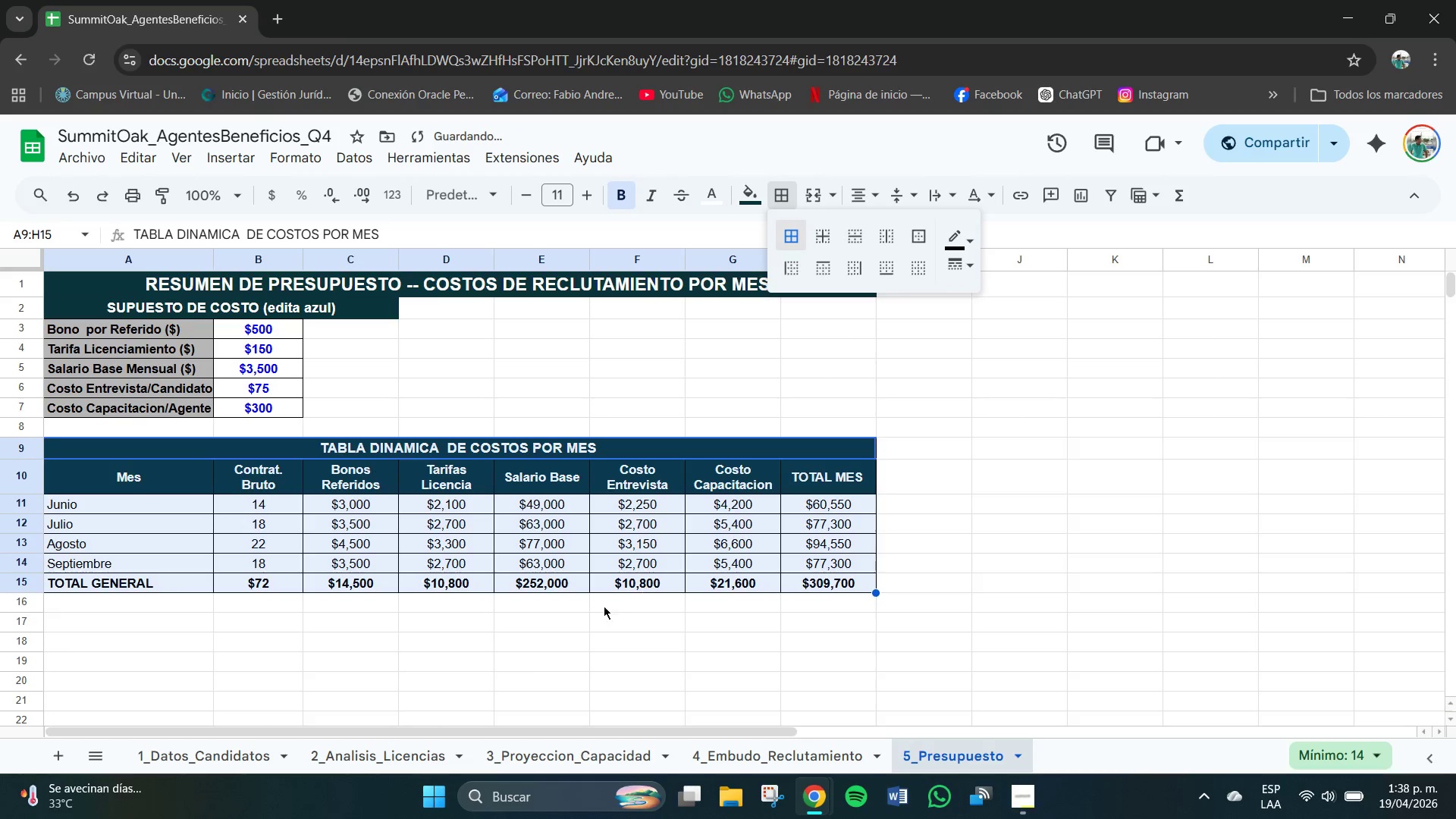 
left_click([520, 660])
 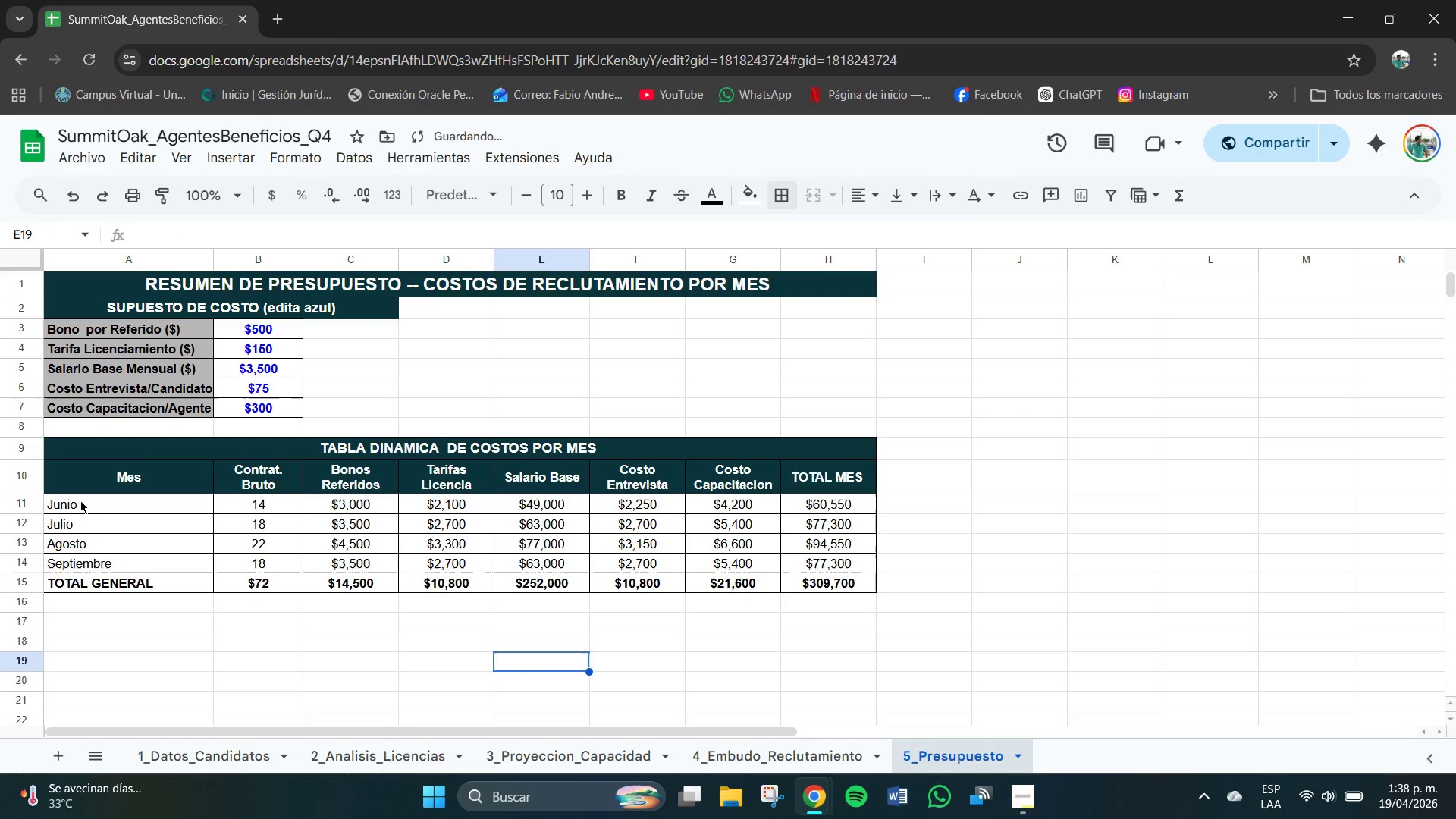 
left_click_drag(start_coordinate=[89, 500], to_coordinate=[852, 583])
 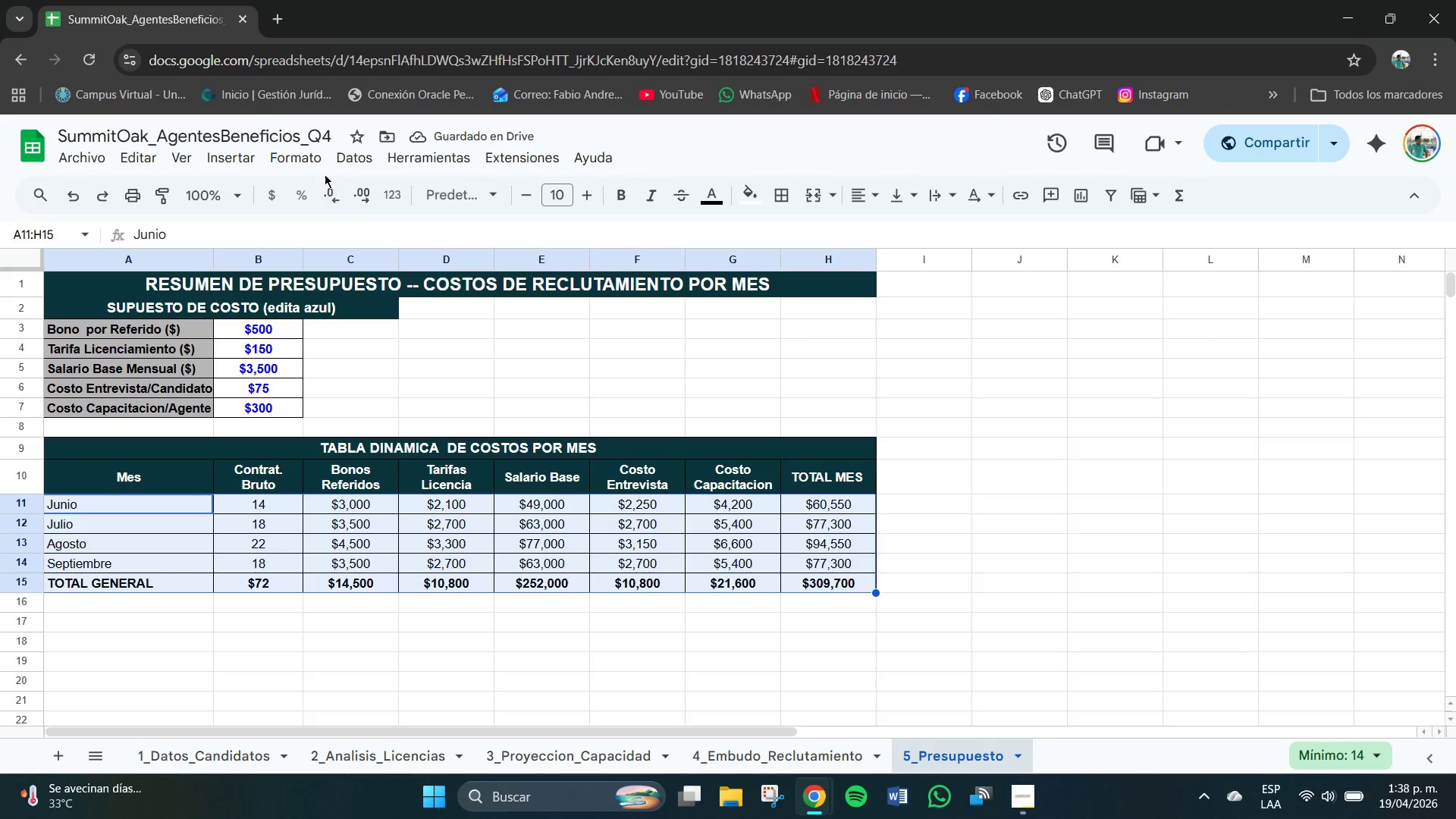 
left_click([305, 159])
 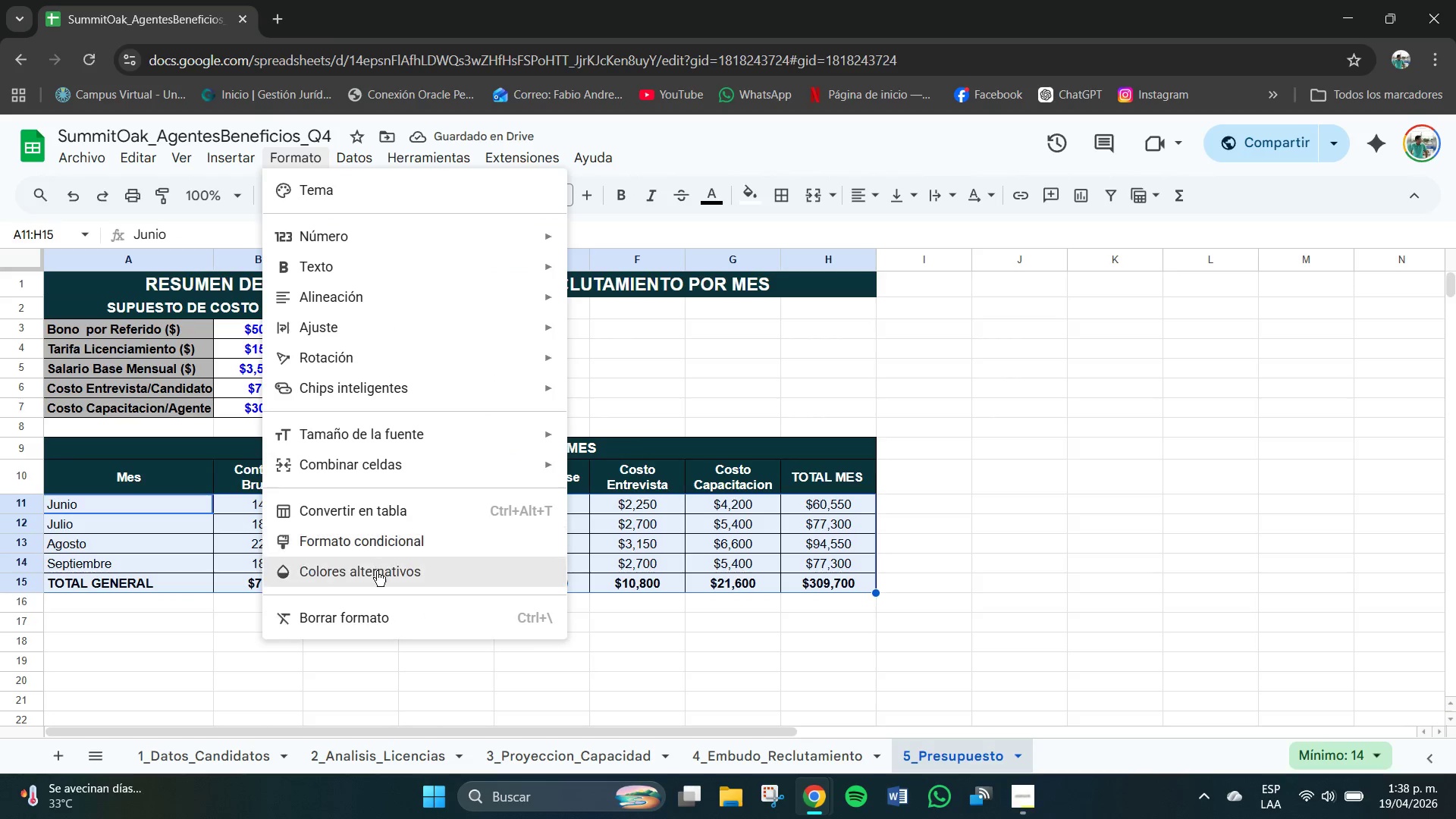 
left_click([375, 571])
 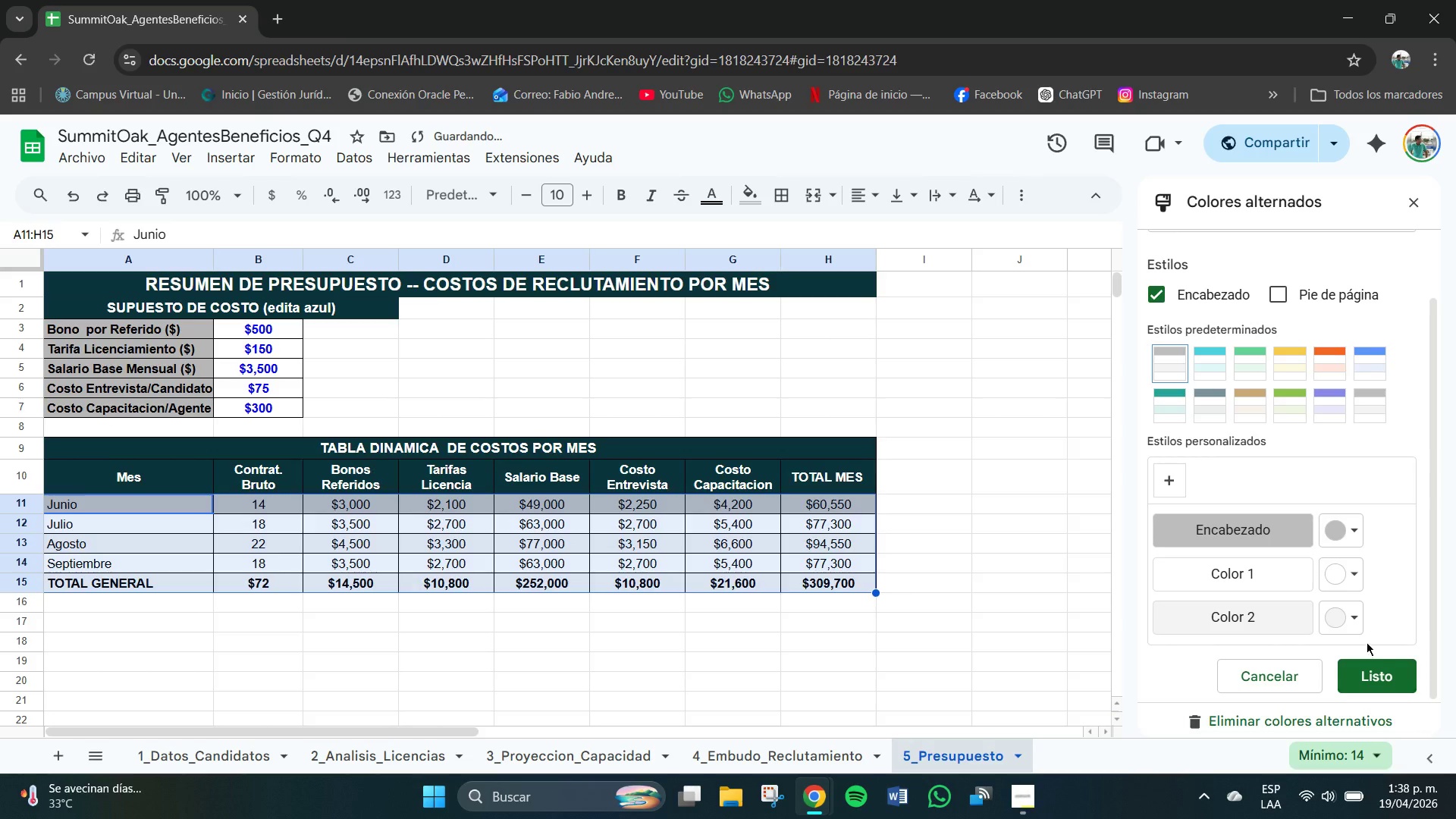 
left_click([1382, 681])
 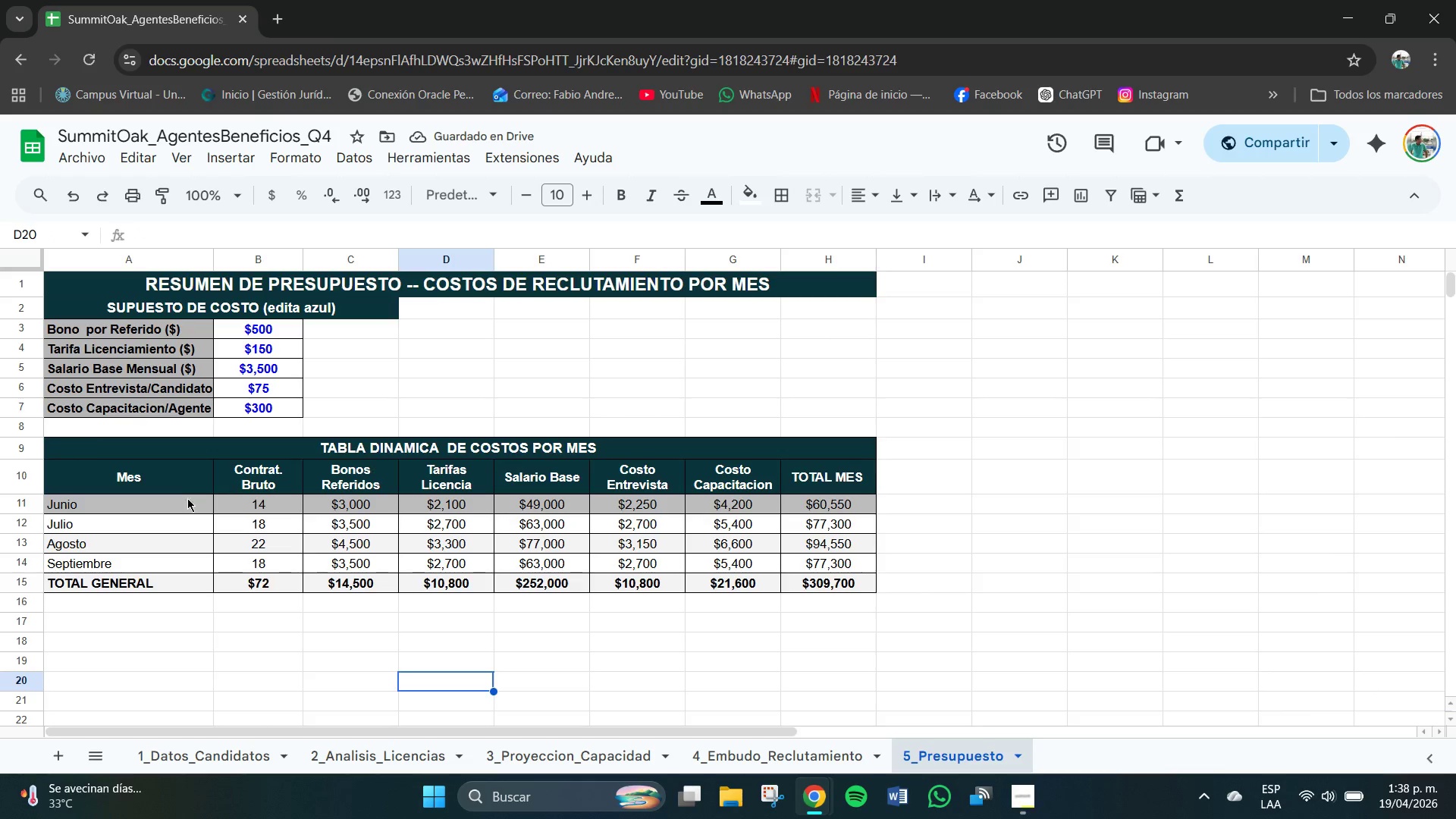 
left_click_drag(start_coordinate=[161, 498], to_coordinate=[827, 511])
 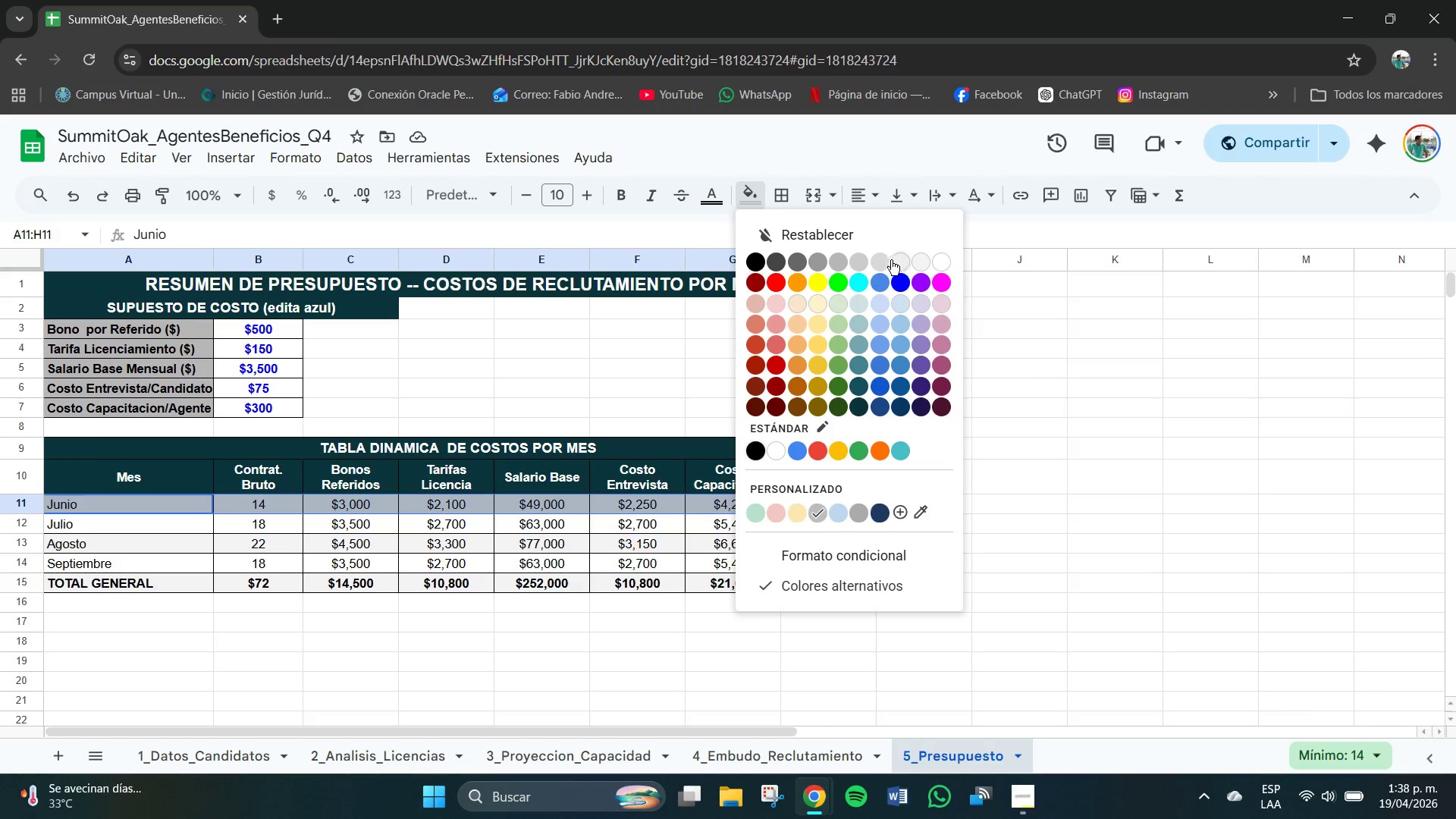 
left_click([874, 265])
 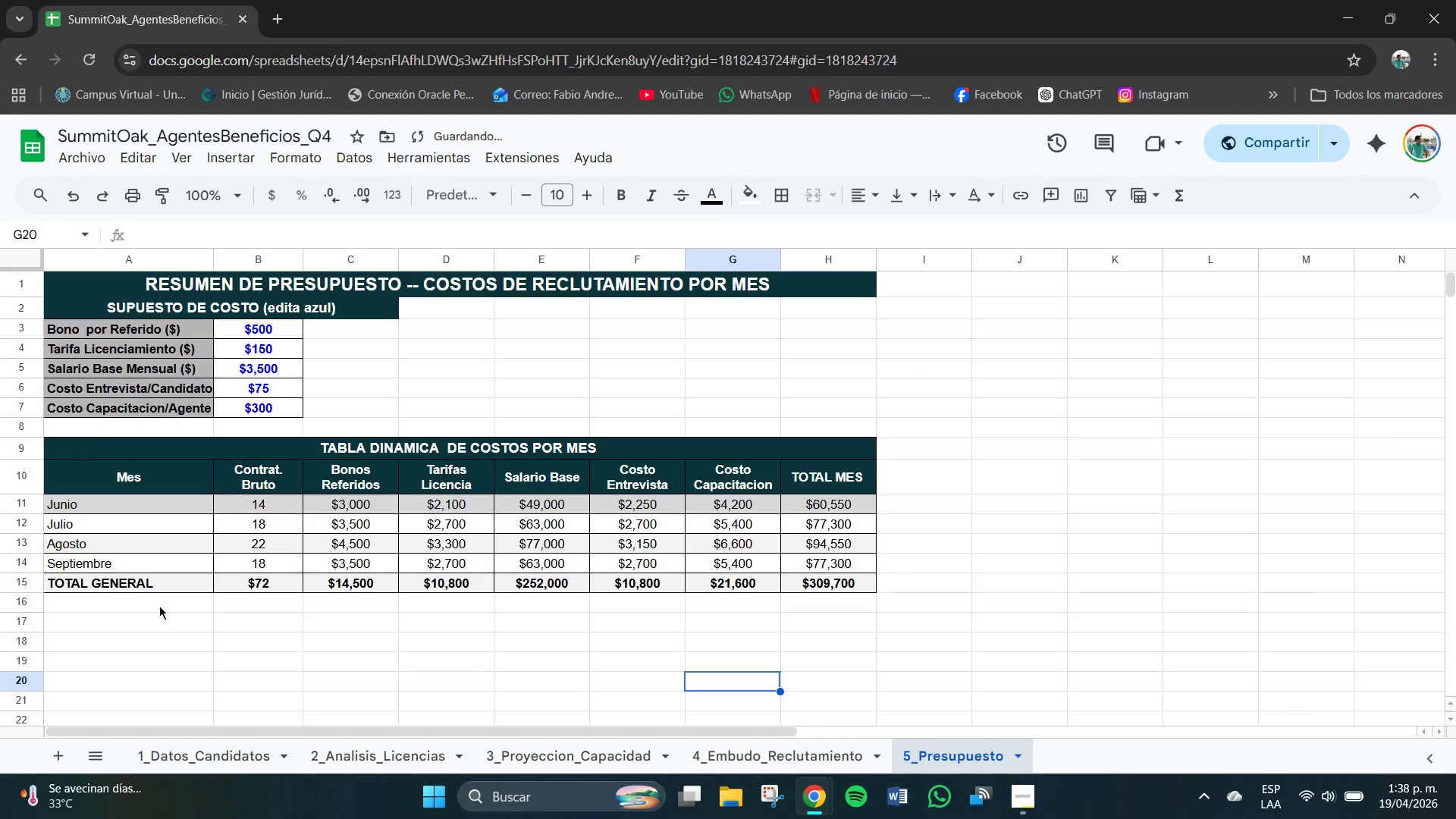 
left_click_drag(start_coordinate=[108, 585], to_coordinate=[836, 591])
 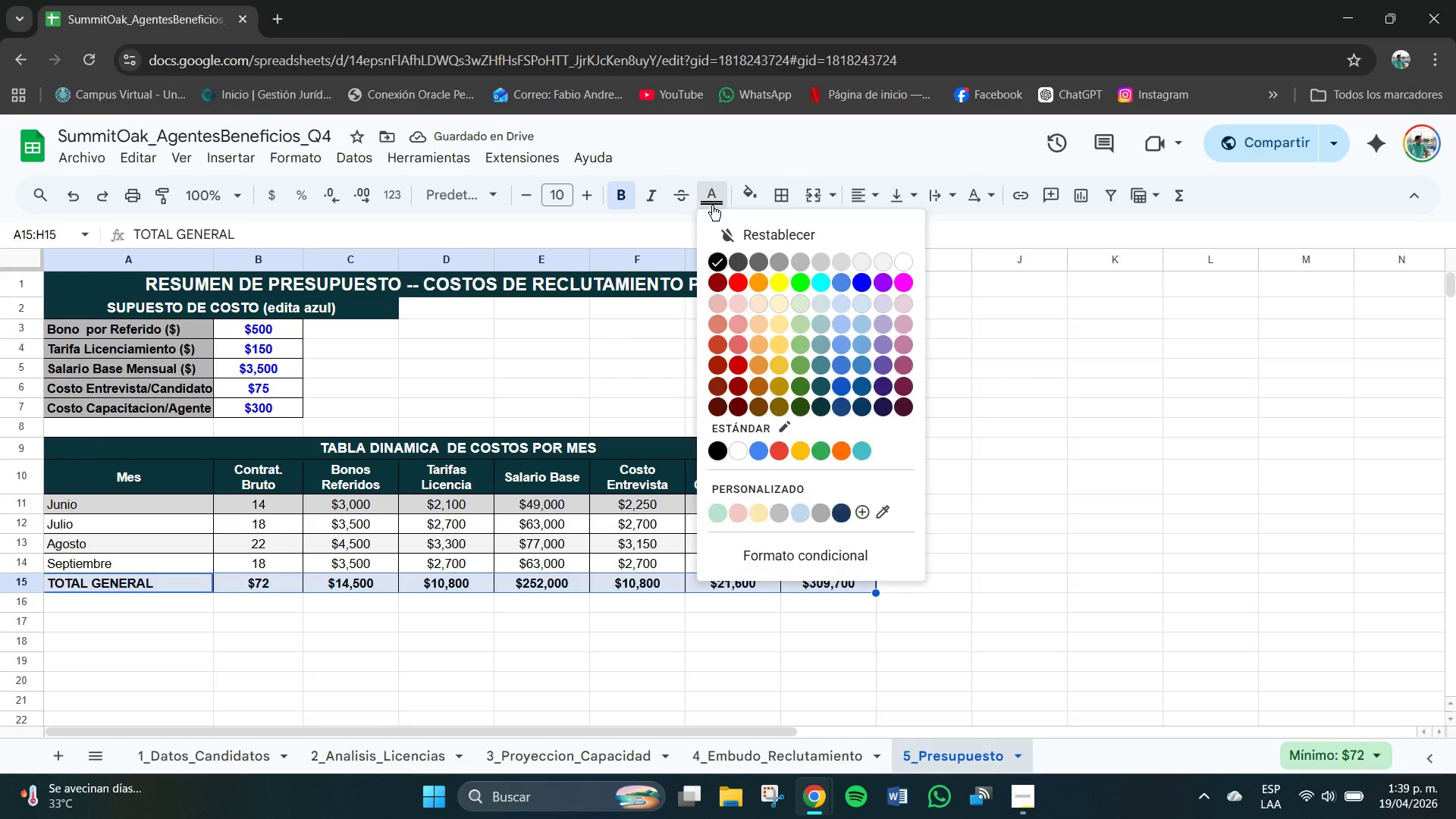 
double_click([740, 191])
 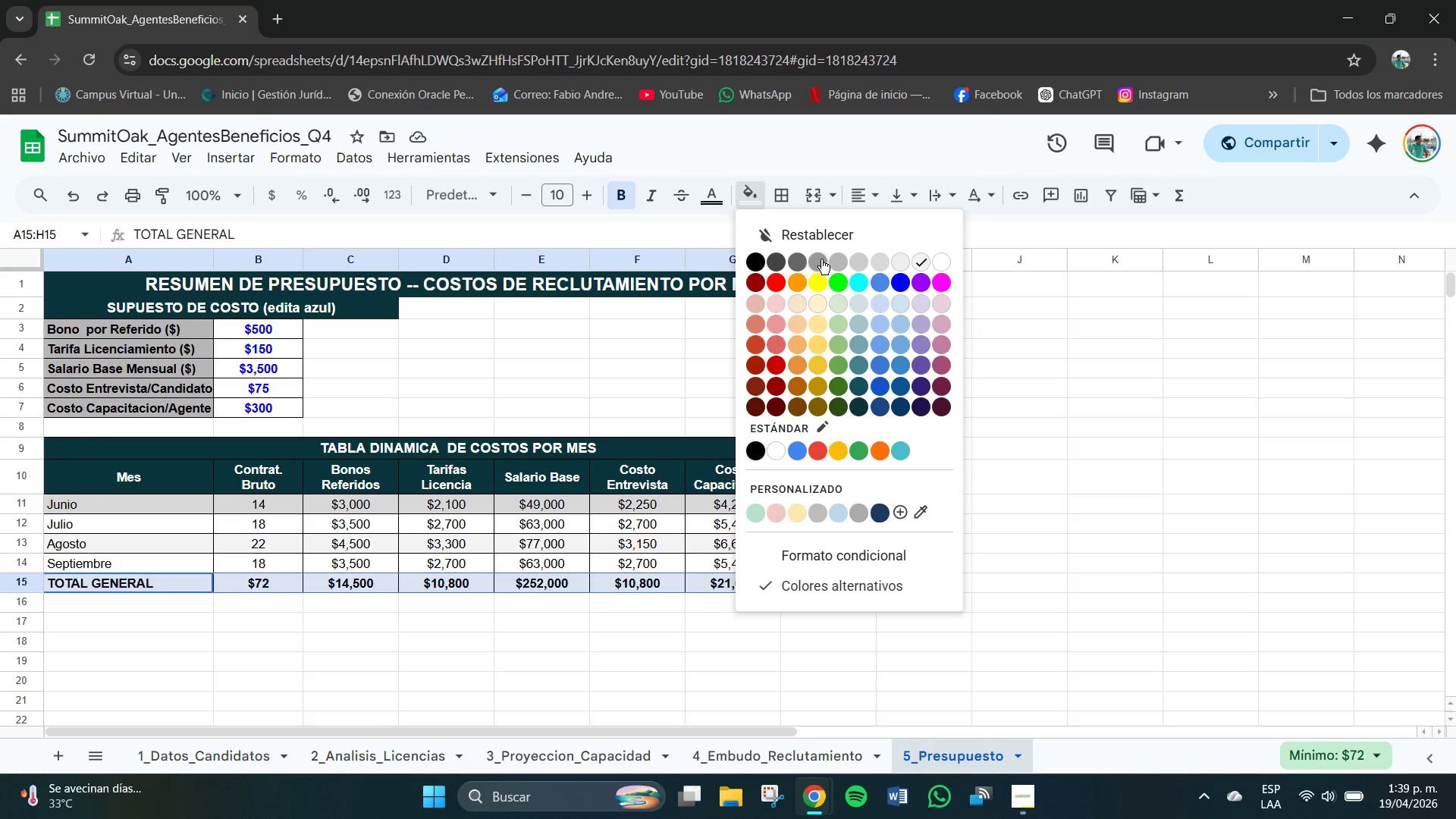 
left_click([821, 259])
 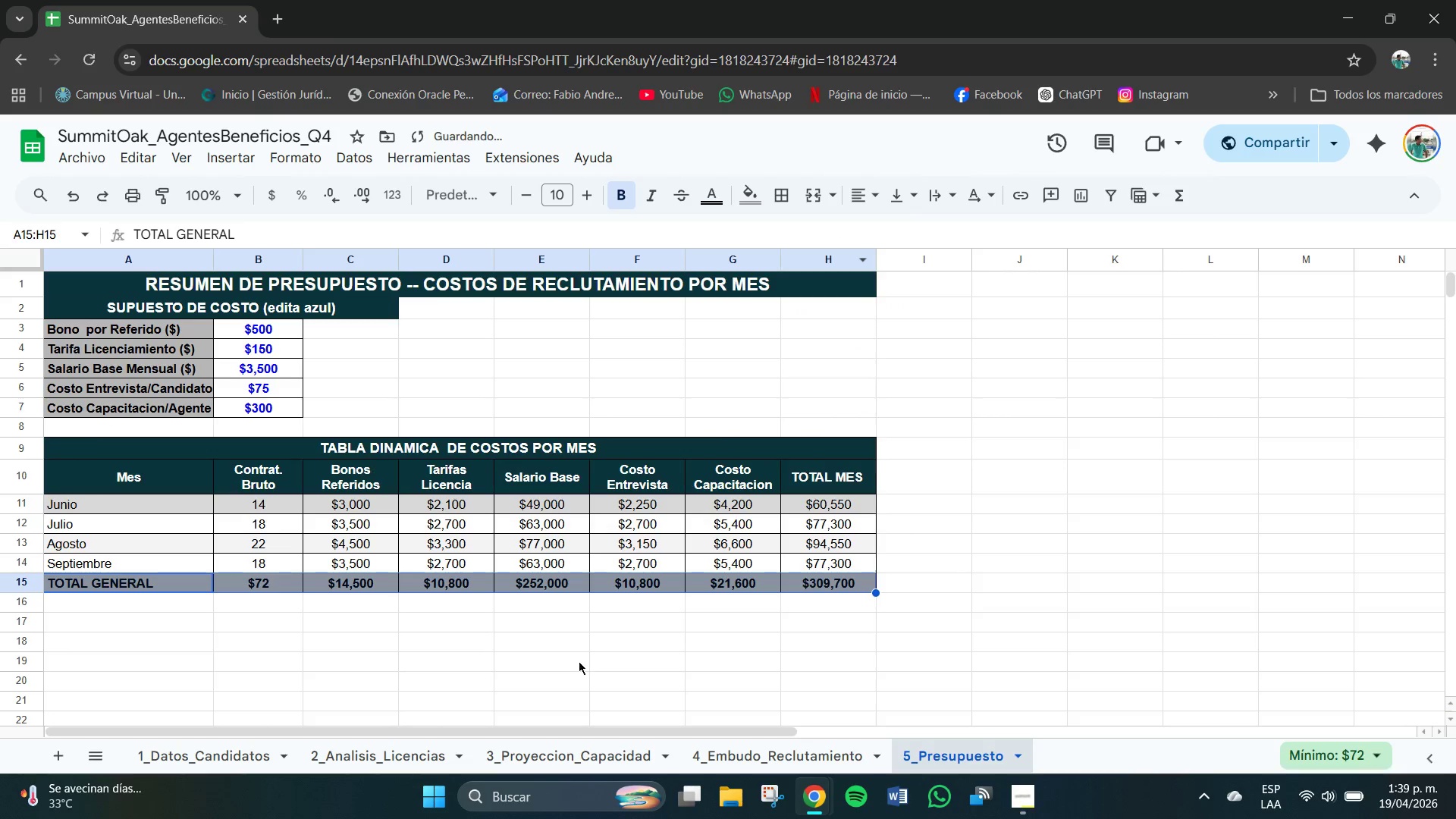 
left_click([485, 656])
 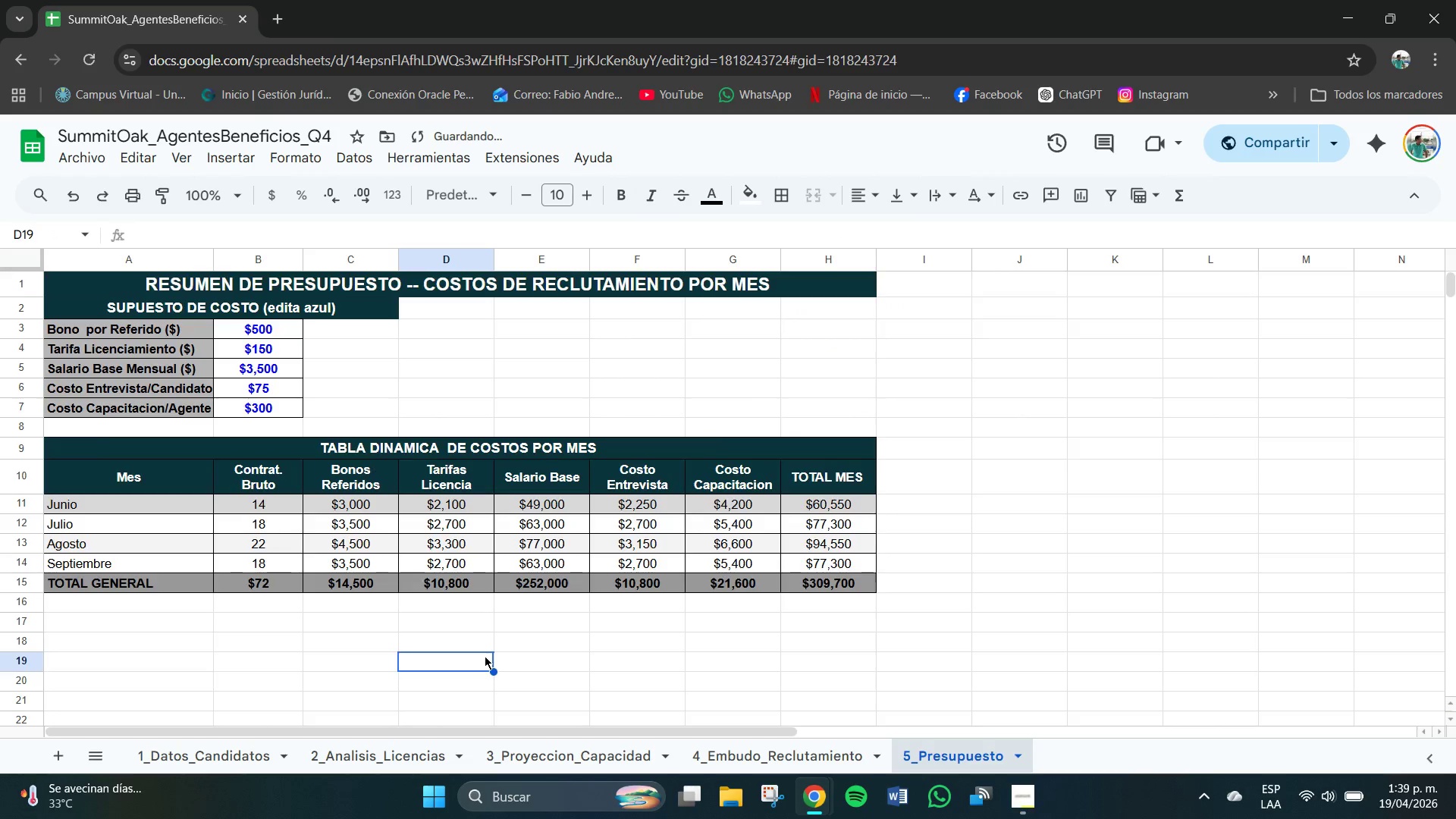 
scroll: coordinate [484, 659], scroll_direction: down, amount: 1.0
 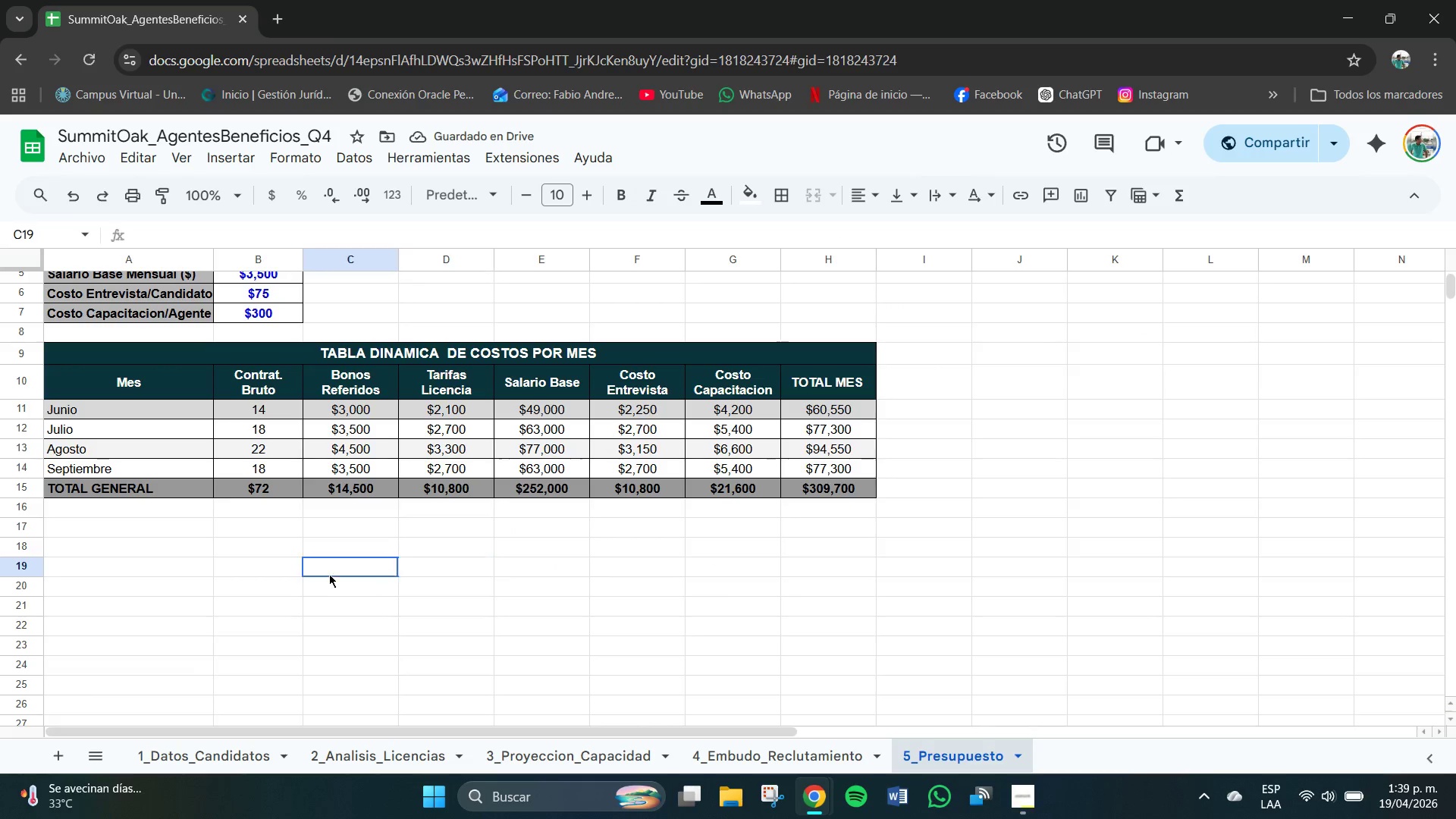 
double_click([987, 545])
 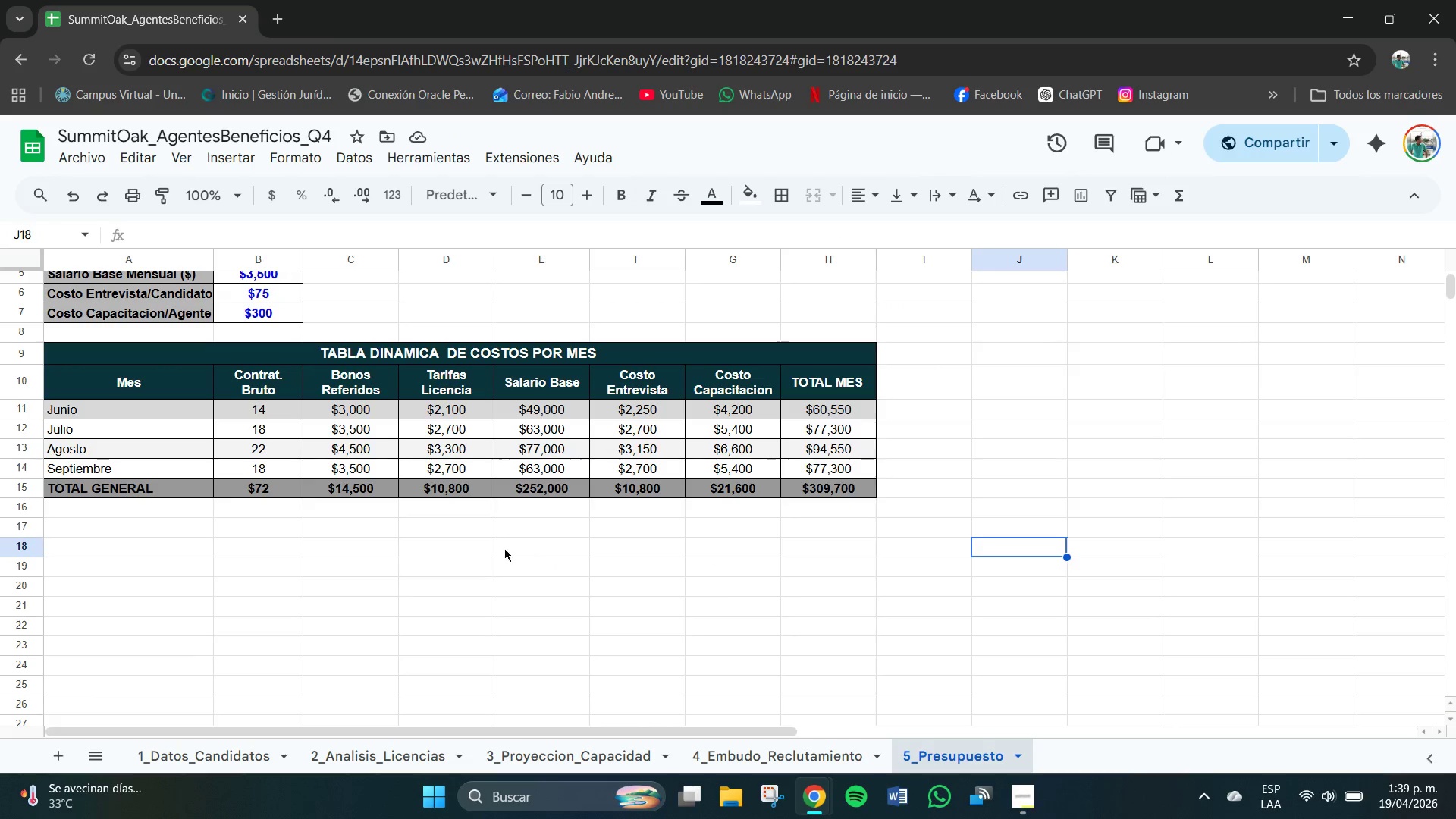 
left_click([80, 537])
 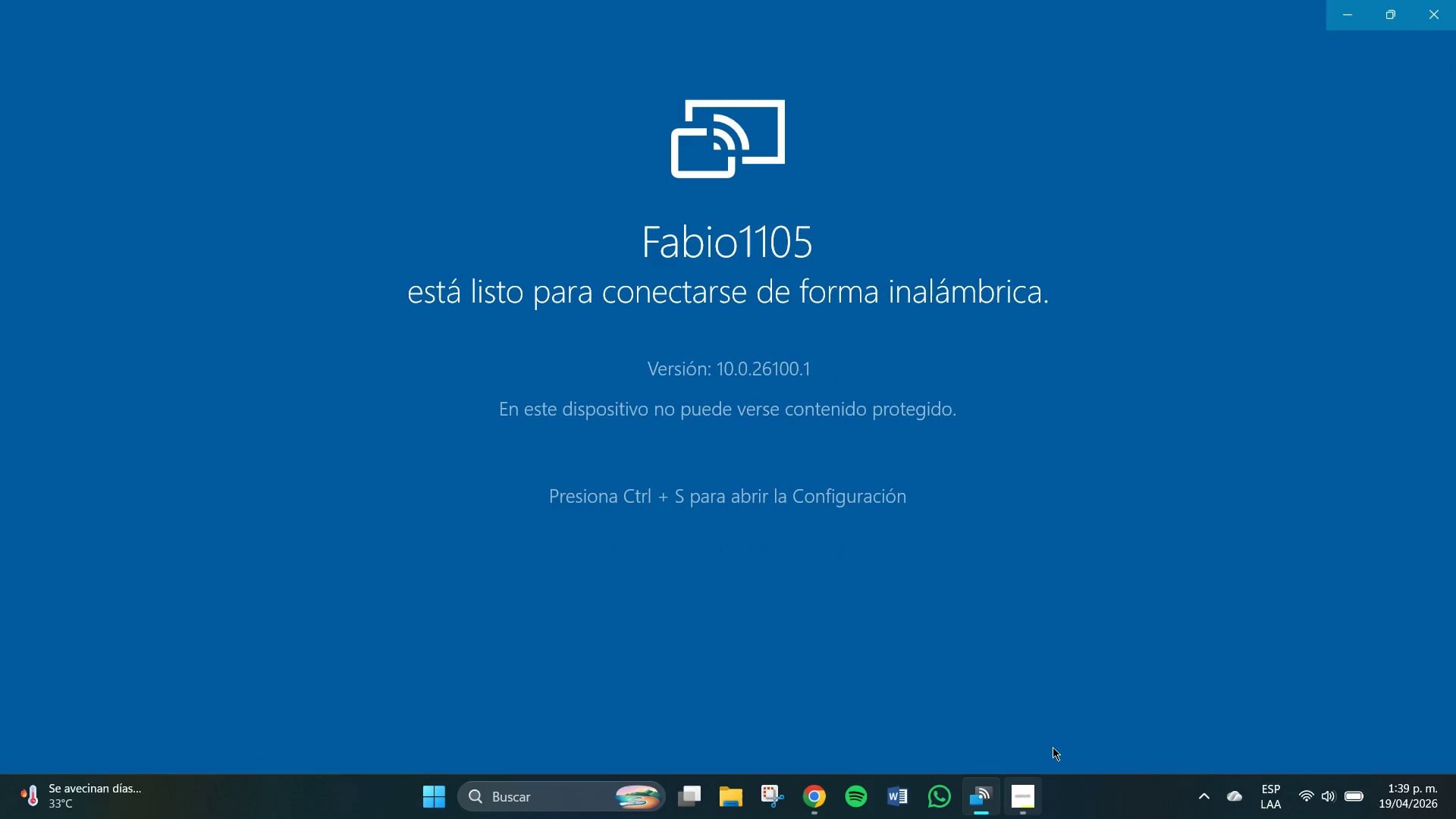 
left_click([1448, 20])
 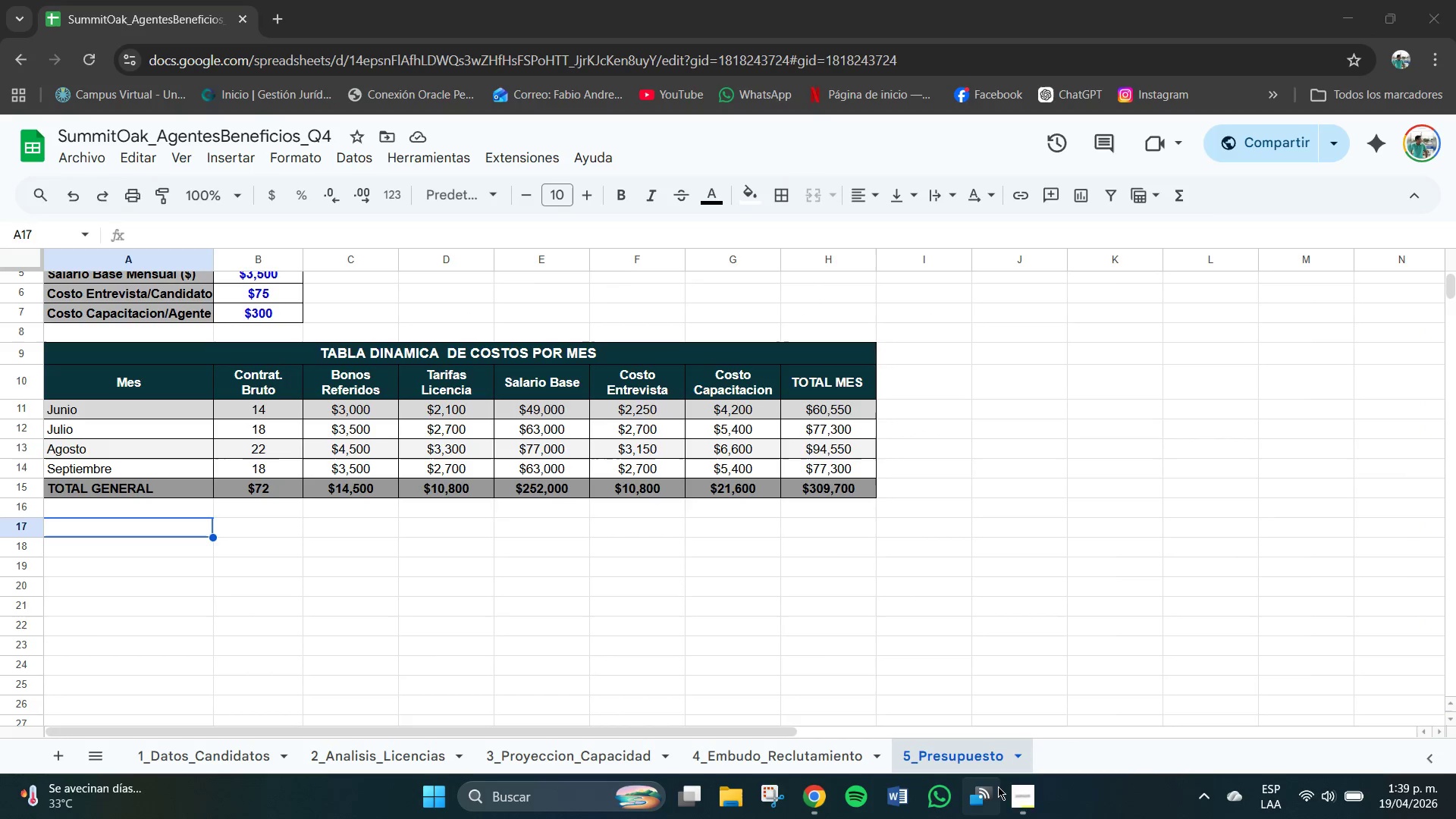 
left_click([1021, 802])